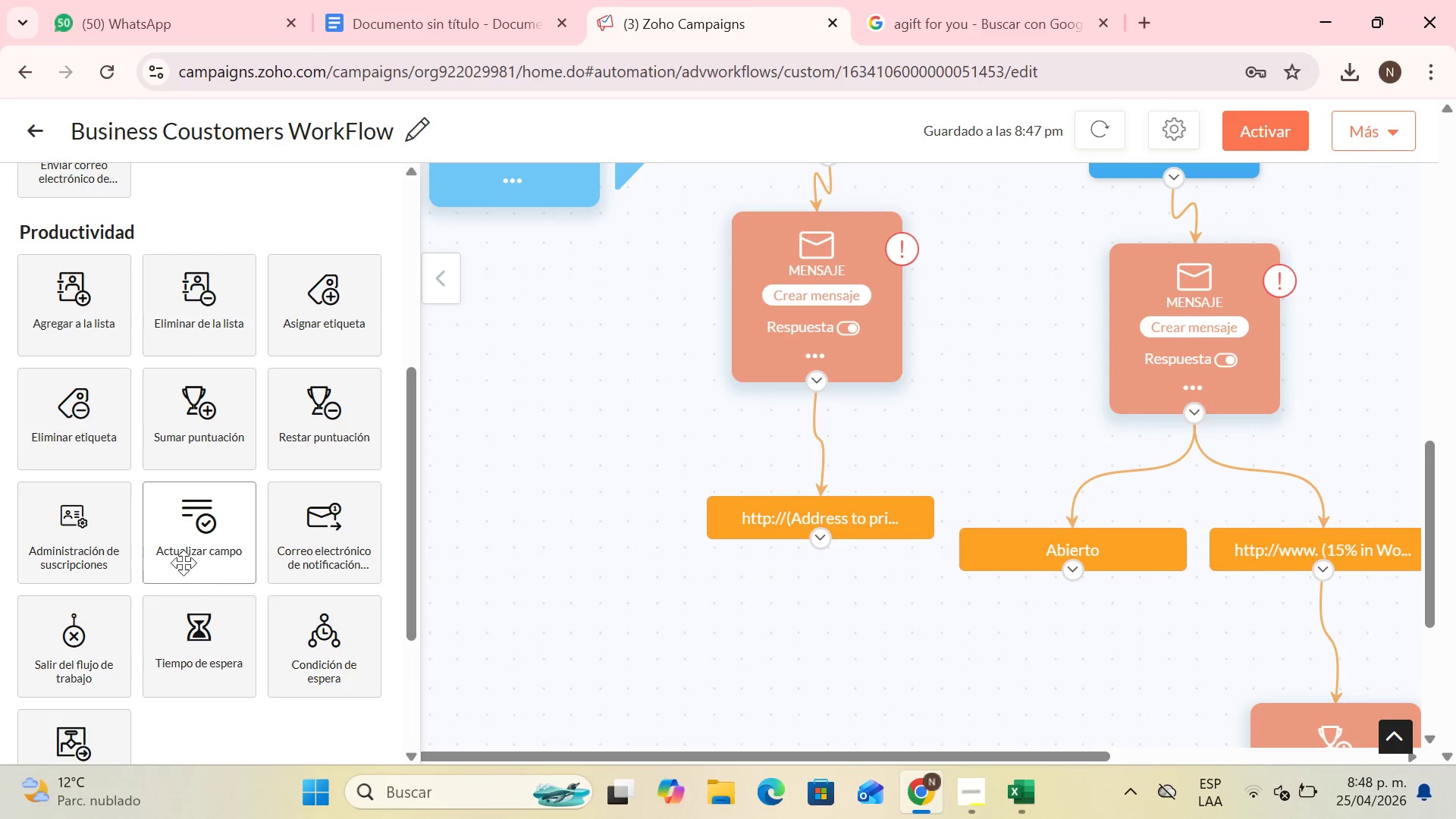 
left_click_drag(start_coordinate=[89, 680], to_coordinate=[736, 682])
 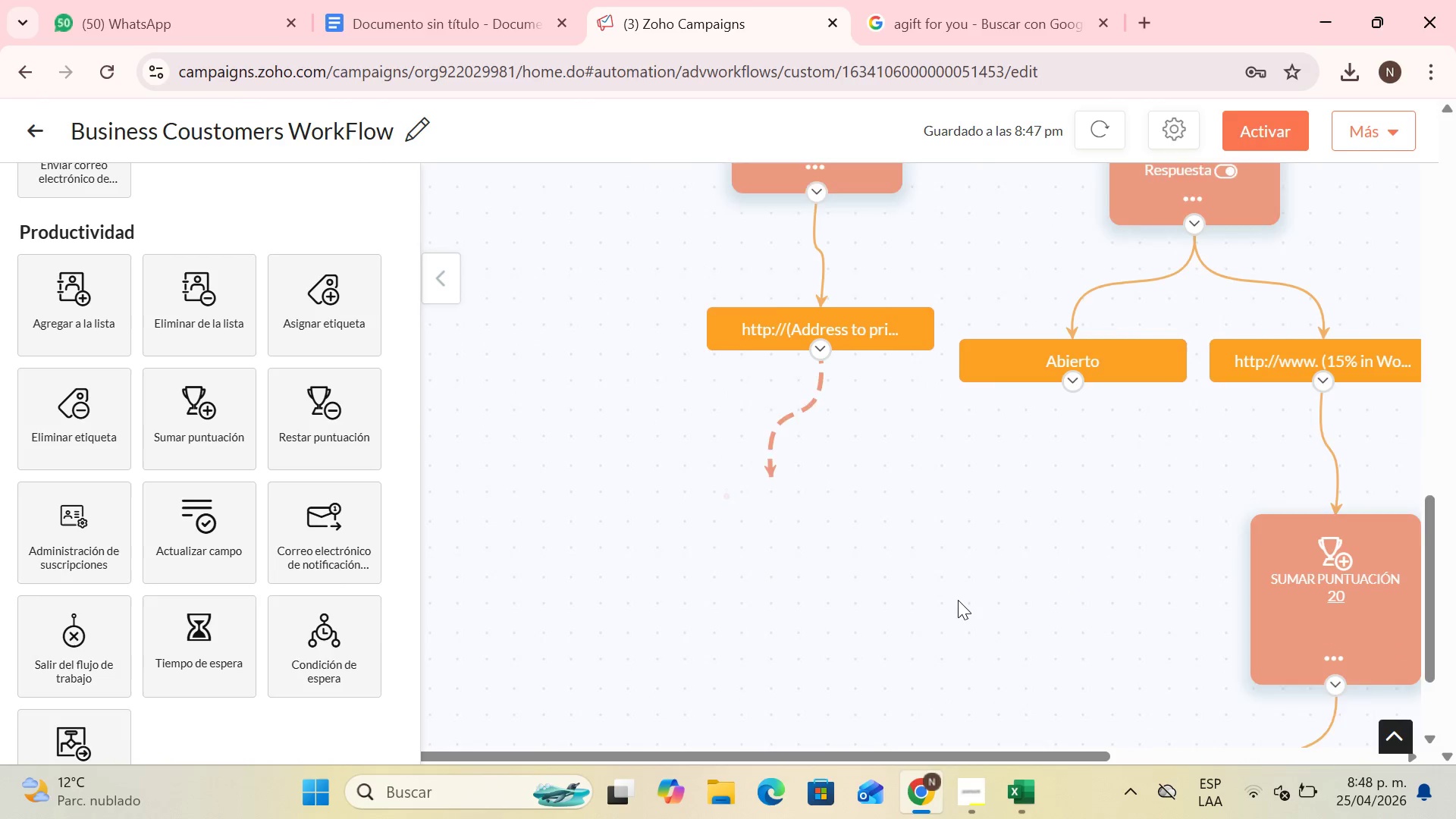 
scroll: coordinate [958, 600], scroll_direction: down, amount: 2.0
 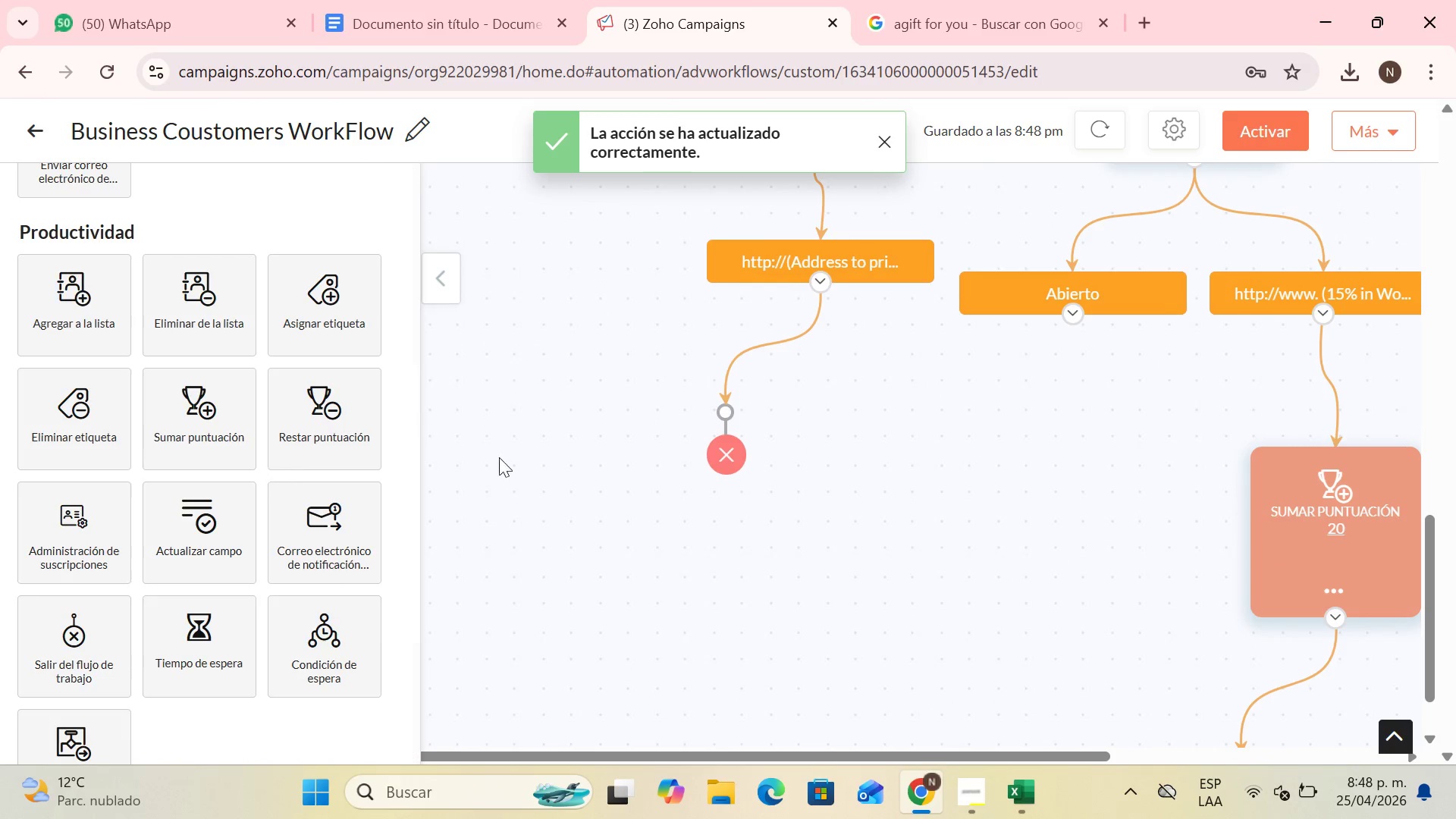 
left_click_drag(start_coordinate=[58, 441], to_coordinate=[1010, 449])
 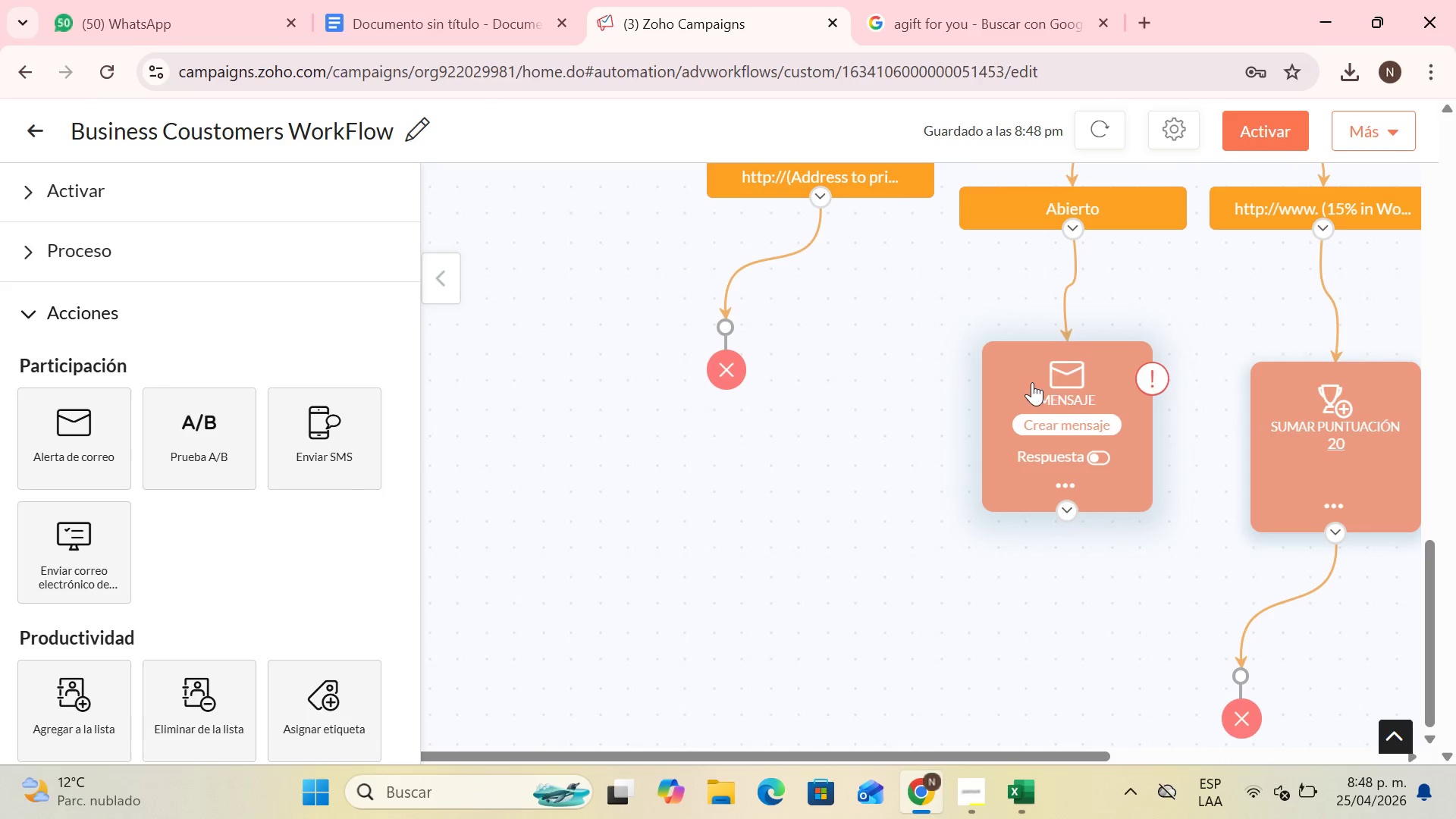 
scroll: coordinate [21, 397], scroll_direction: up, amount: 5.0
 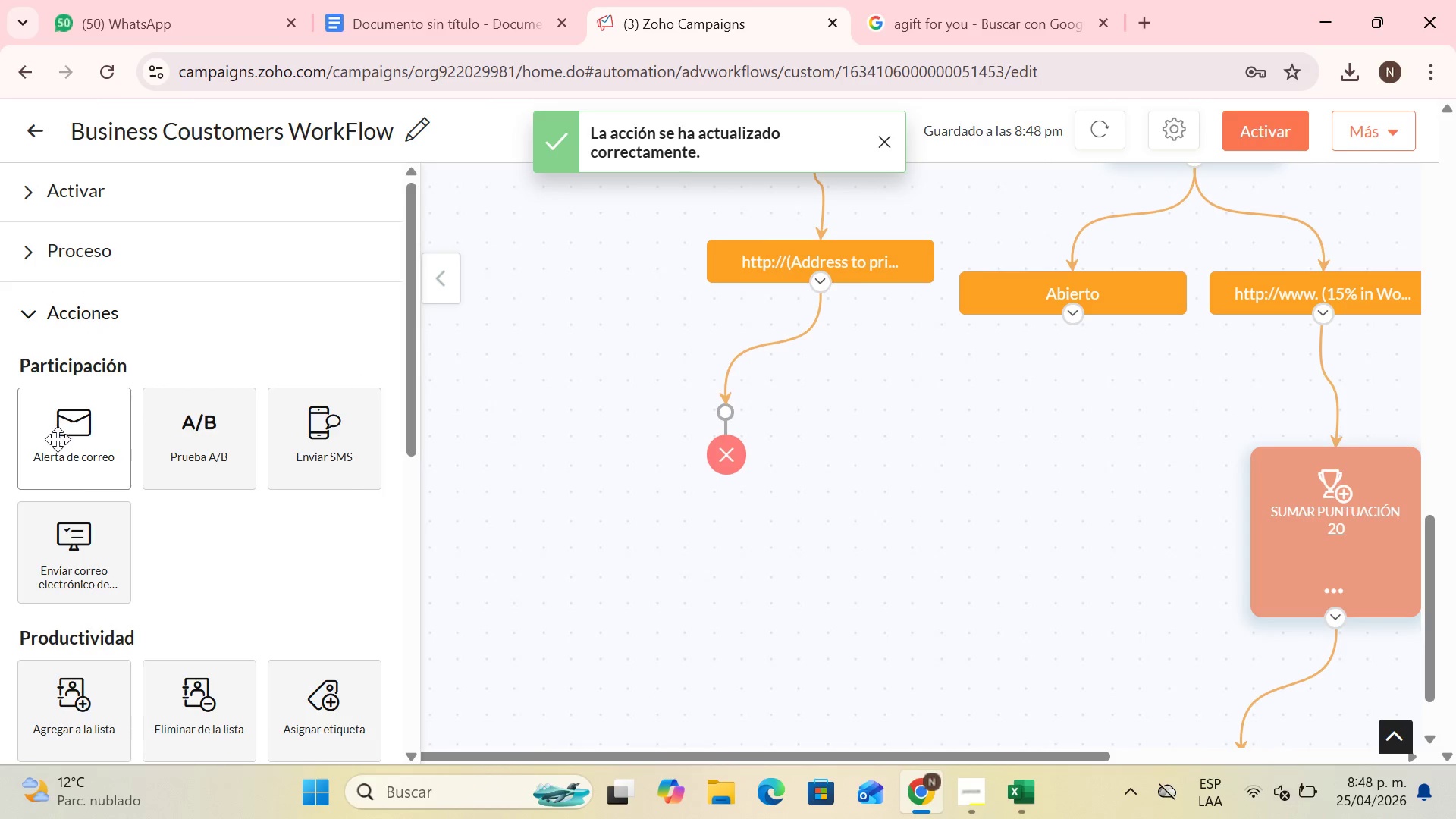 
left_click_drag(start_coordinate=[1069, 370], to_coordinate=[1013, 473])
 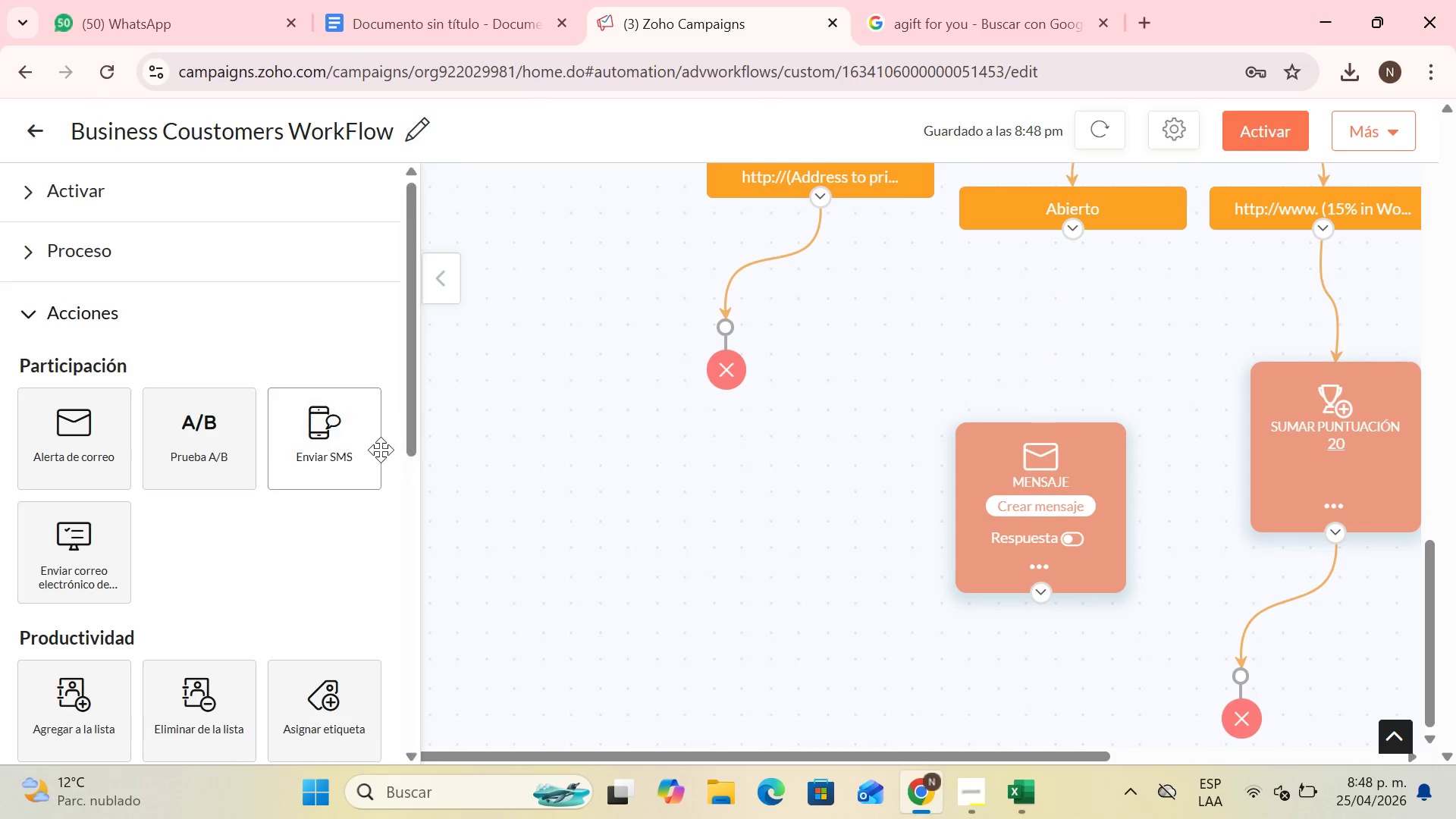 
scroll: coordinate [75, 566], scroll_direction: down, amount: 4.0
 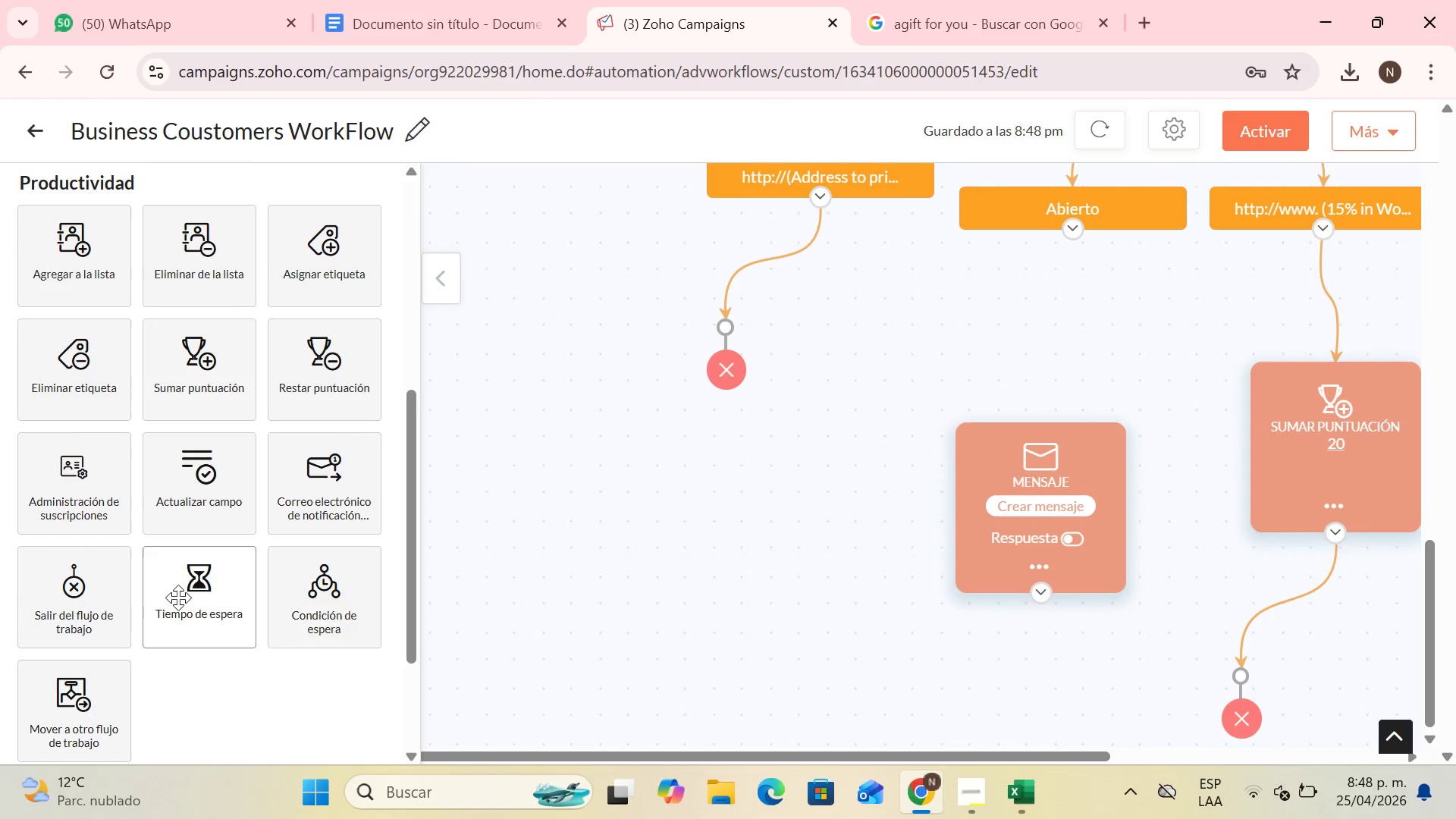 
left_click_drag(start_coordinate=[180, 600], to_coordinate=[987, 318])
 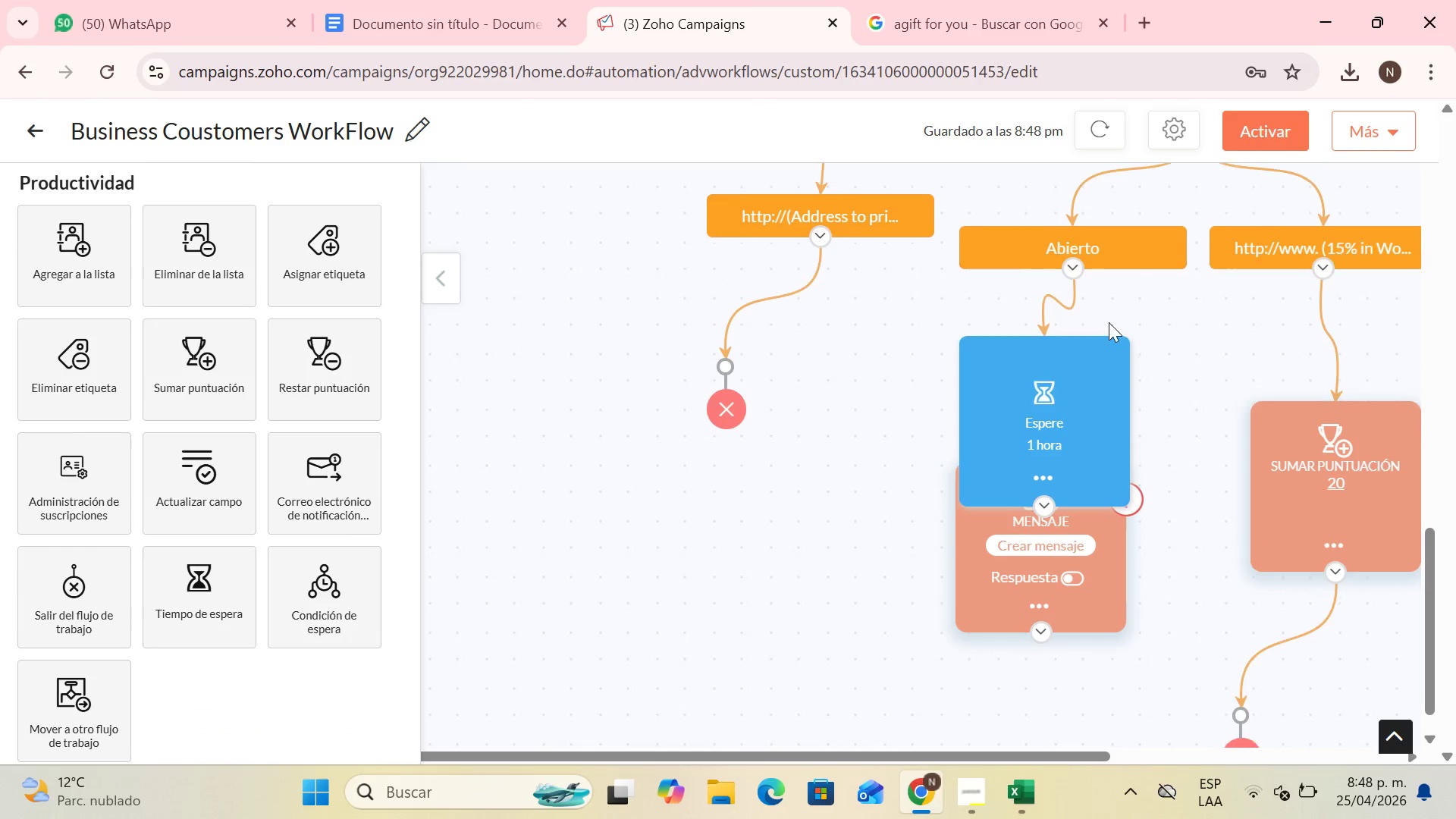 
scroll: coordinate [1109, 322], scroll_direction: up, amount: 5.0
 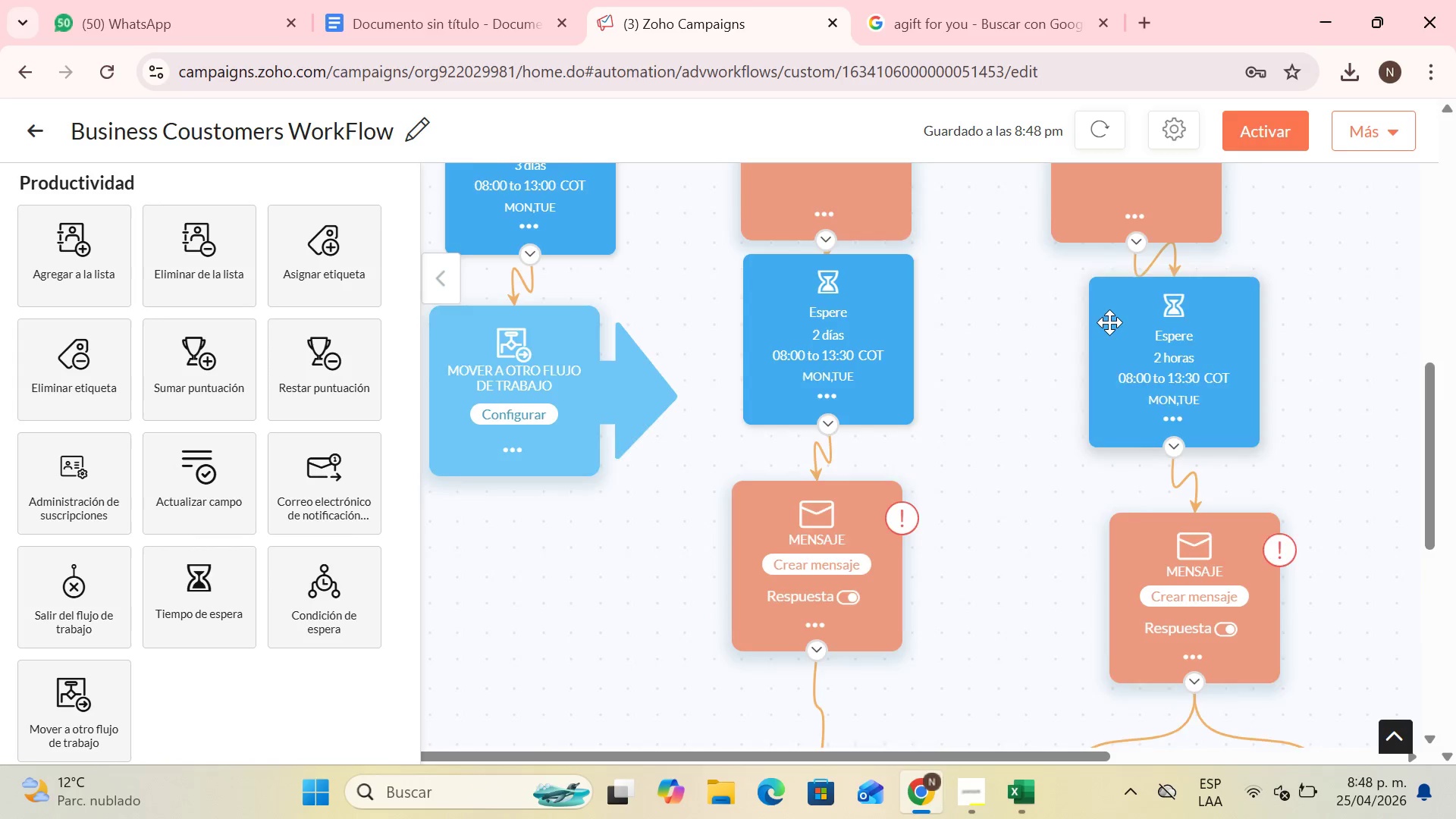 
scroll: coordinate [1110, 324], scroll_direction: down, amount: 5.0
 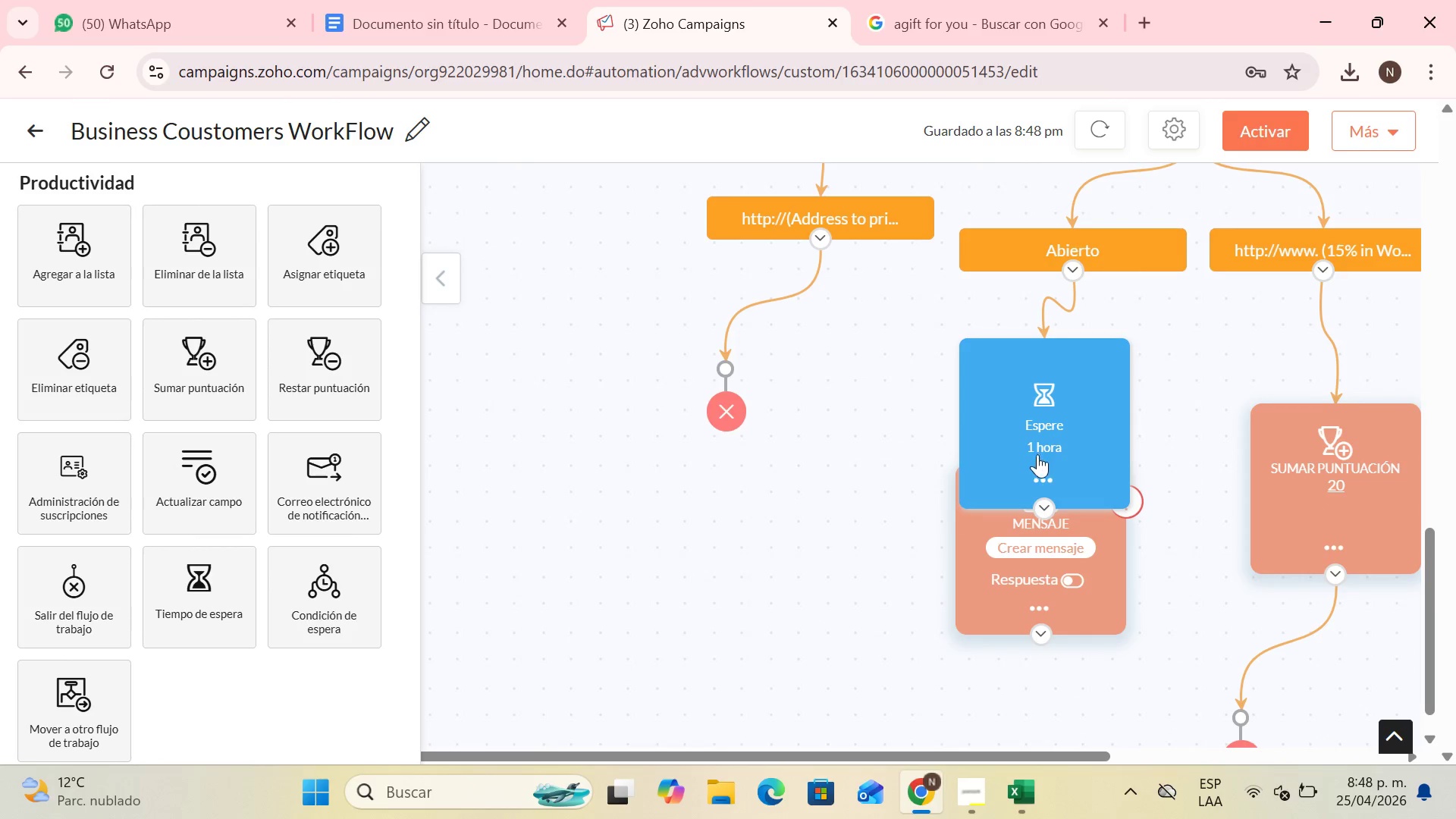 
left_click([1037, 454])
 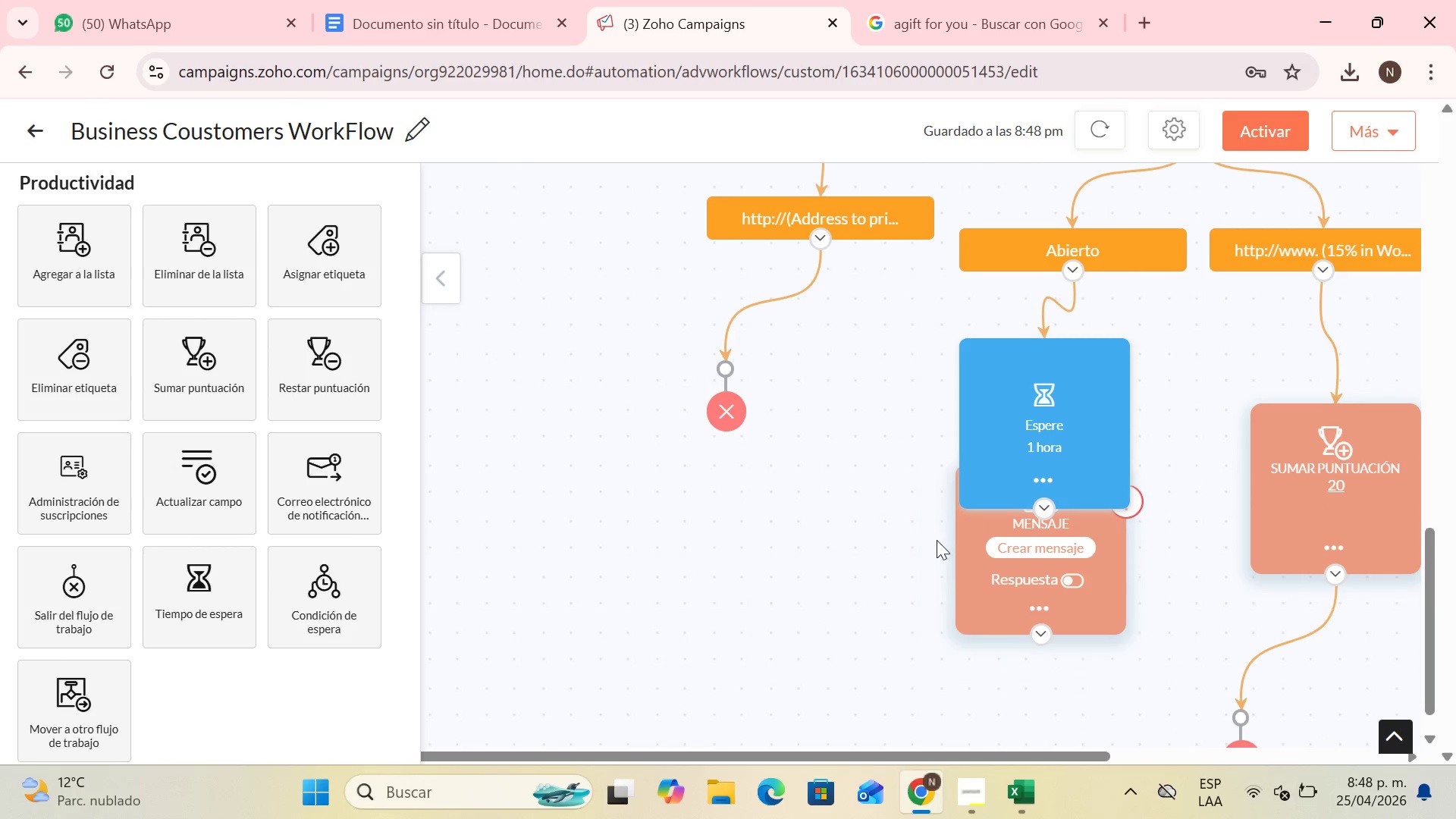 
left_click_drag(start_coordinate=[962, 546], to_coordinate=[898, 674])
 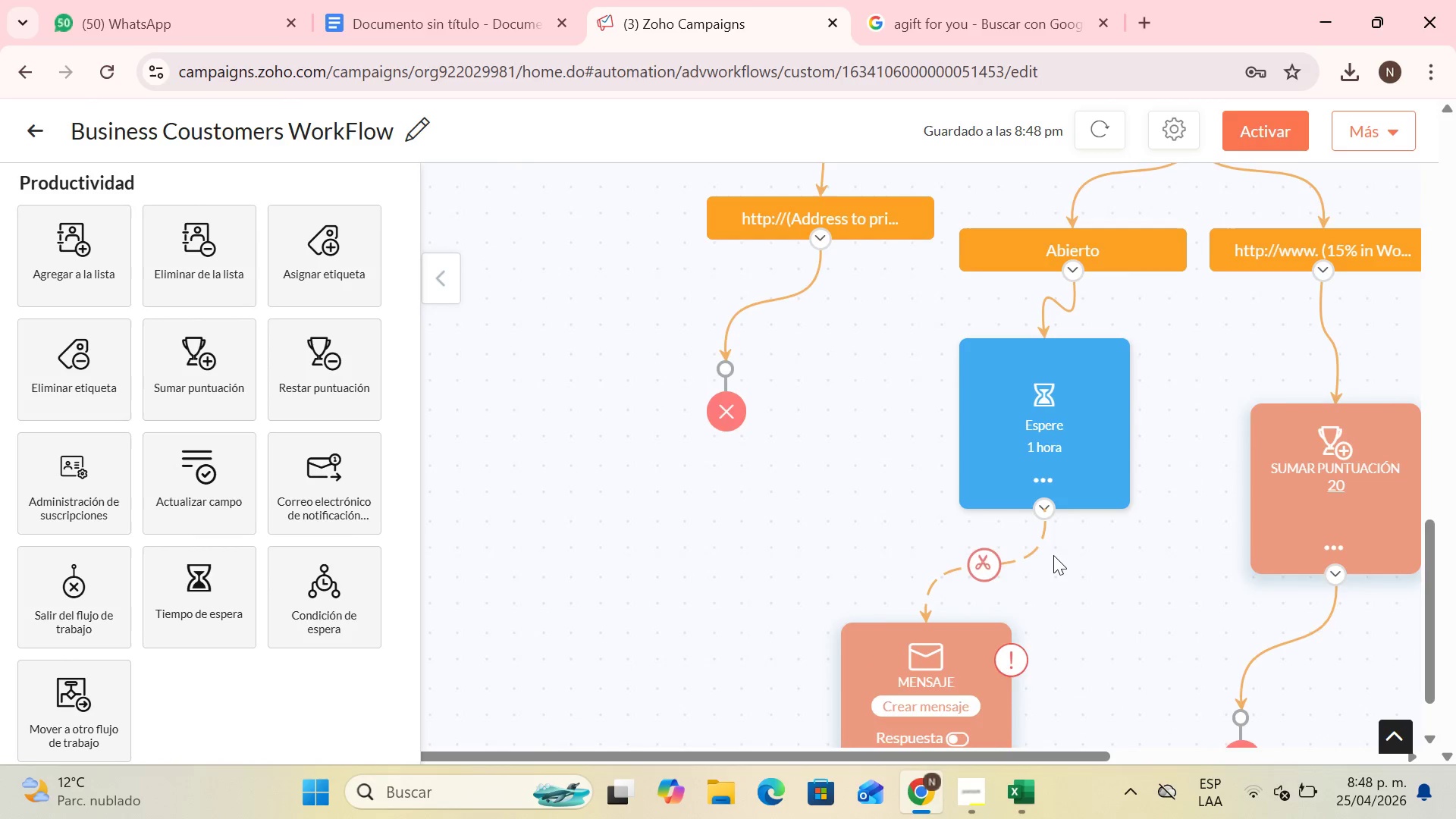 
scroll: coordinate [1053, 555], scroll_direction: down, amount: 2.0
 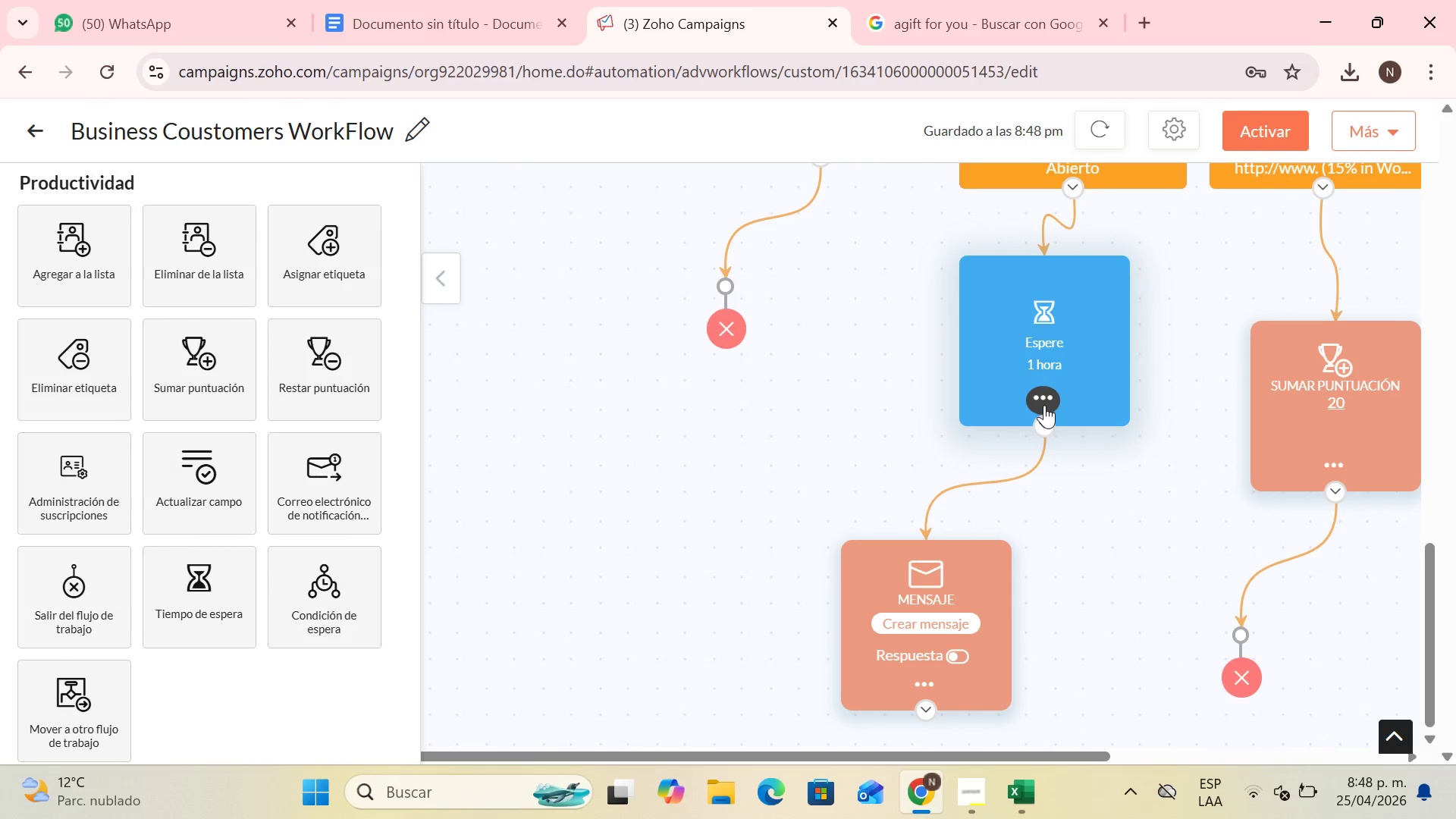 
left_click([1011, 460])
 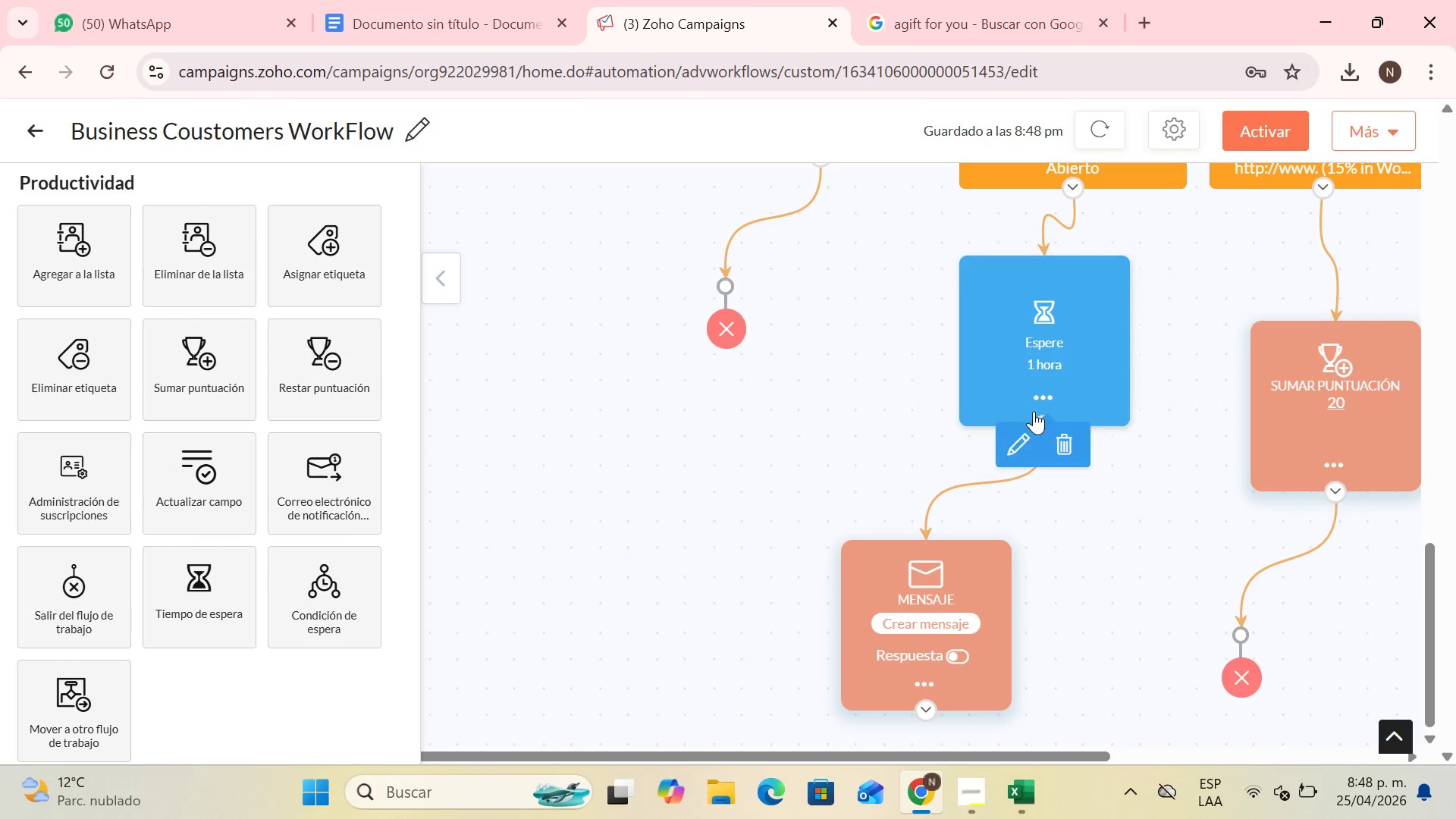 
double_click([1011, 452])
 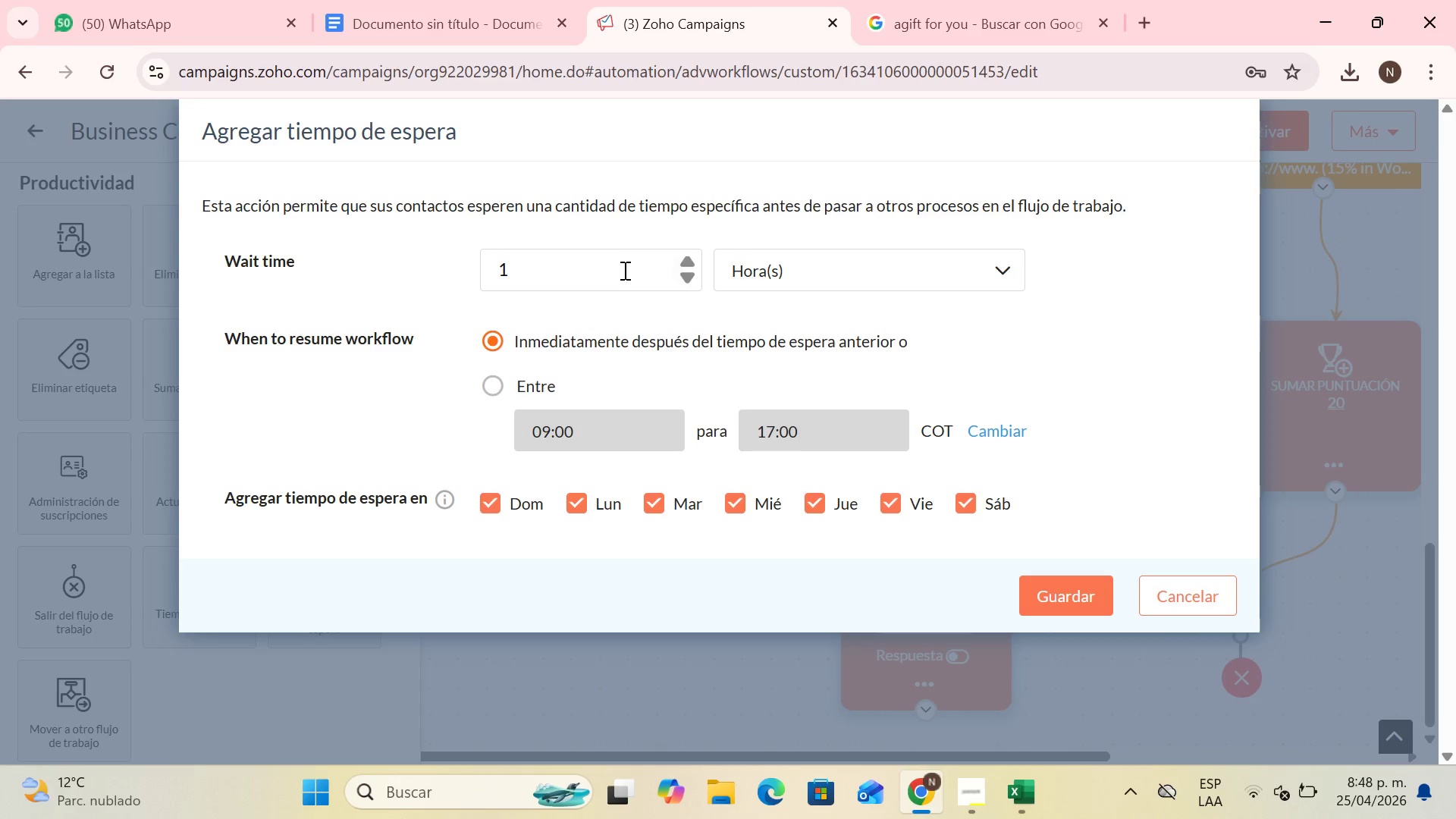 
left_click([960, 259])
 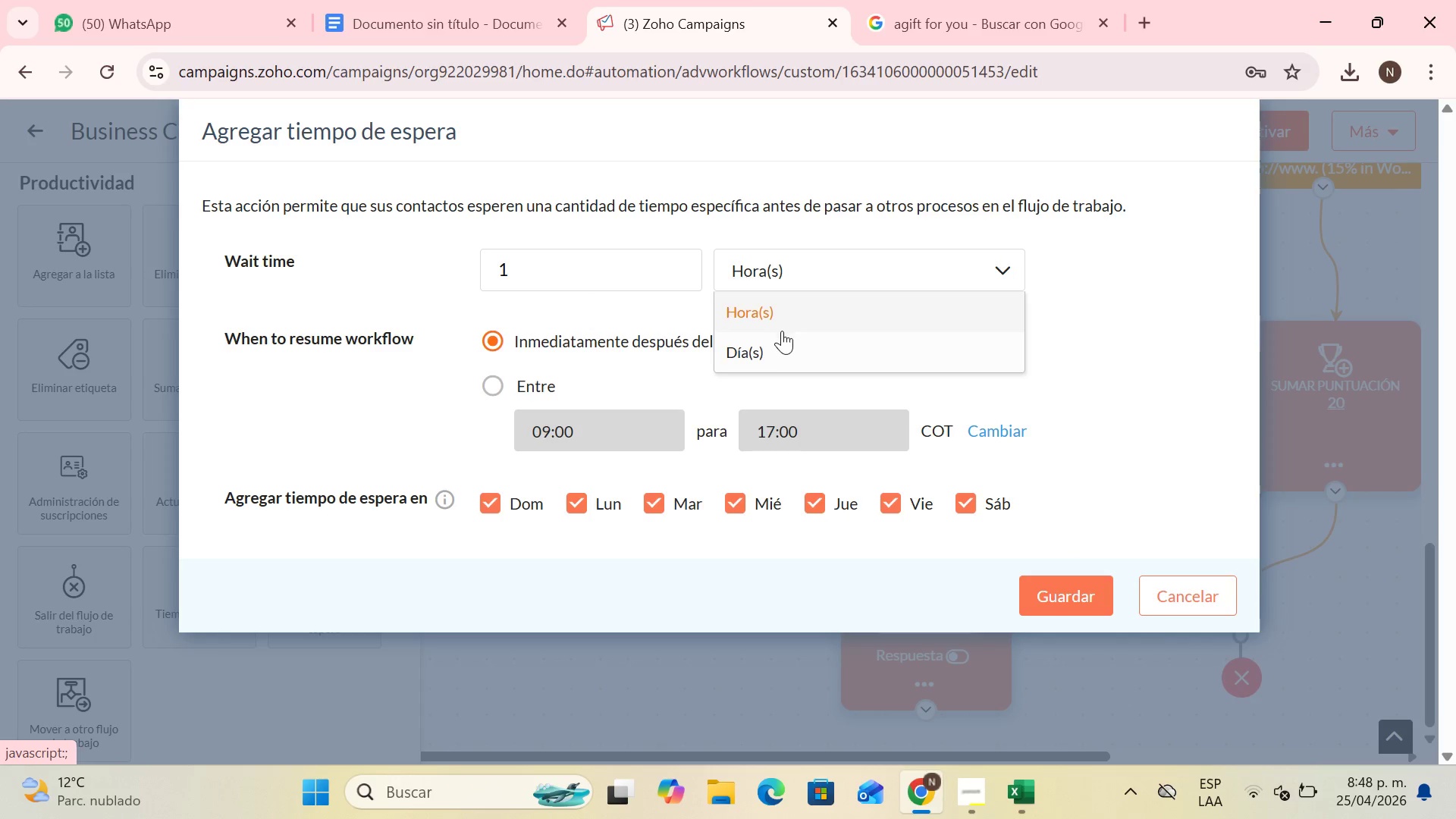 
left_click([770, 359])
 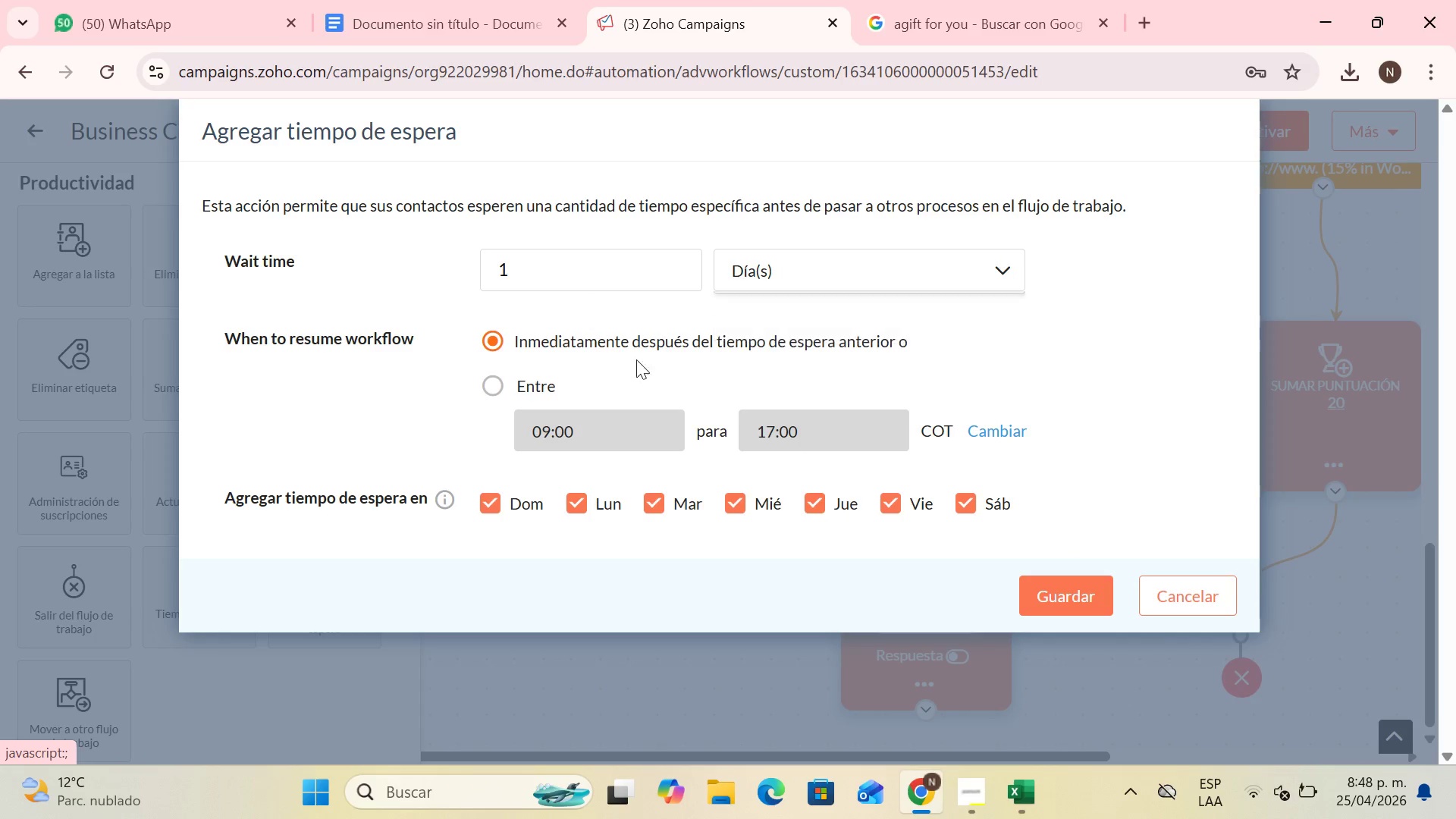 
scroll: coordinate [601, 350], scroll_direction: down, amount: 2.0
 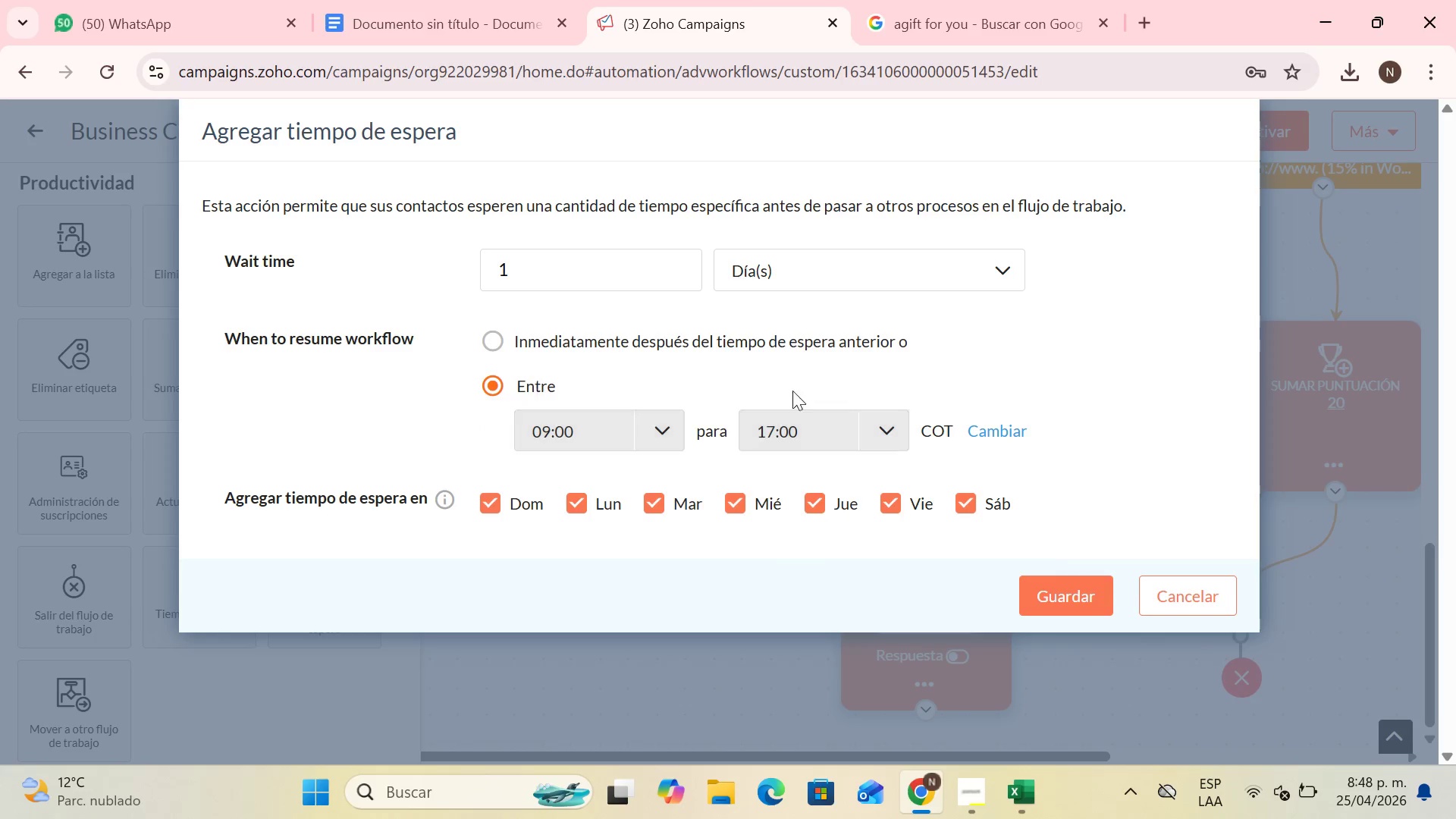 
wait(7.02)
 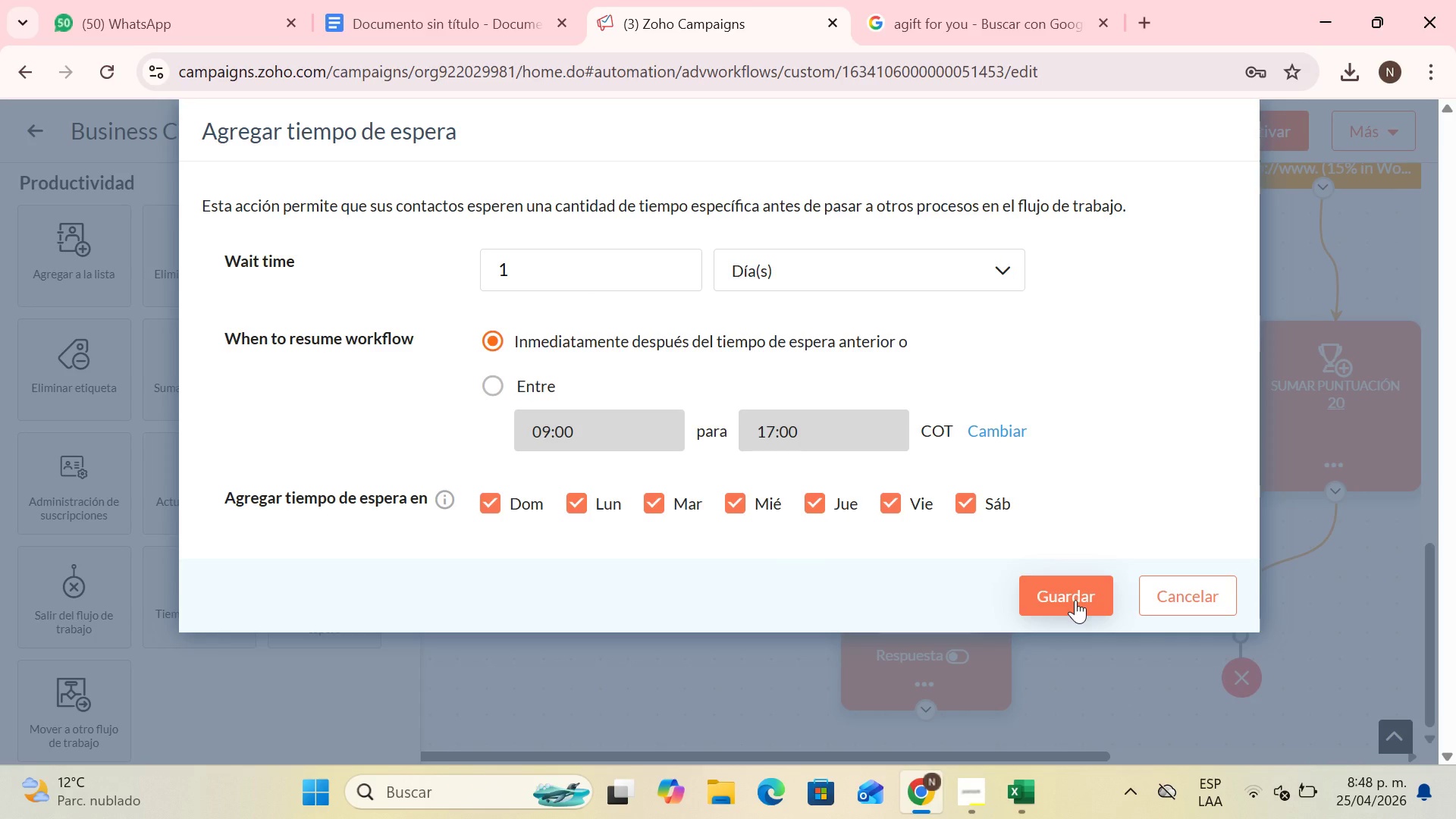 
scroll: coordinate [579, 549], scroll_direction: down, amount: 5.0
 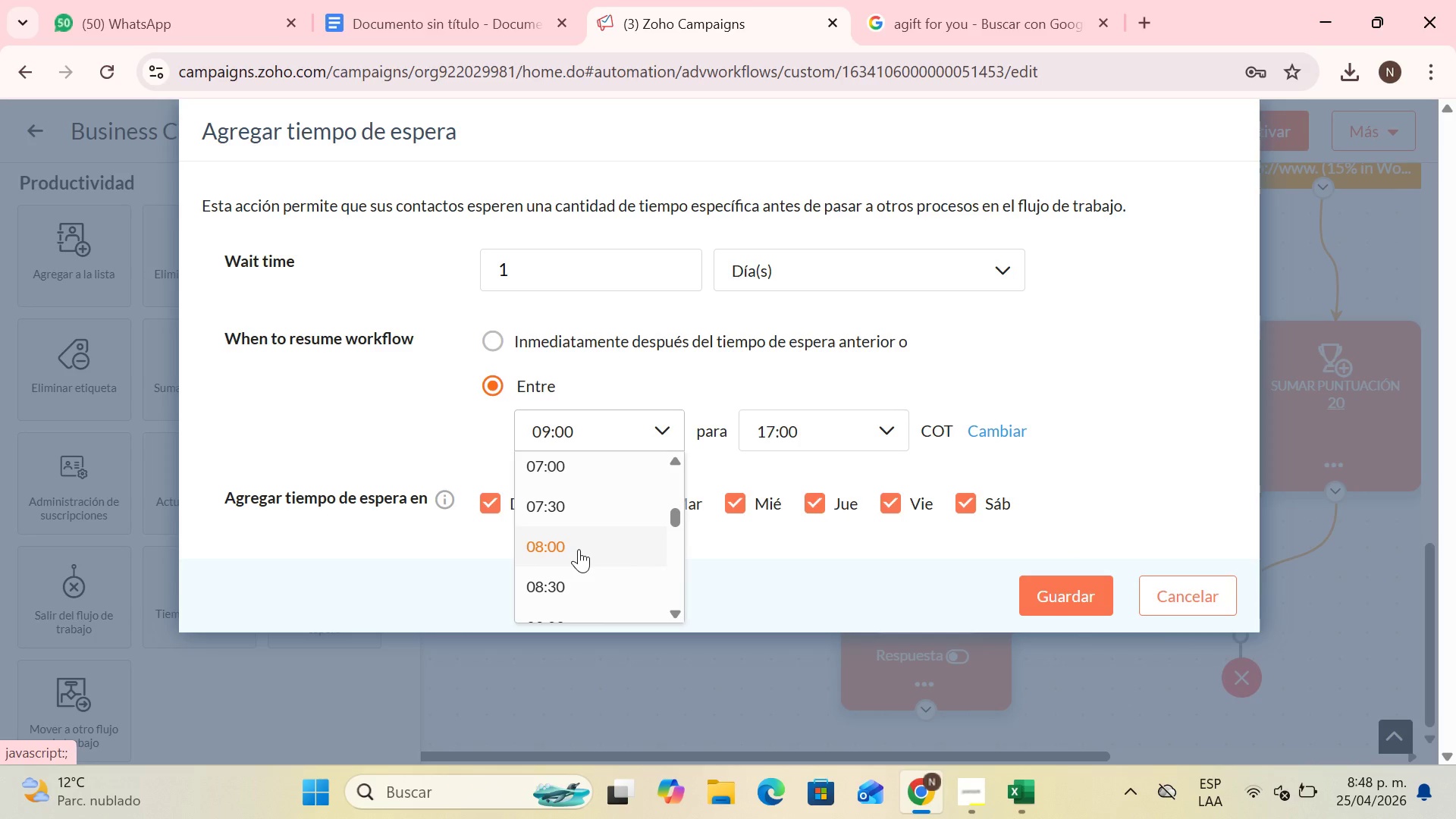 
left_click([579, 549])
 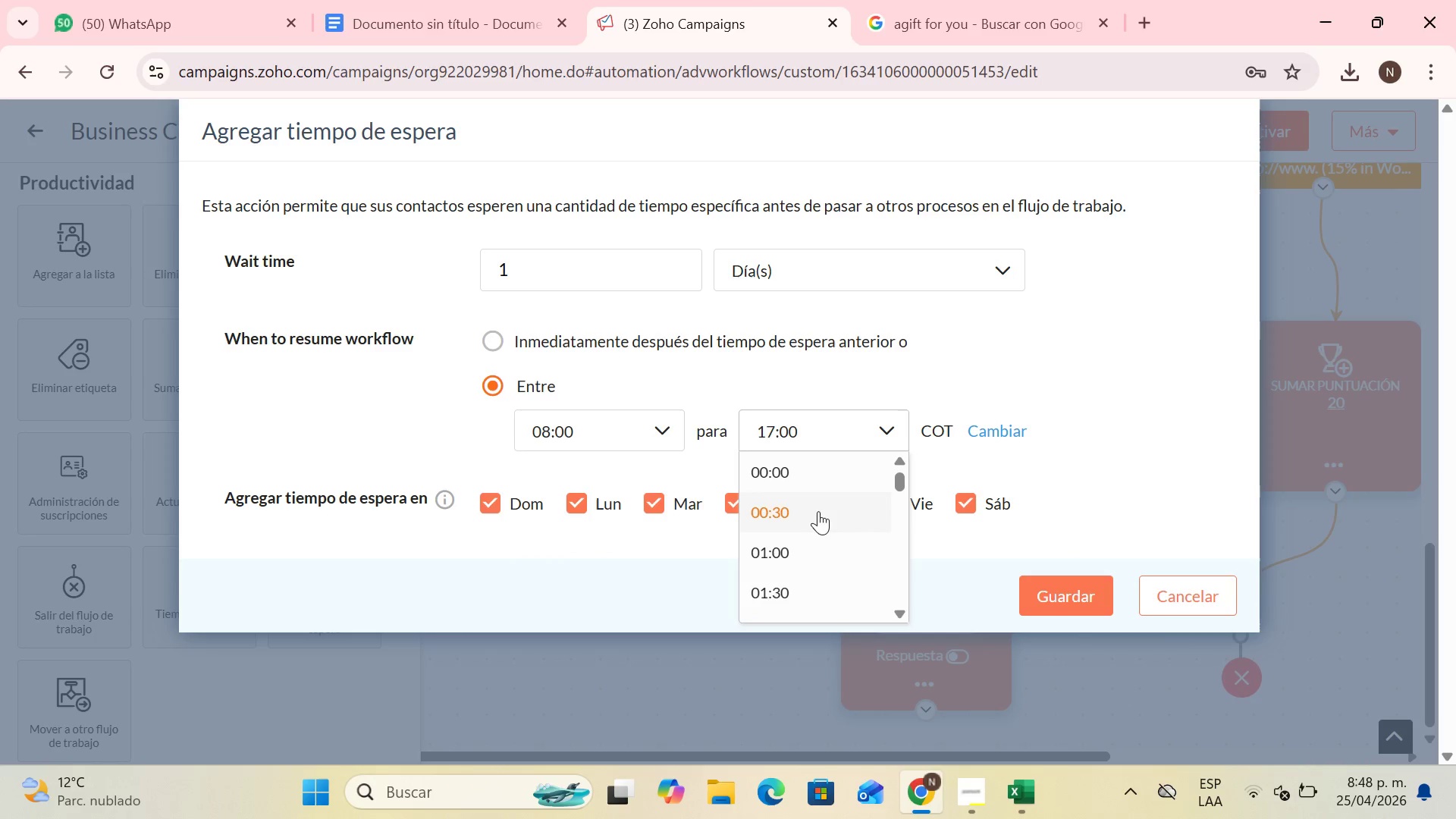 
scroll: coordinate [805, 552], scroll_direction: down, amount: 10.0
 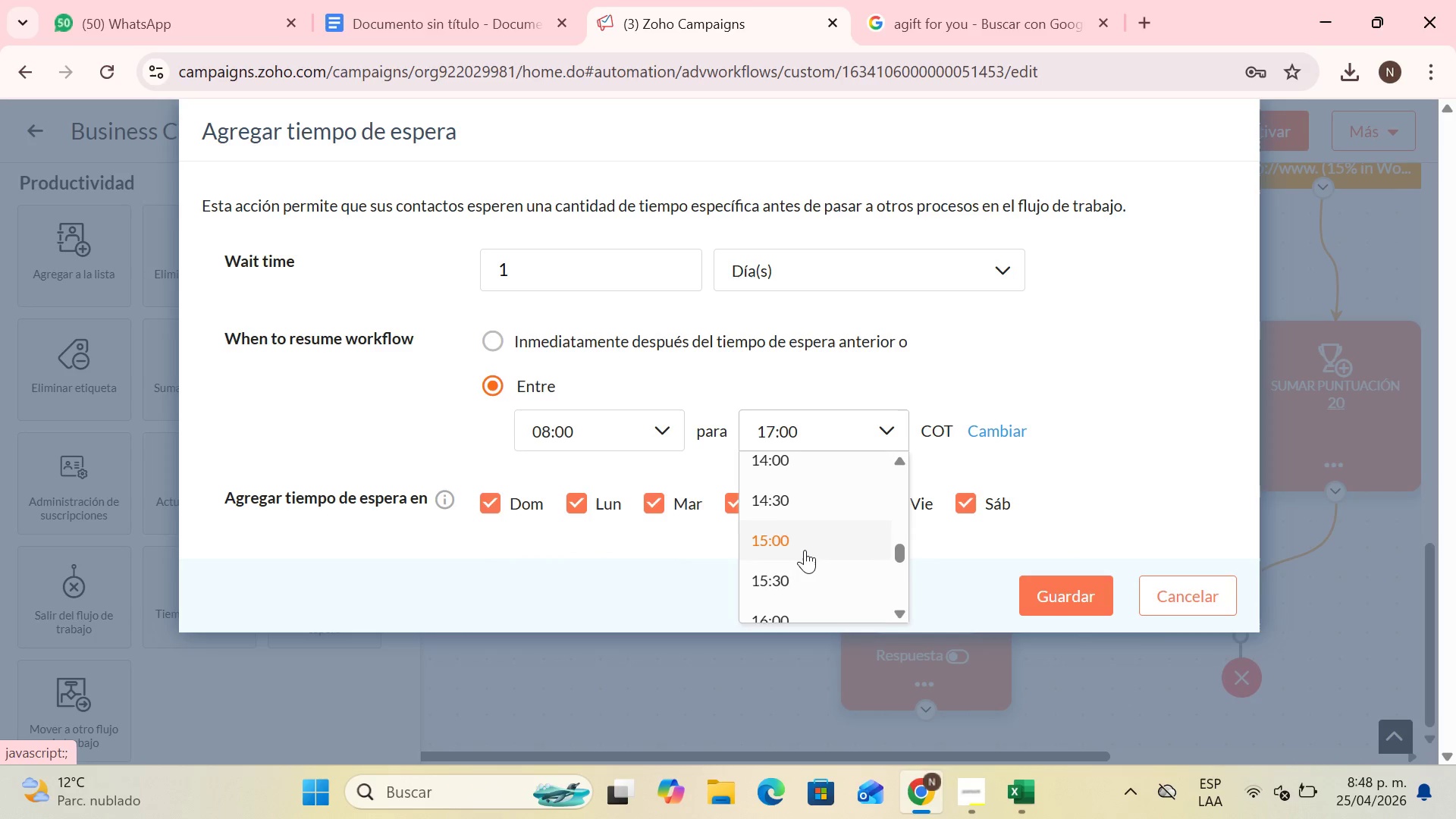 
scroll: coordinate [805, 550], scroll_direction: up, amount: 1.0
 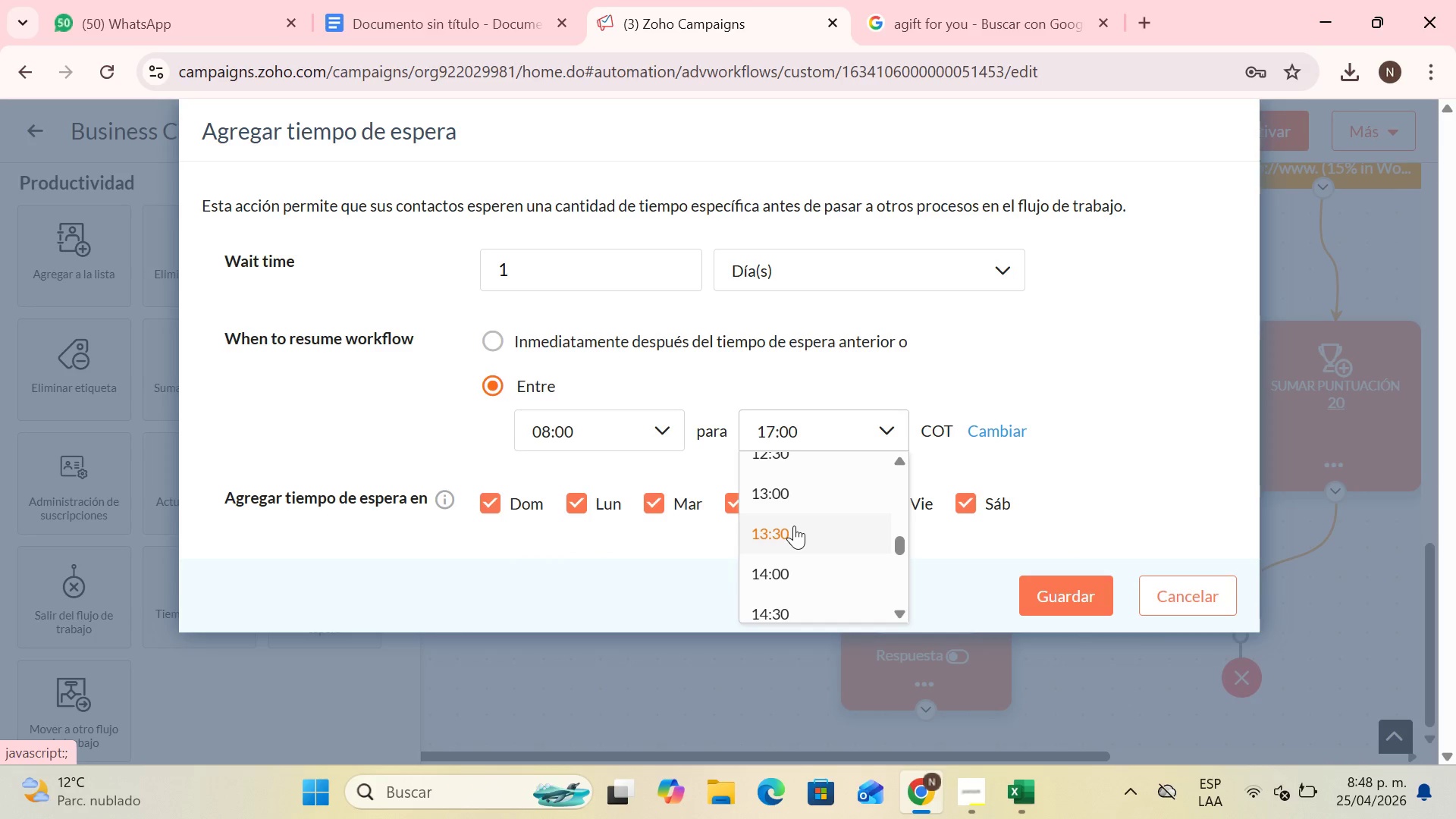 
left_click([794, 526])
 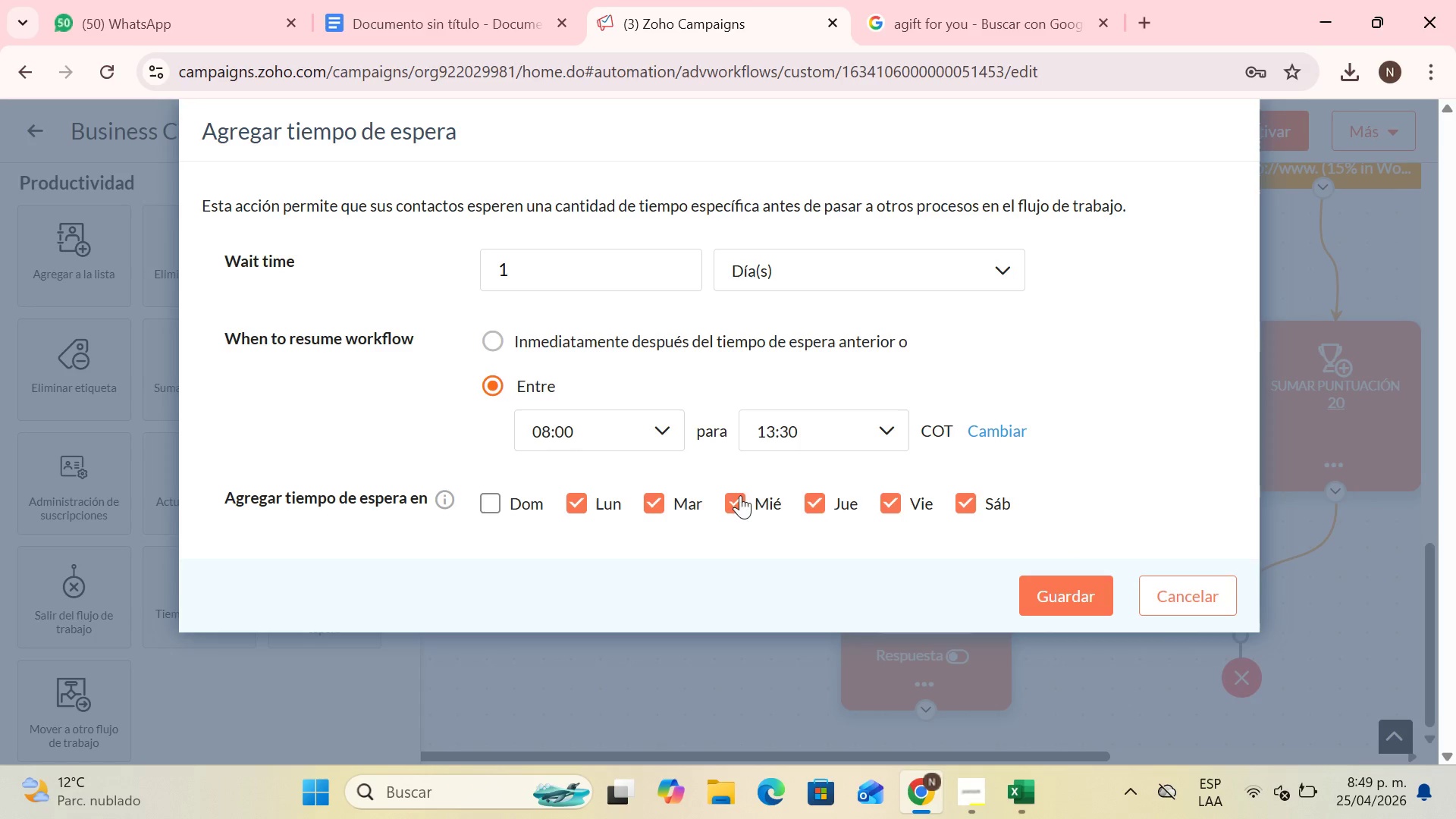 
double_click([816, 499])
 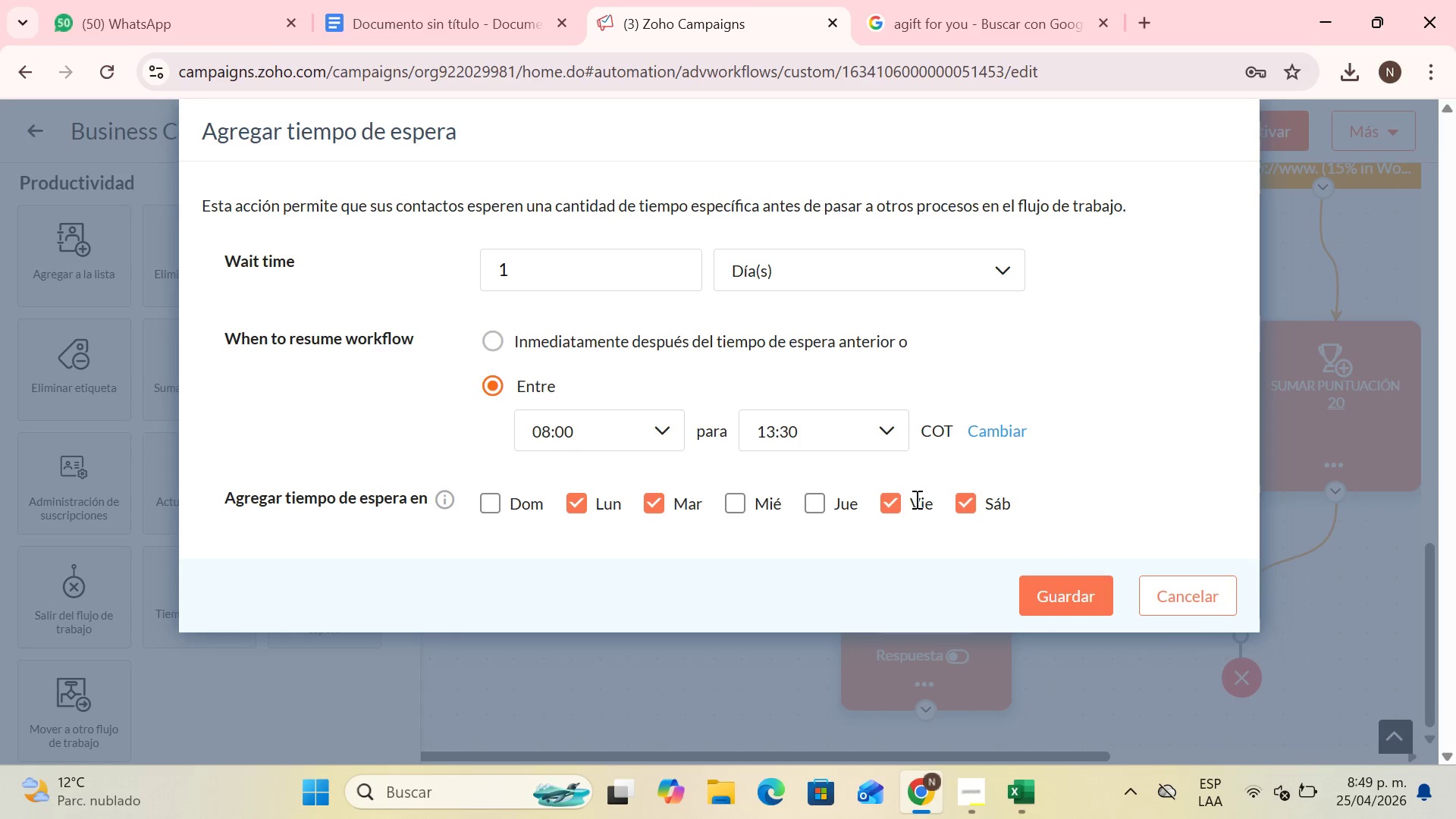 
triple_click([915, 499])
 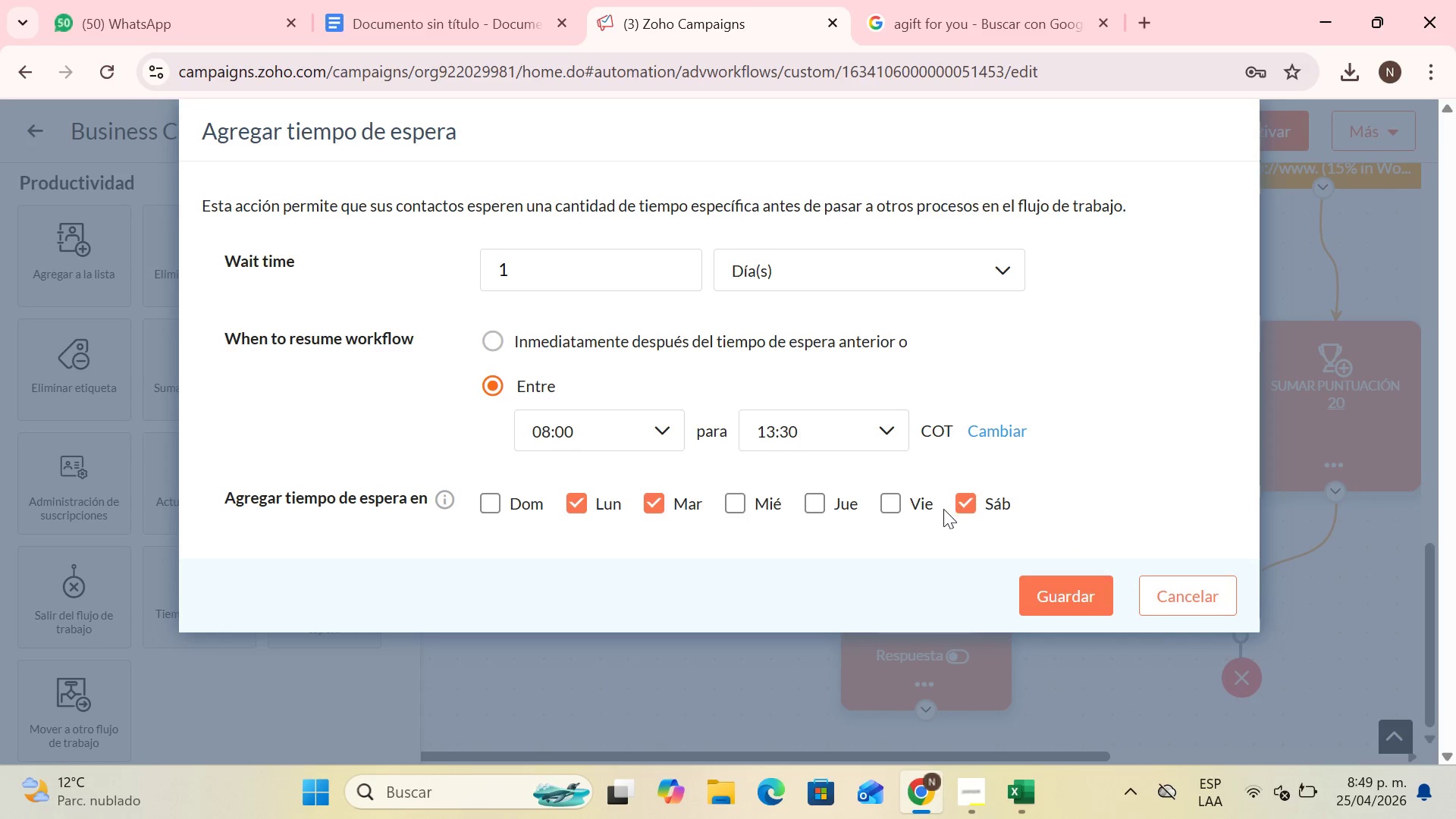 
double_click([965, 506])
 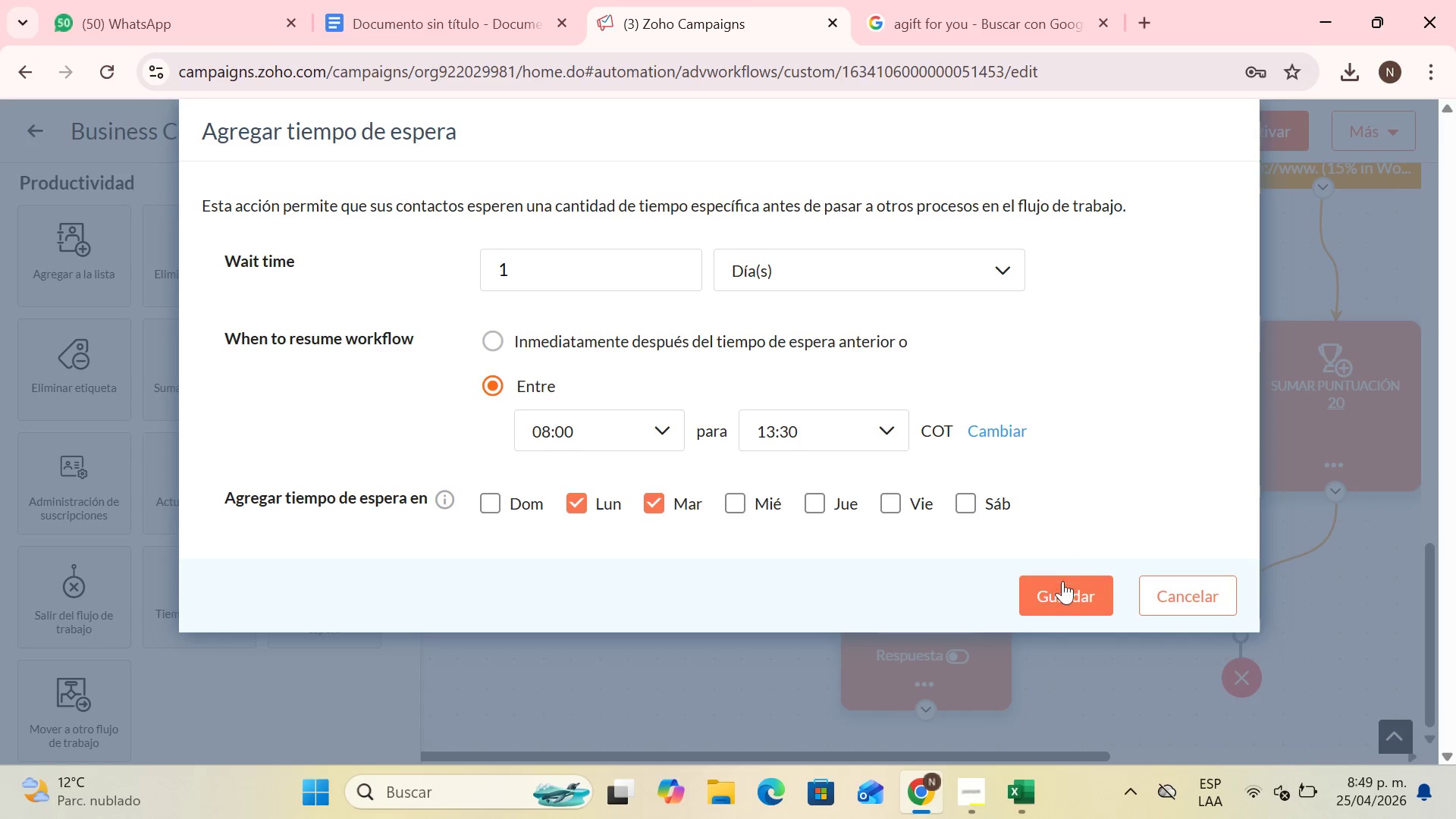 
left_click([1059, 600])
 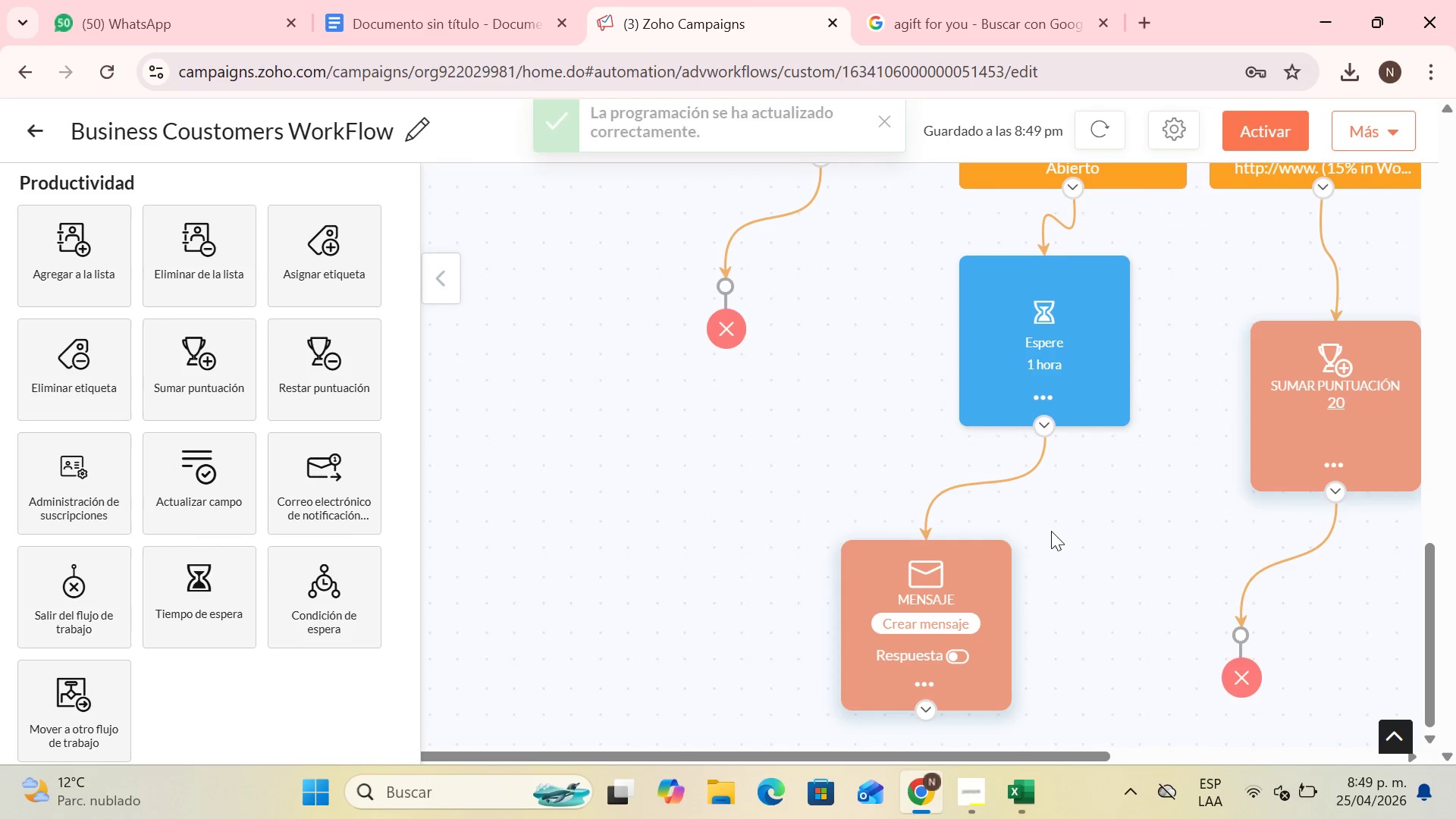 
scroll: coordinate [1031, 446], scroll_direction: down, amount: 3.0
 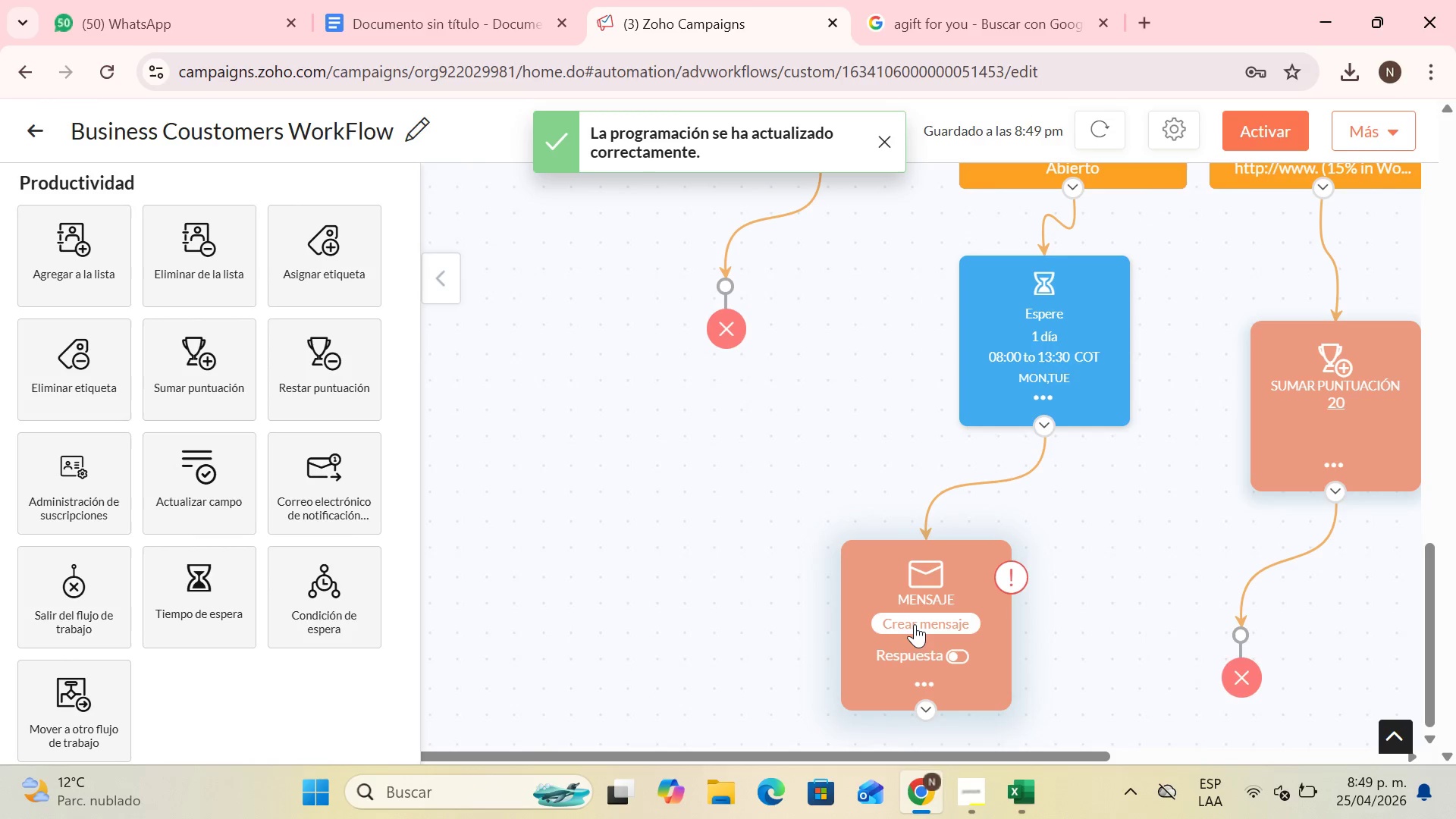 
left_click([915, 626])
 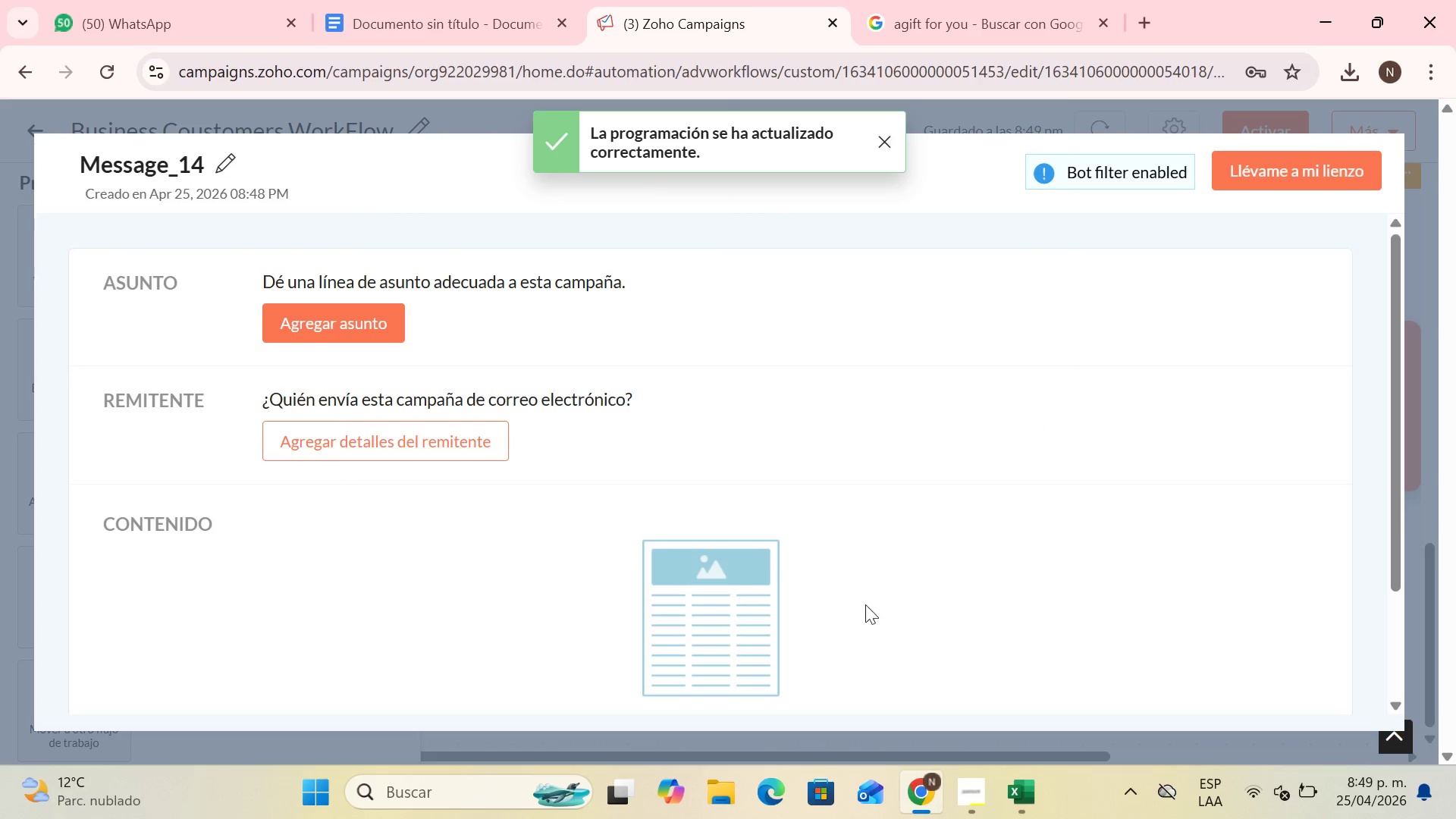 
scroll: coordinate [693, 469], scroll_direction: down, amount: 6.0
 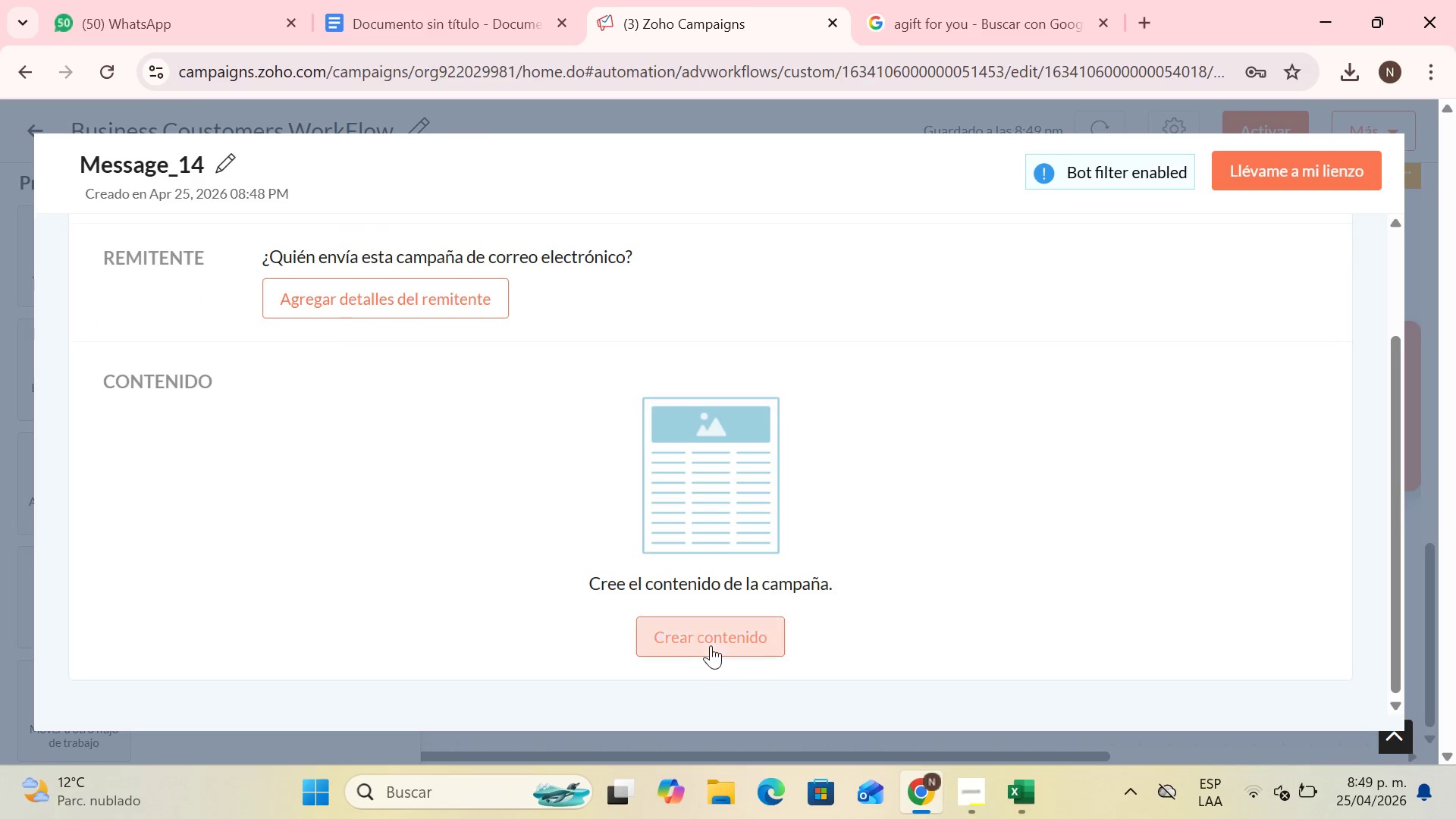 
left_click([711, 643])
 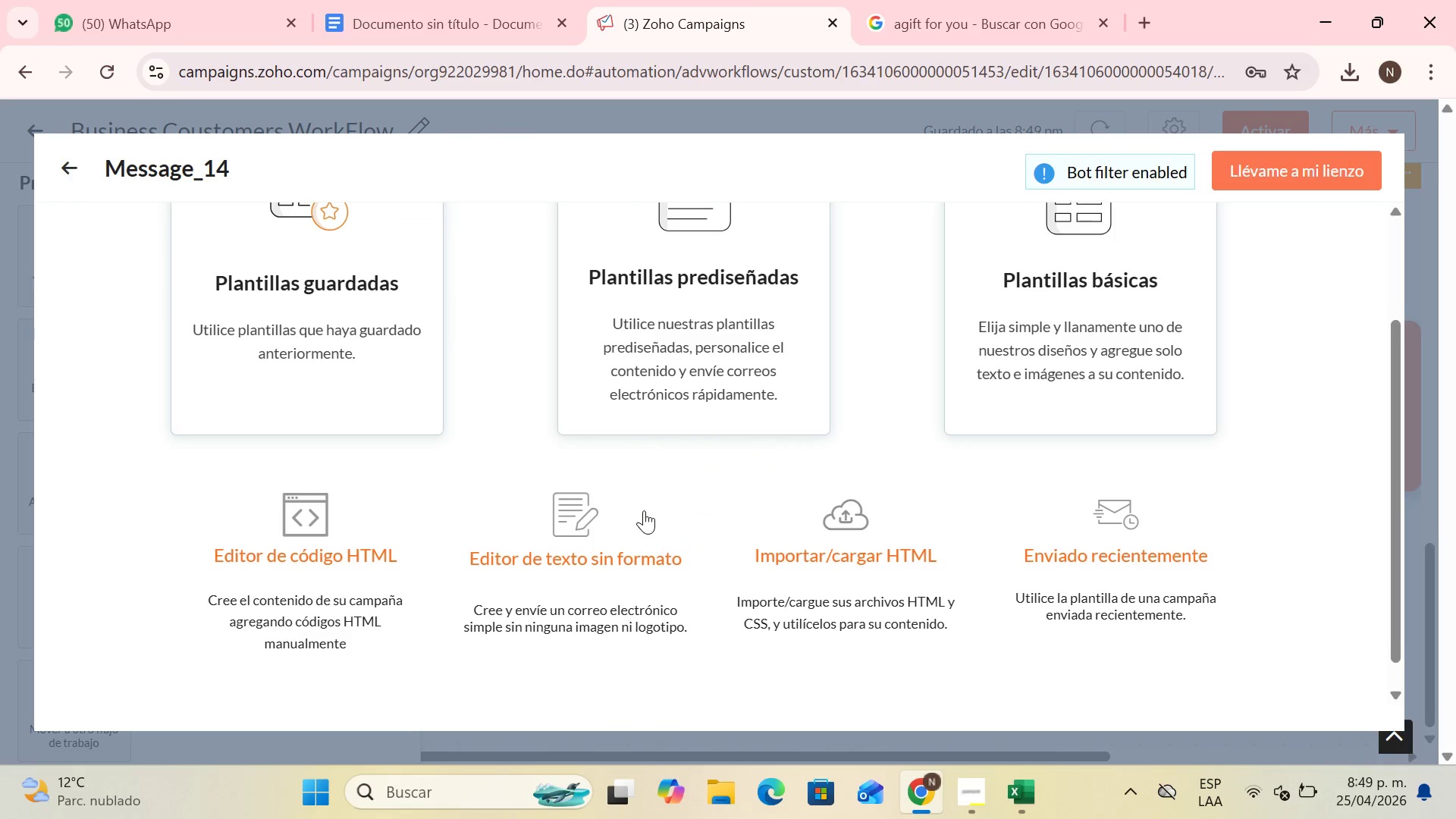 
left_click([221, 400])
 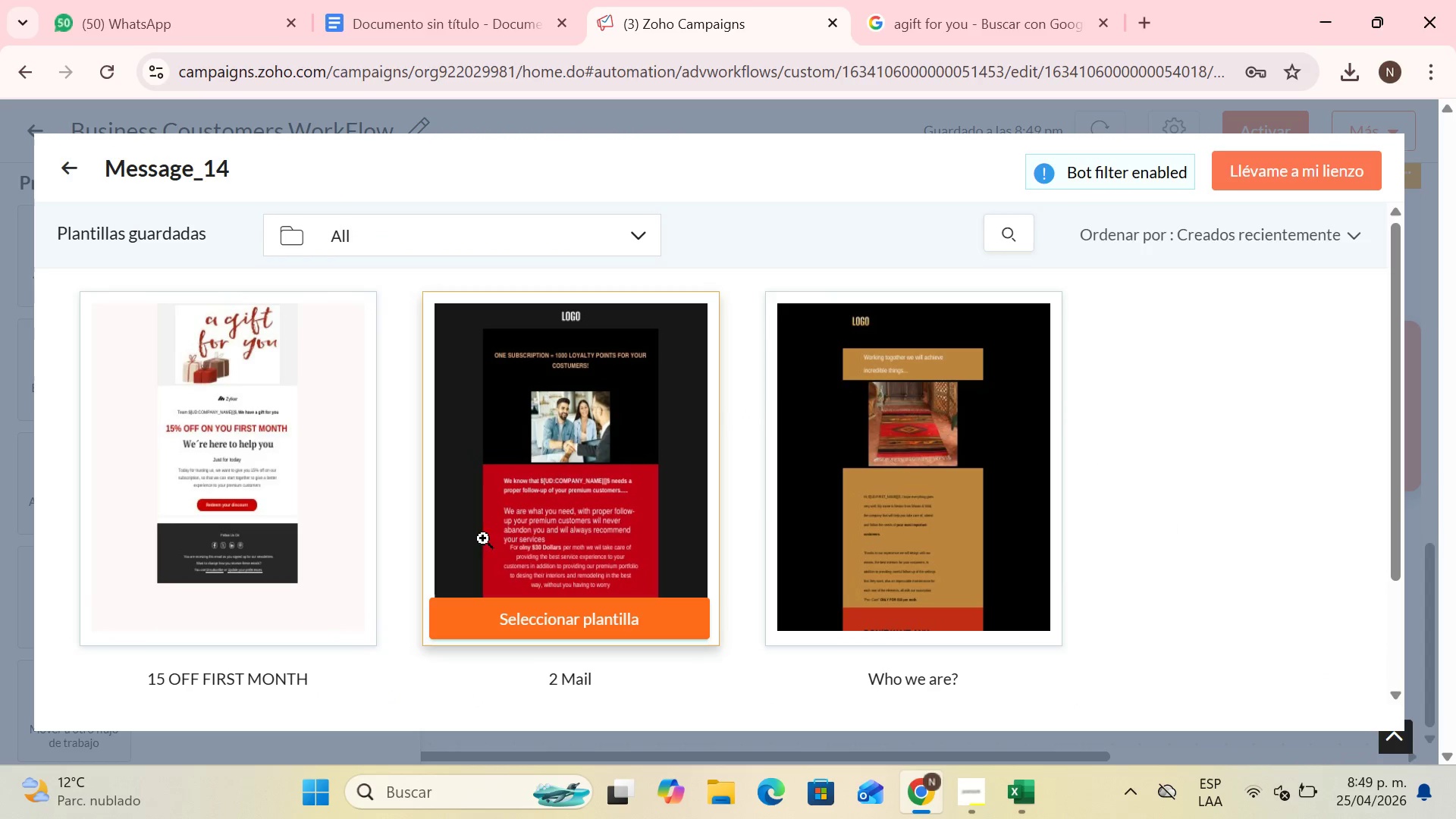 
scroll: coordinate [511, 484], scroll_direction: up, amount: 2.0
 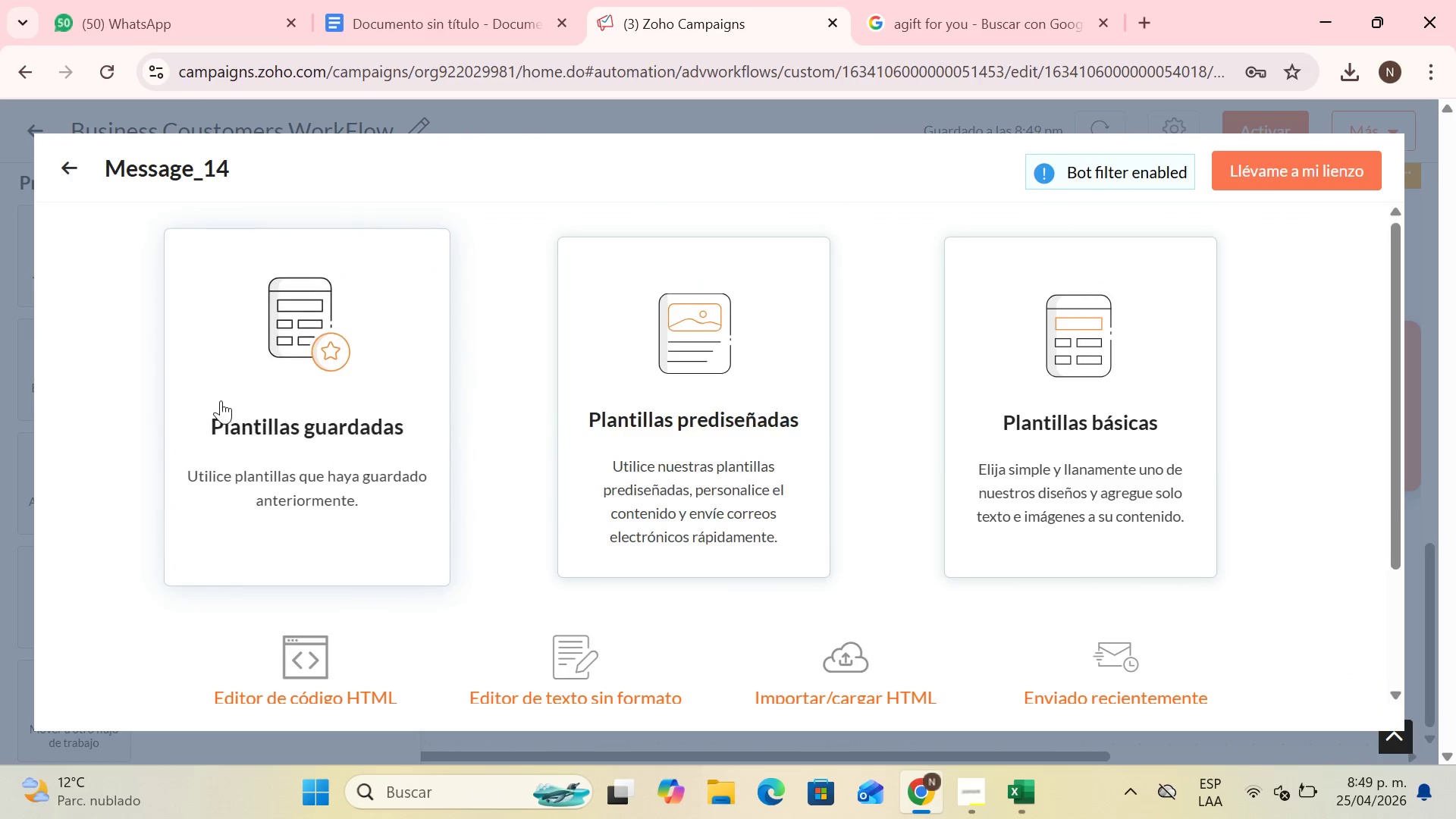 
scroll: coordinate [569, 384], scroll_direction: down, amount: 4.0
 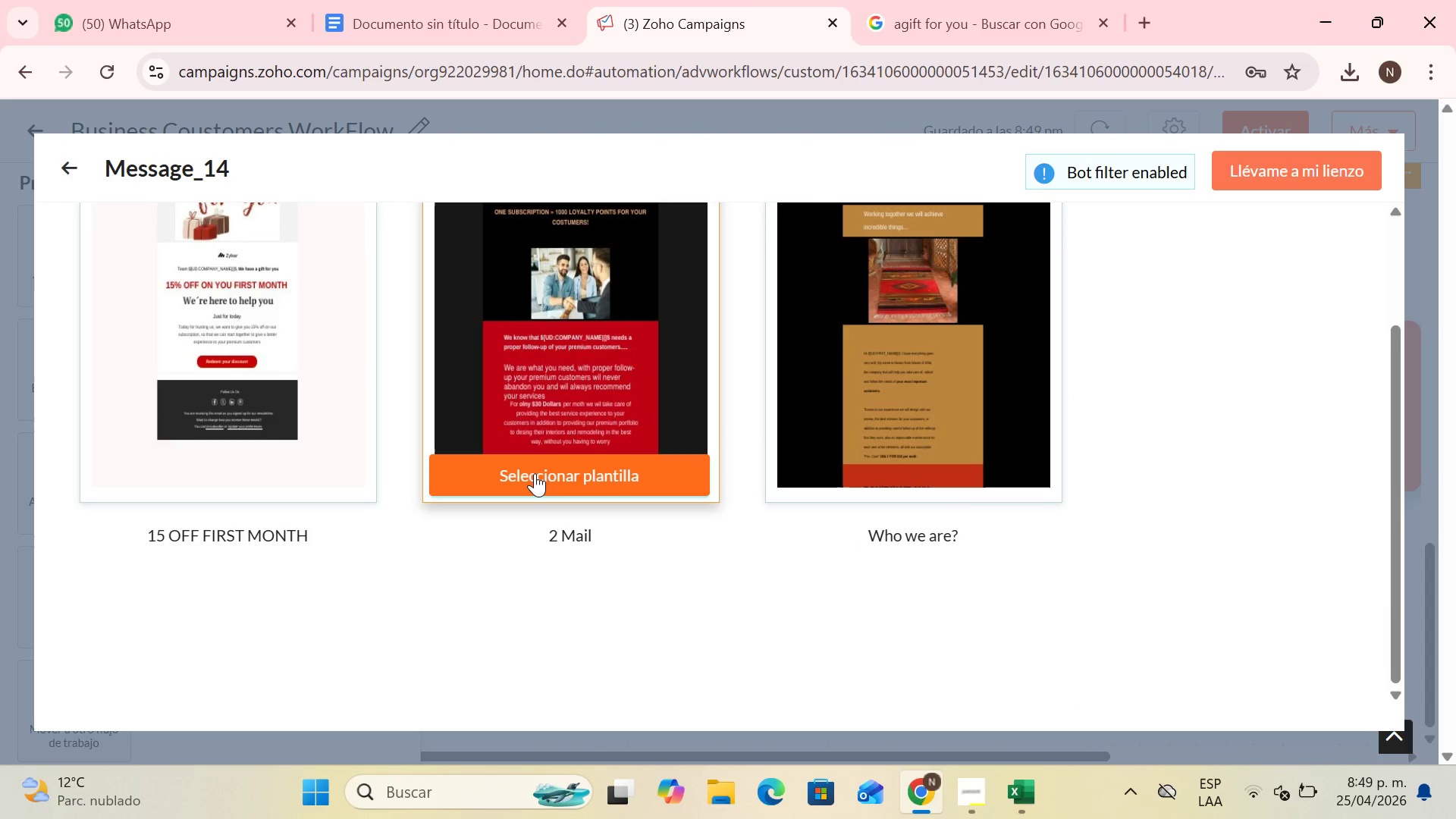 
wait(5.07)
 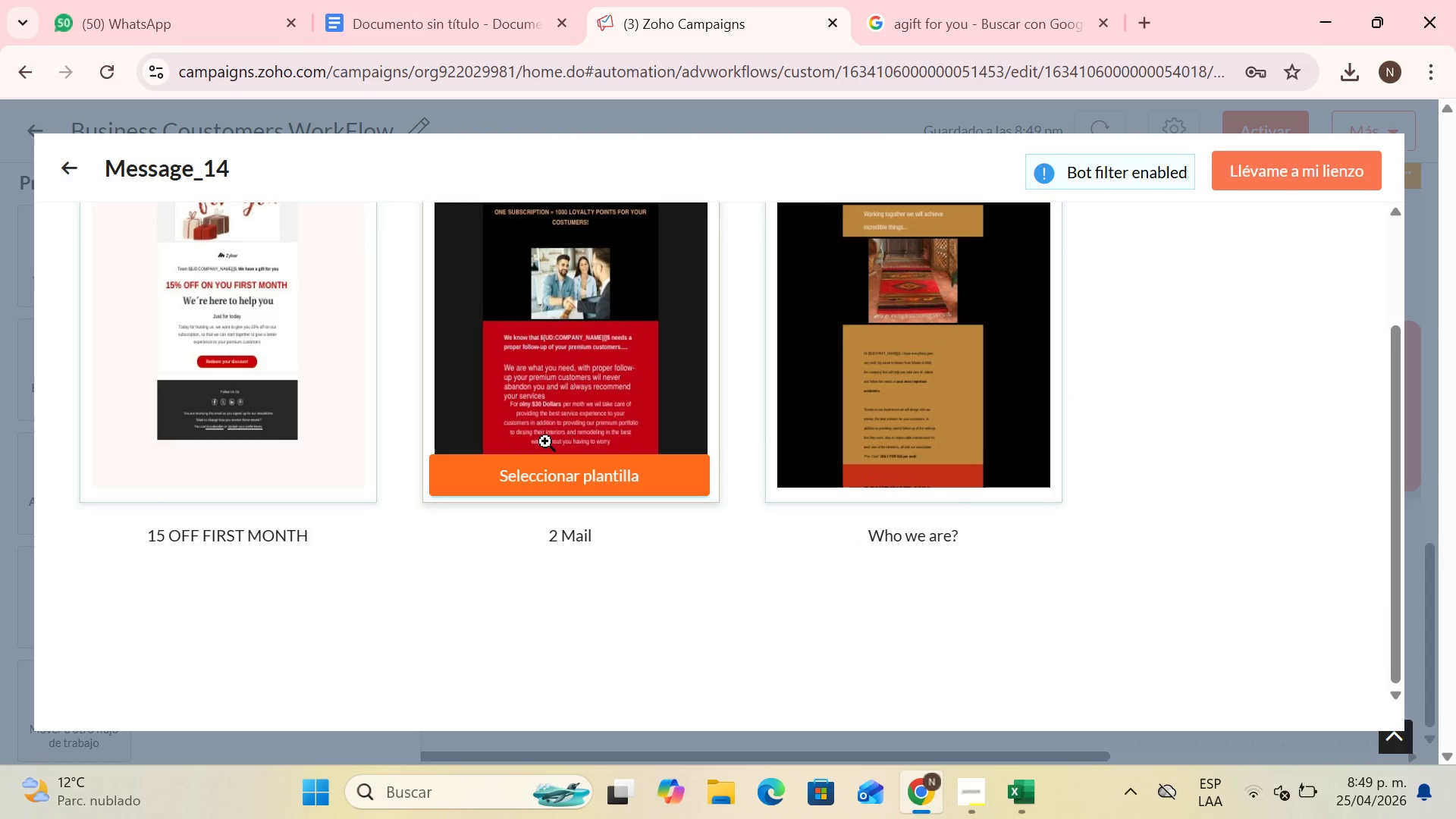 
left_click([534, 473])
 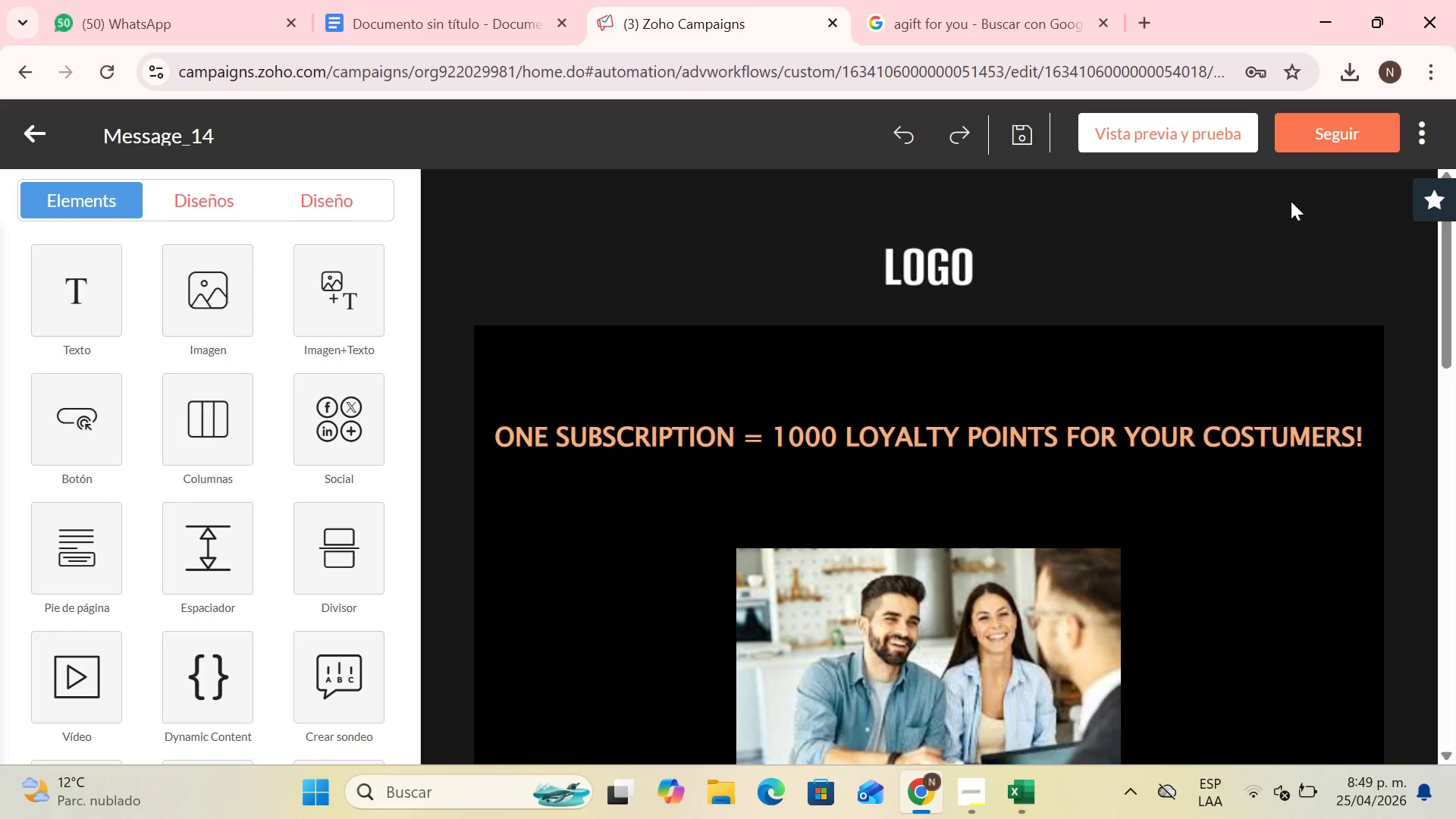 
wait(10.94)
 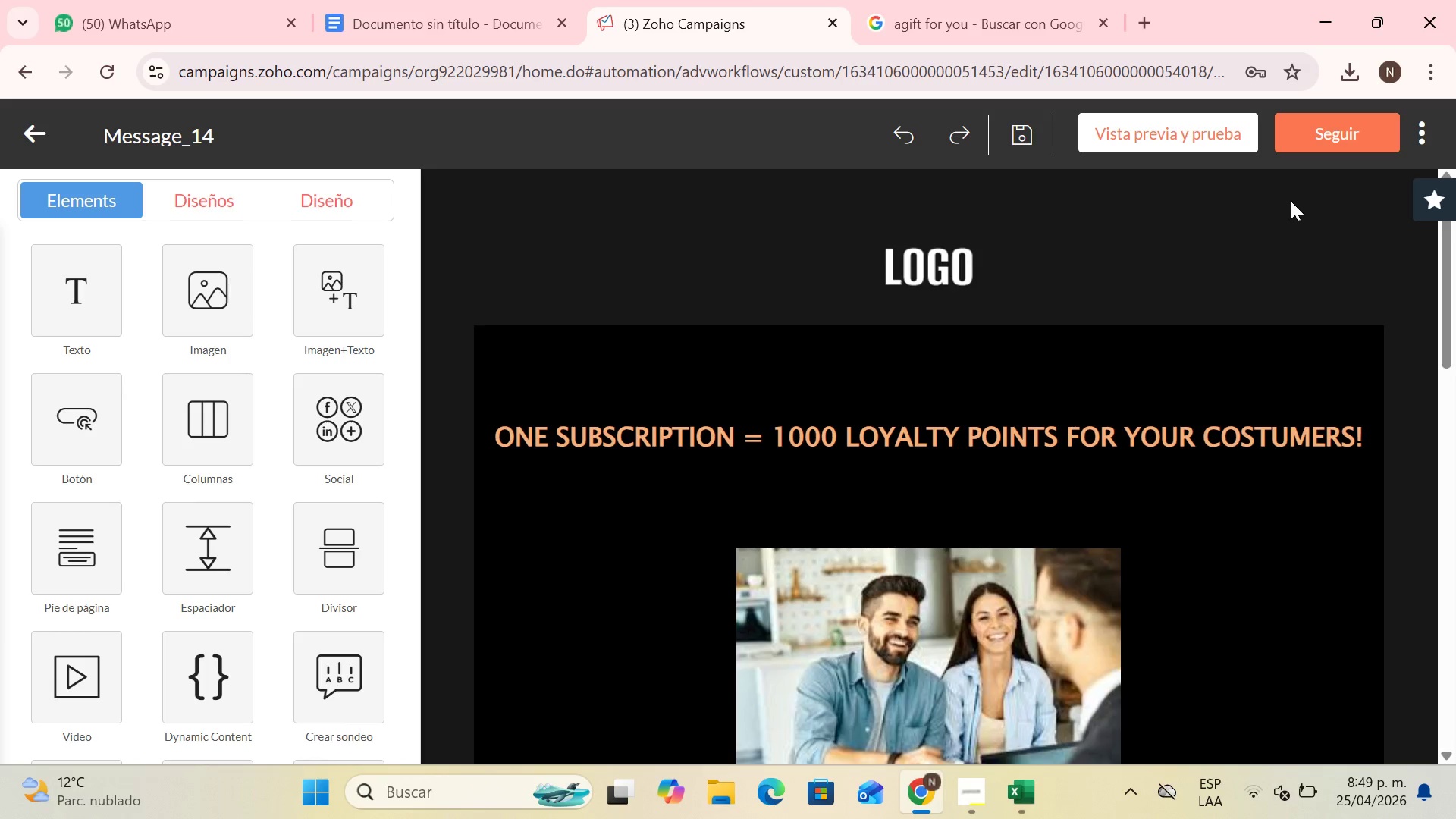 
scroll: coordinate [537, 430], scroll_direction: down, amount: 3.0
 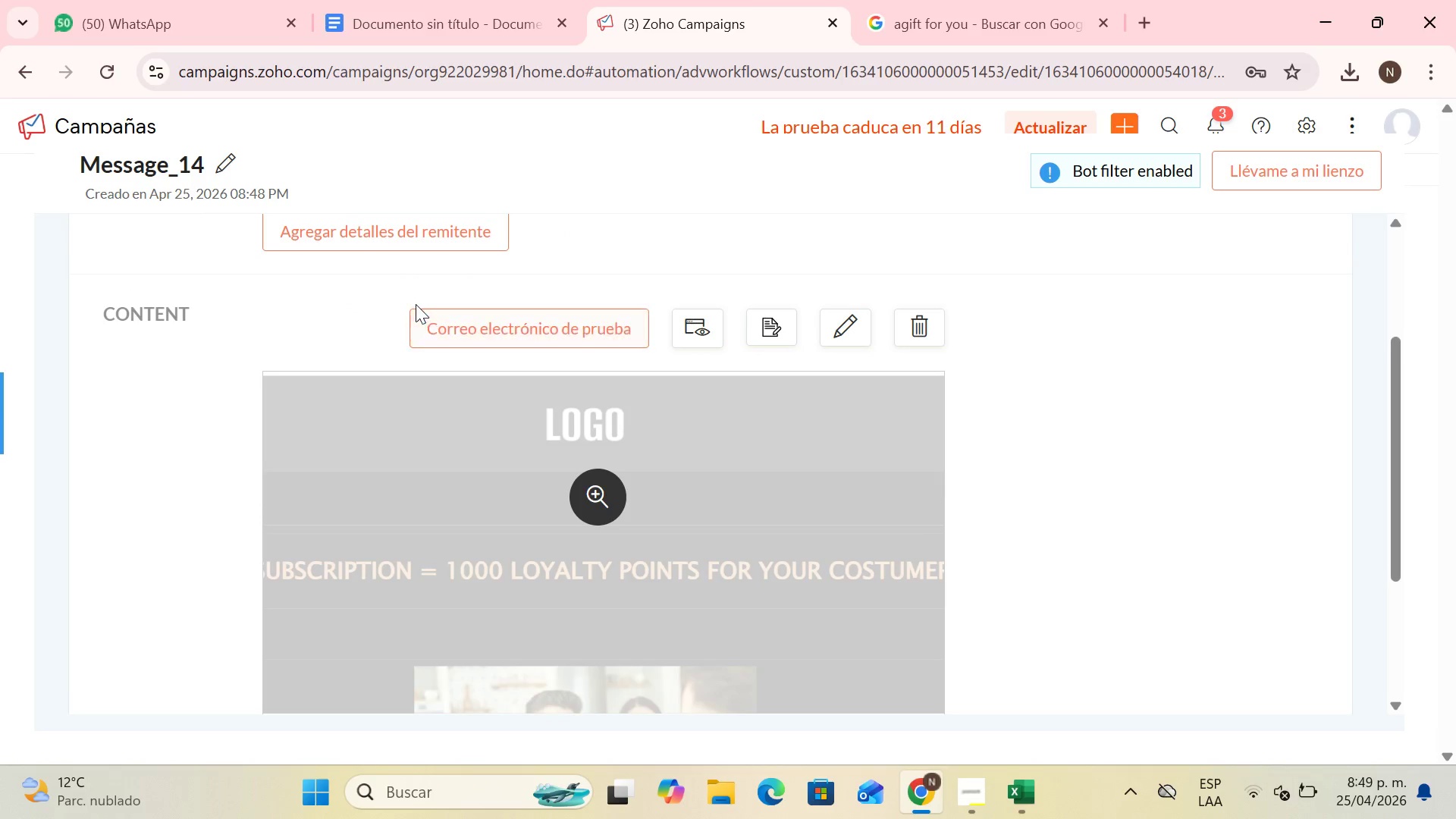 
scroll: coordinate [407, 303], scroll_direction: up, amount: 2.0
 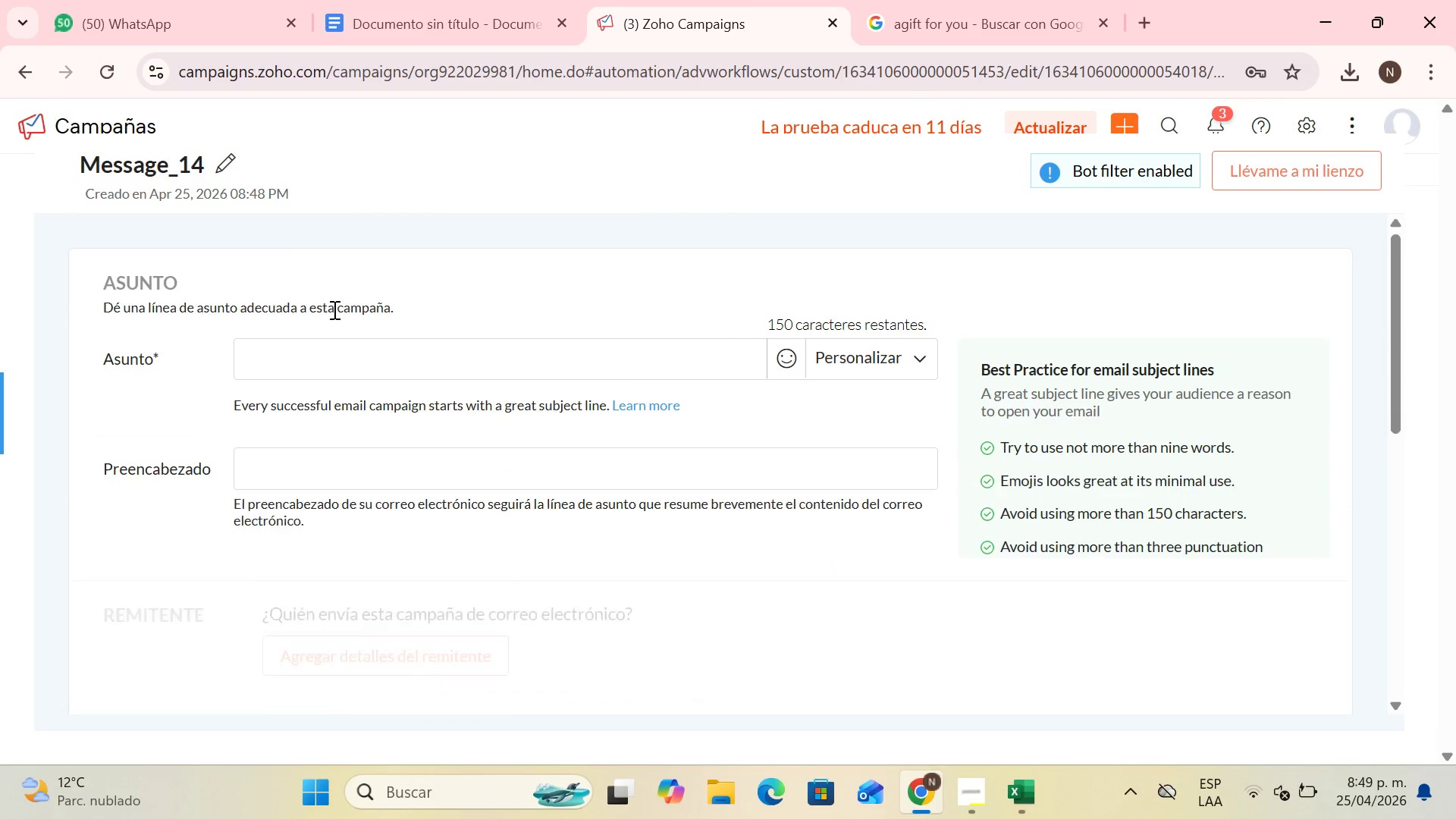 
left_click([330, 379])
 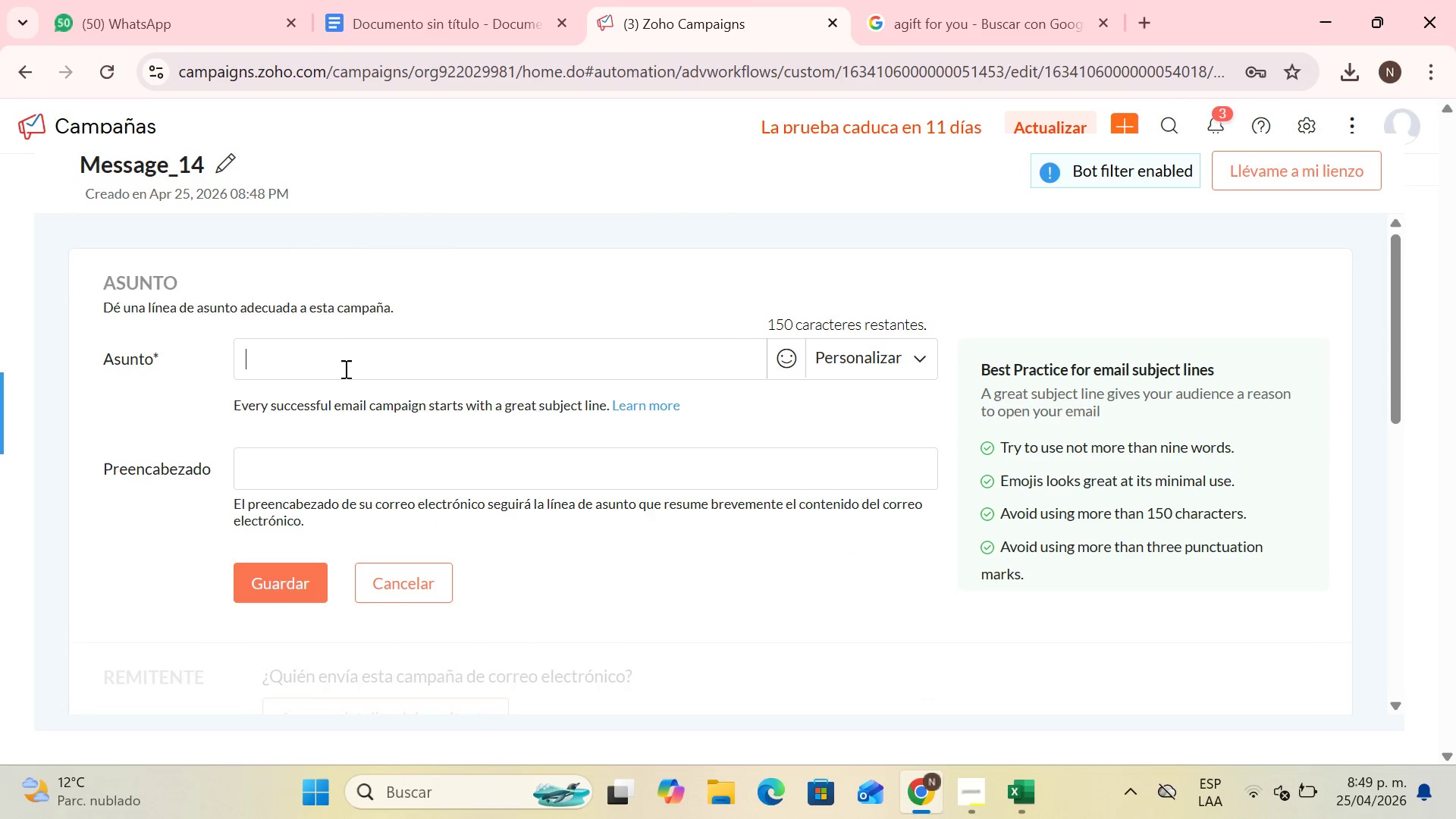 
key(CapsLock)
 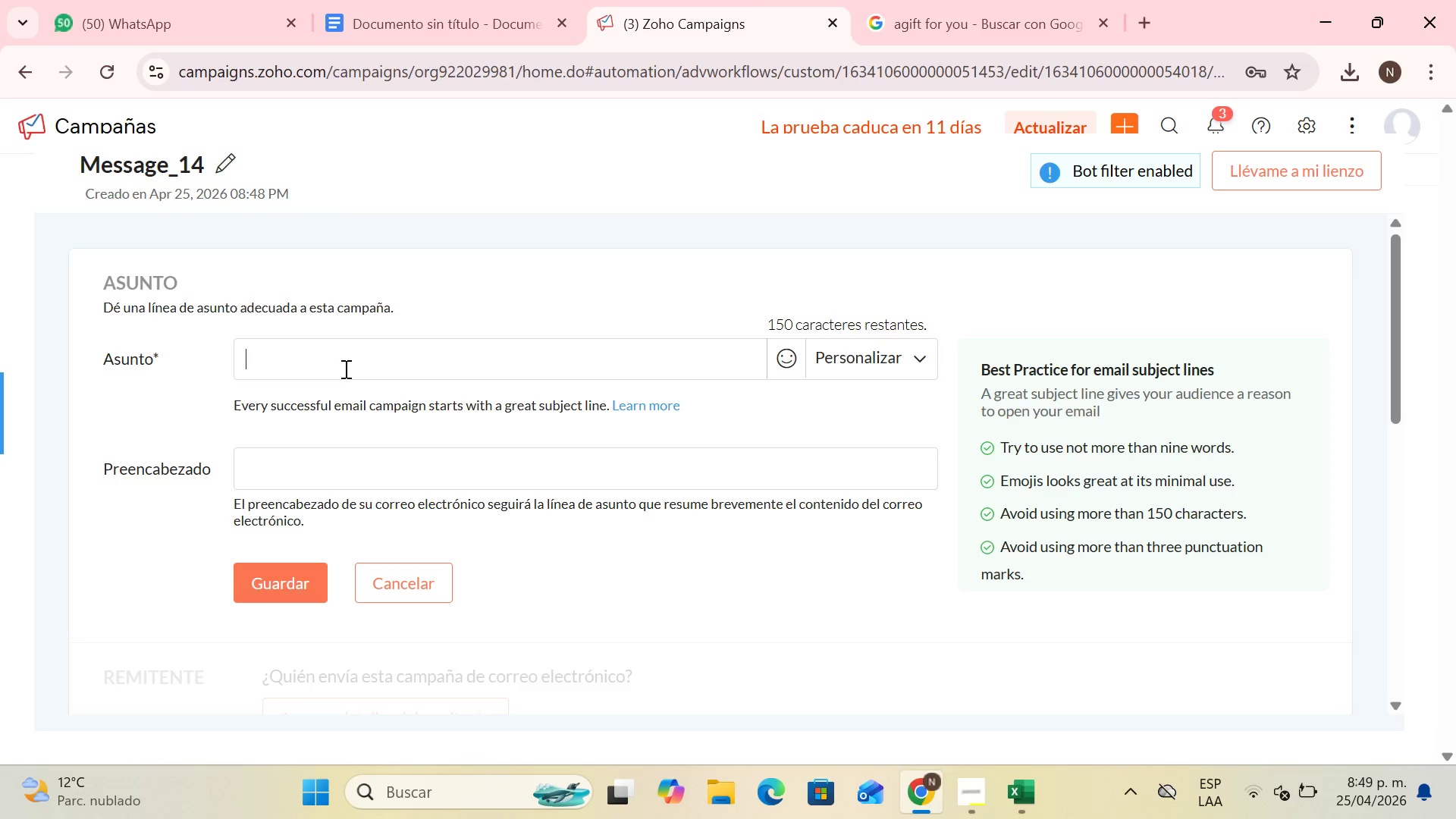 
wait(6.92)
 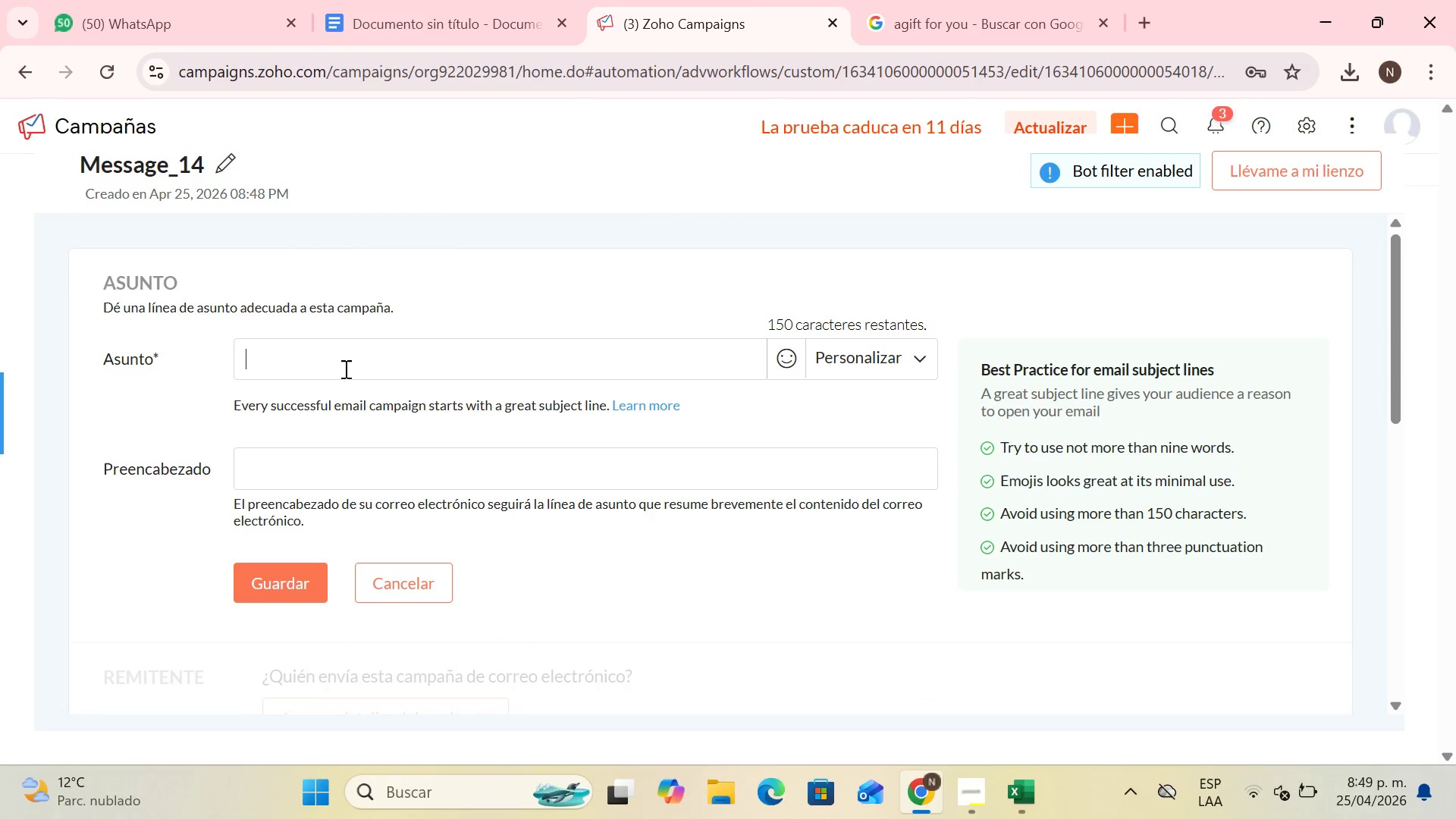 
left_click([899, 350])
 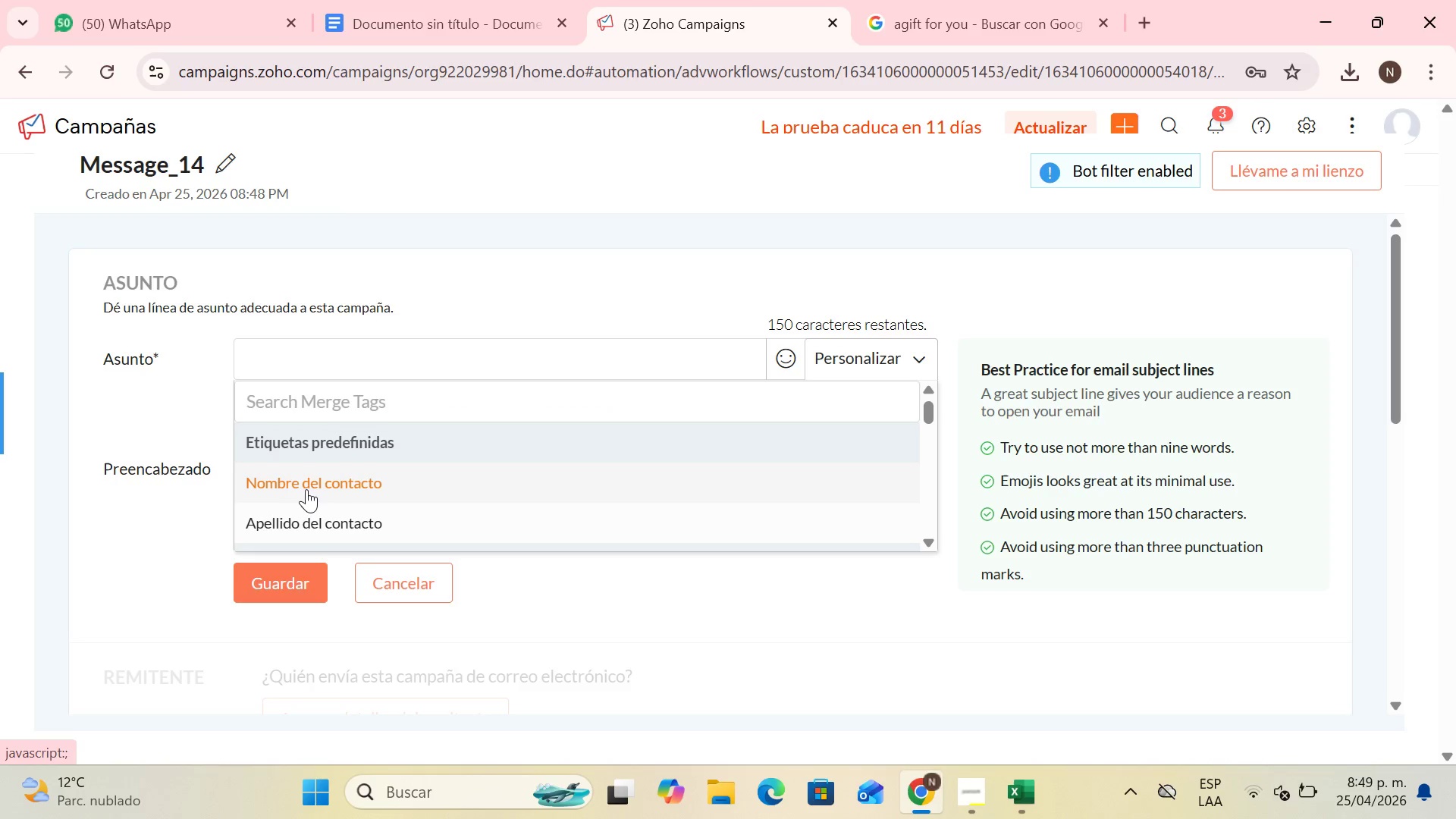 
left_click([308, 488])
 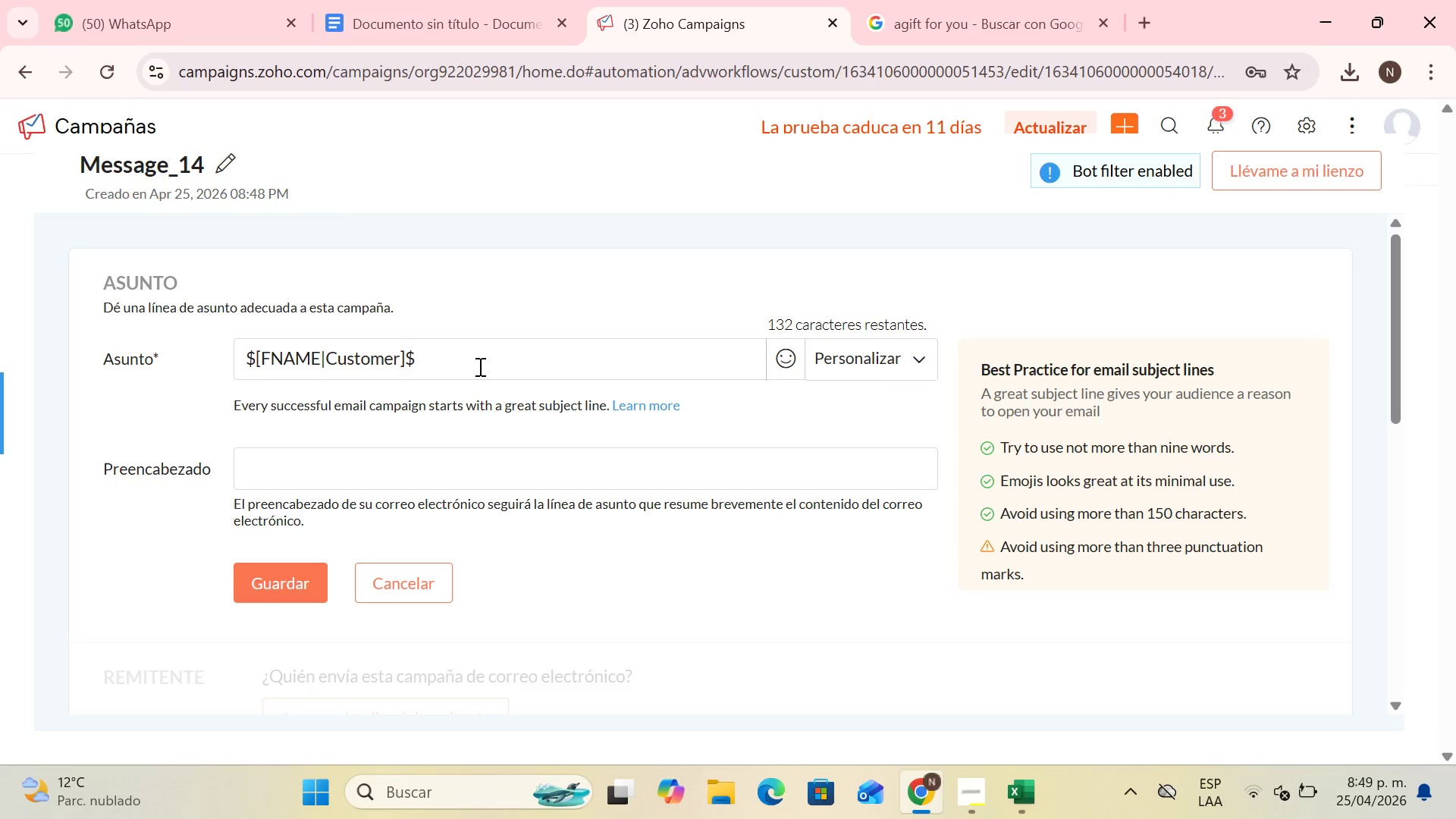 
key(Comma)
 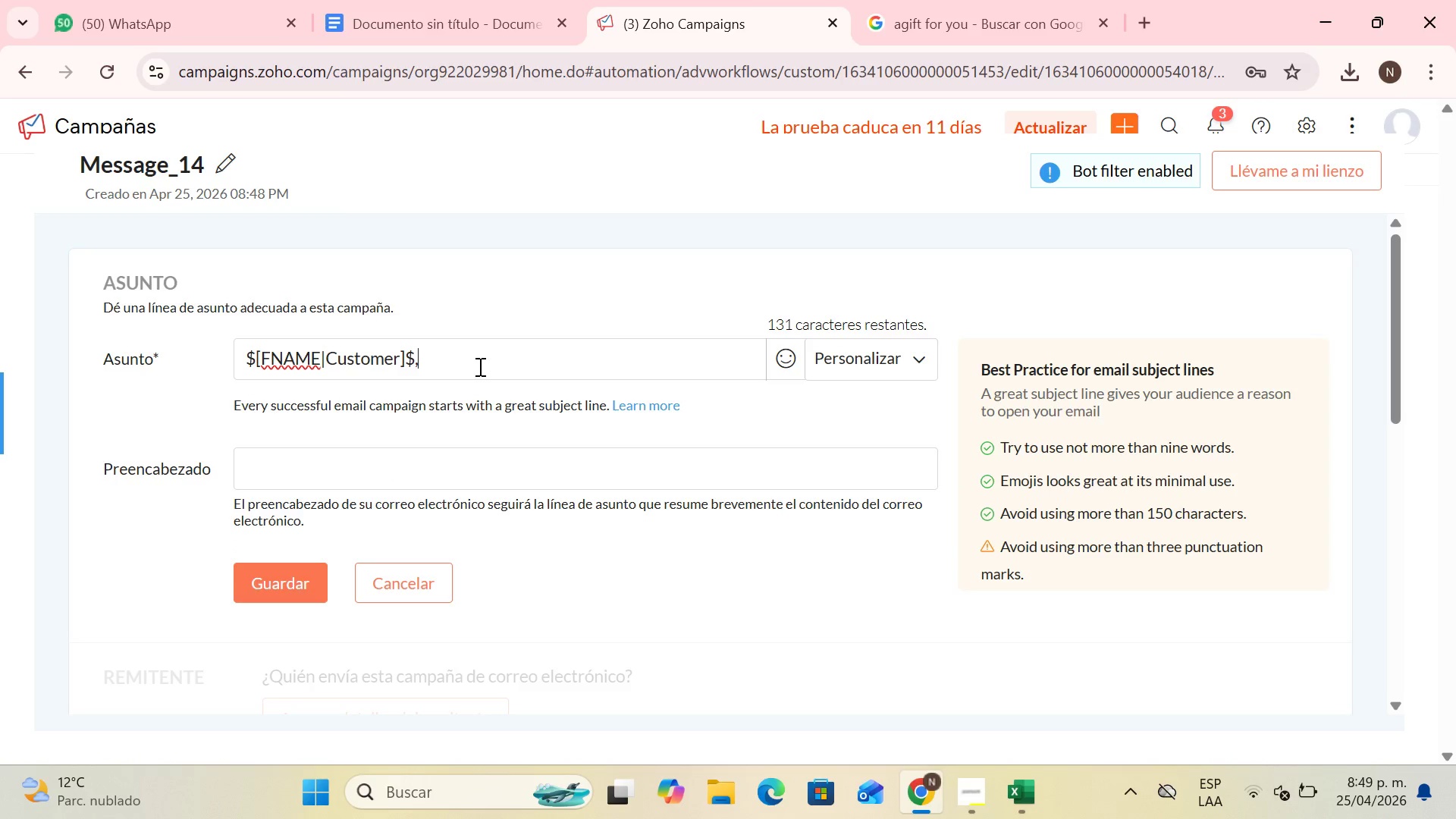 
key(Space)
 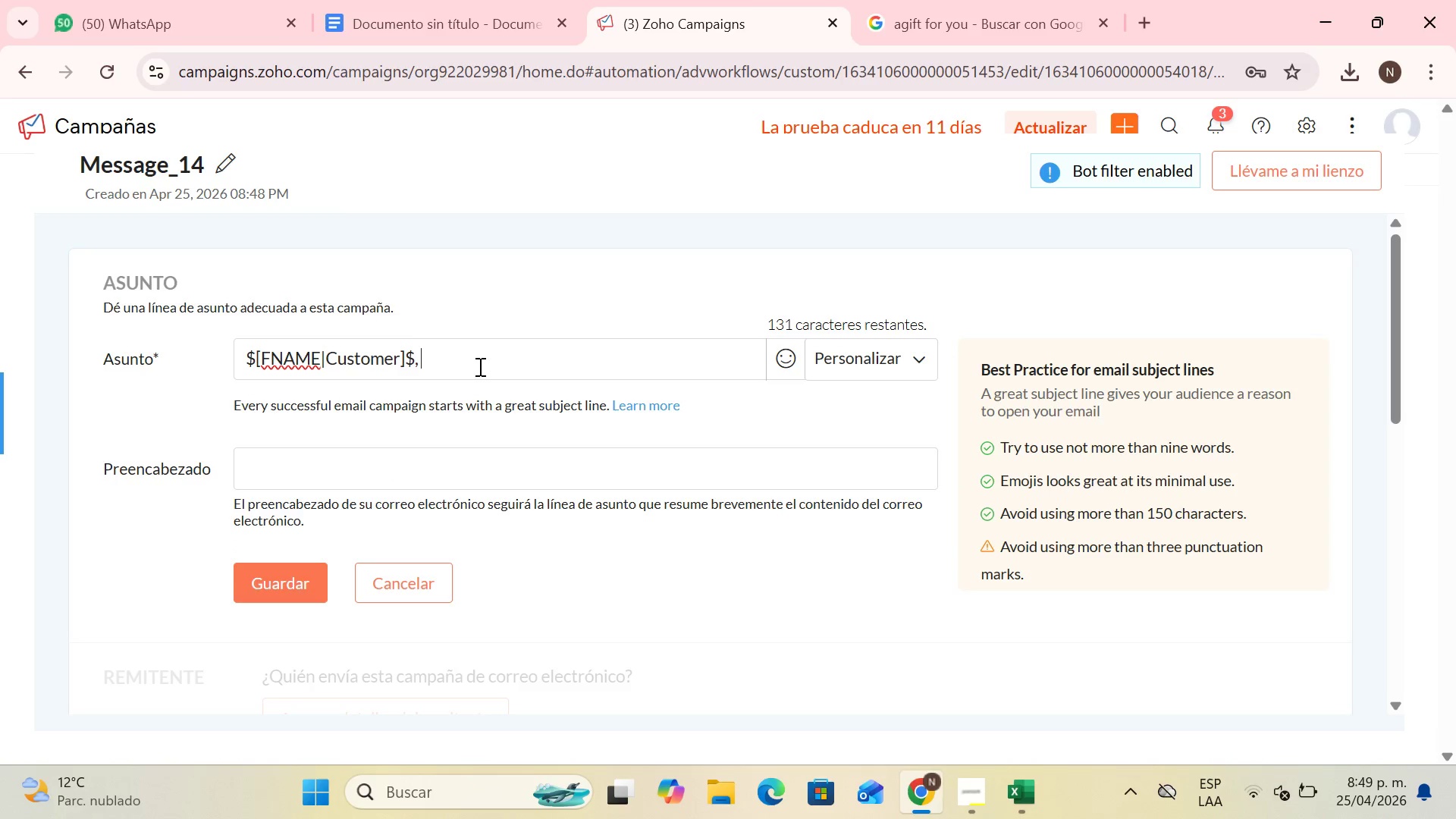 
key(L)
 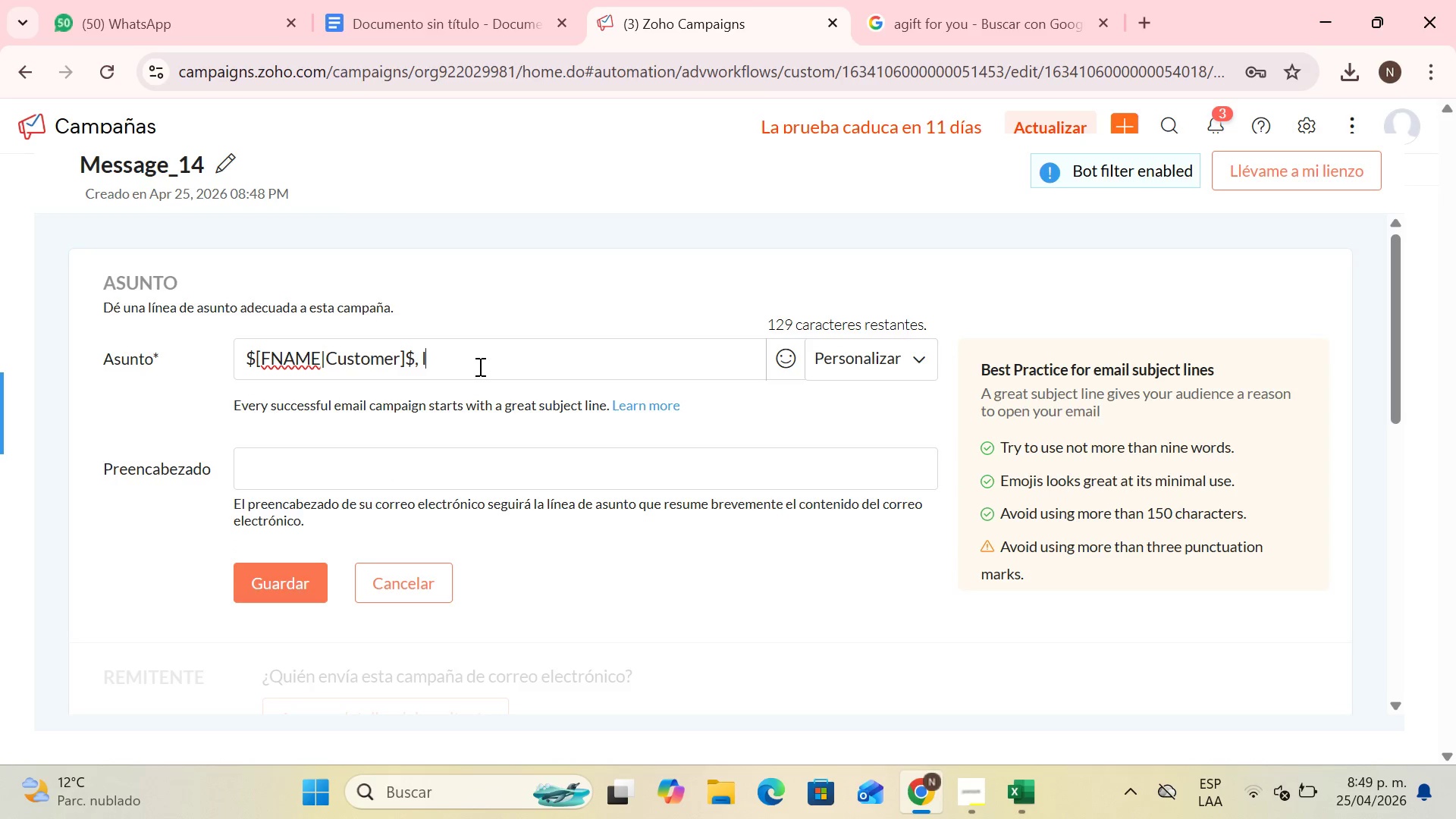 
key(Backspace)
 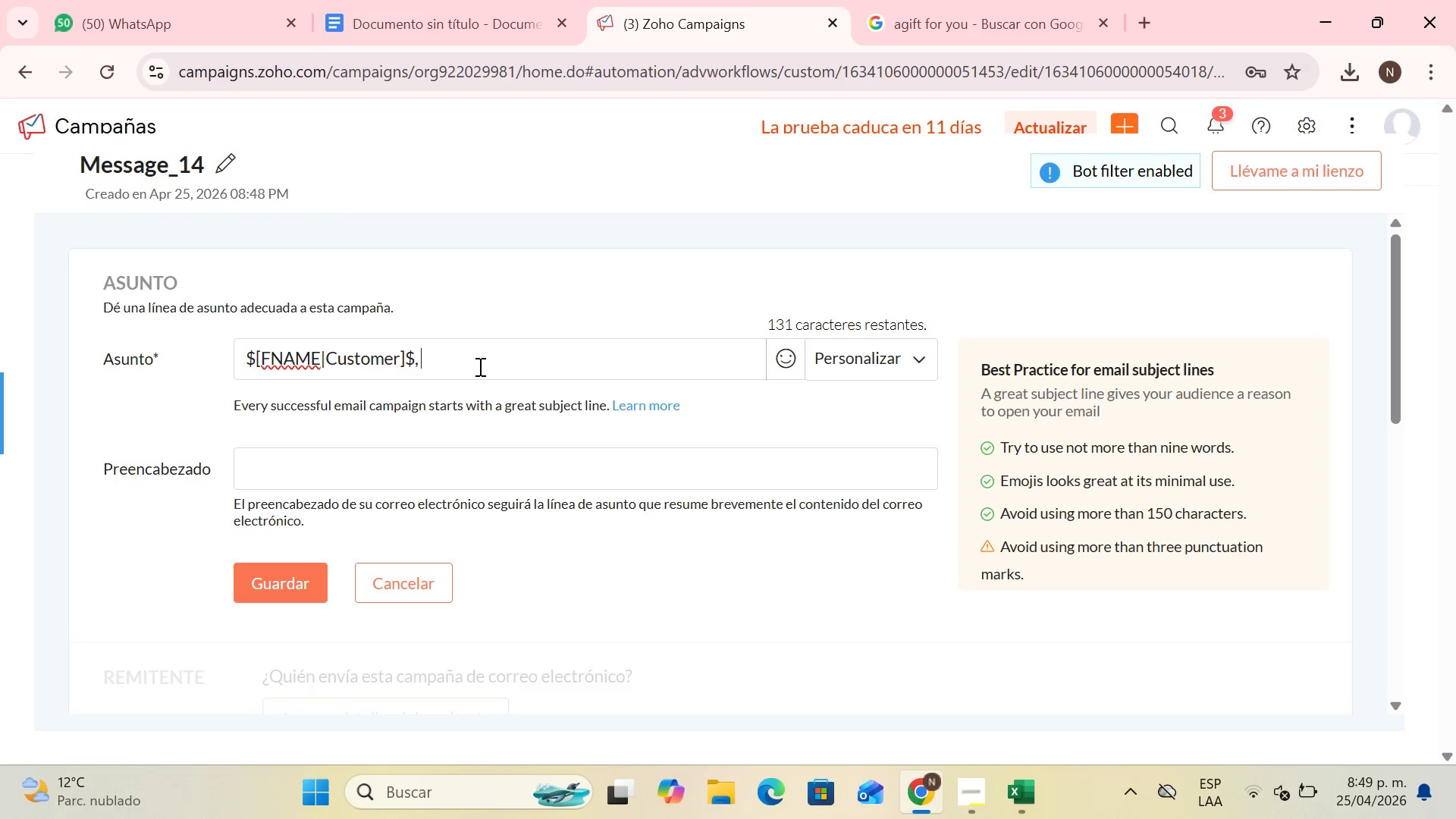 
key(CapsLock)
 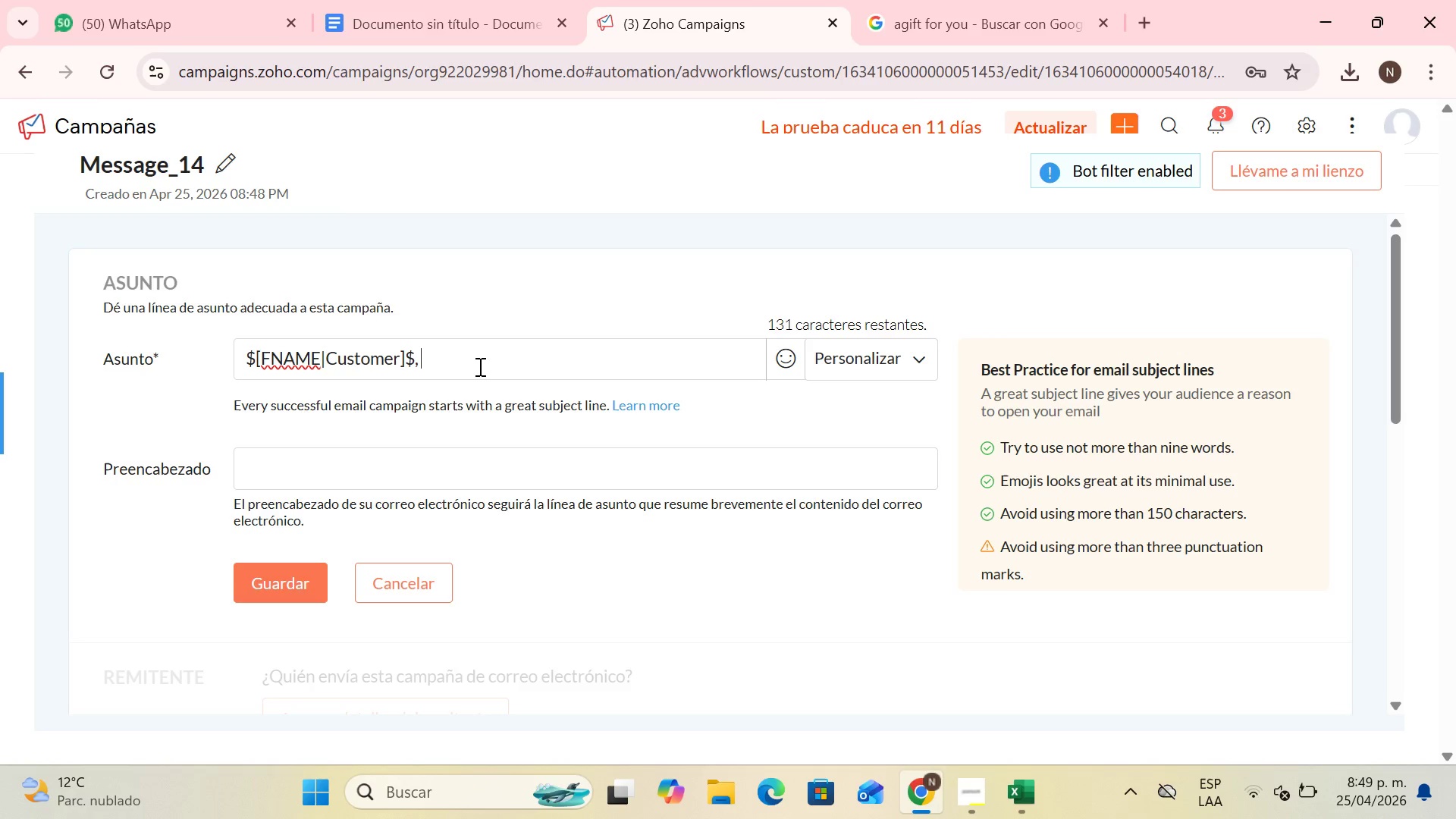 
wait(12.44)
 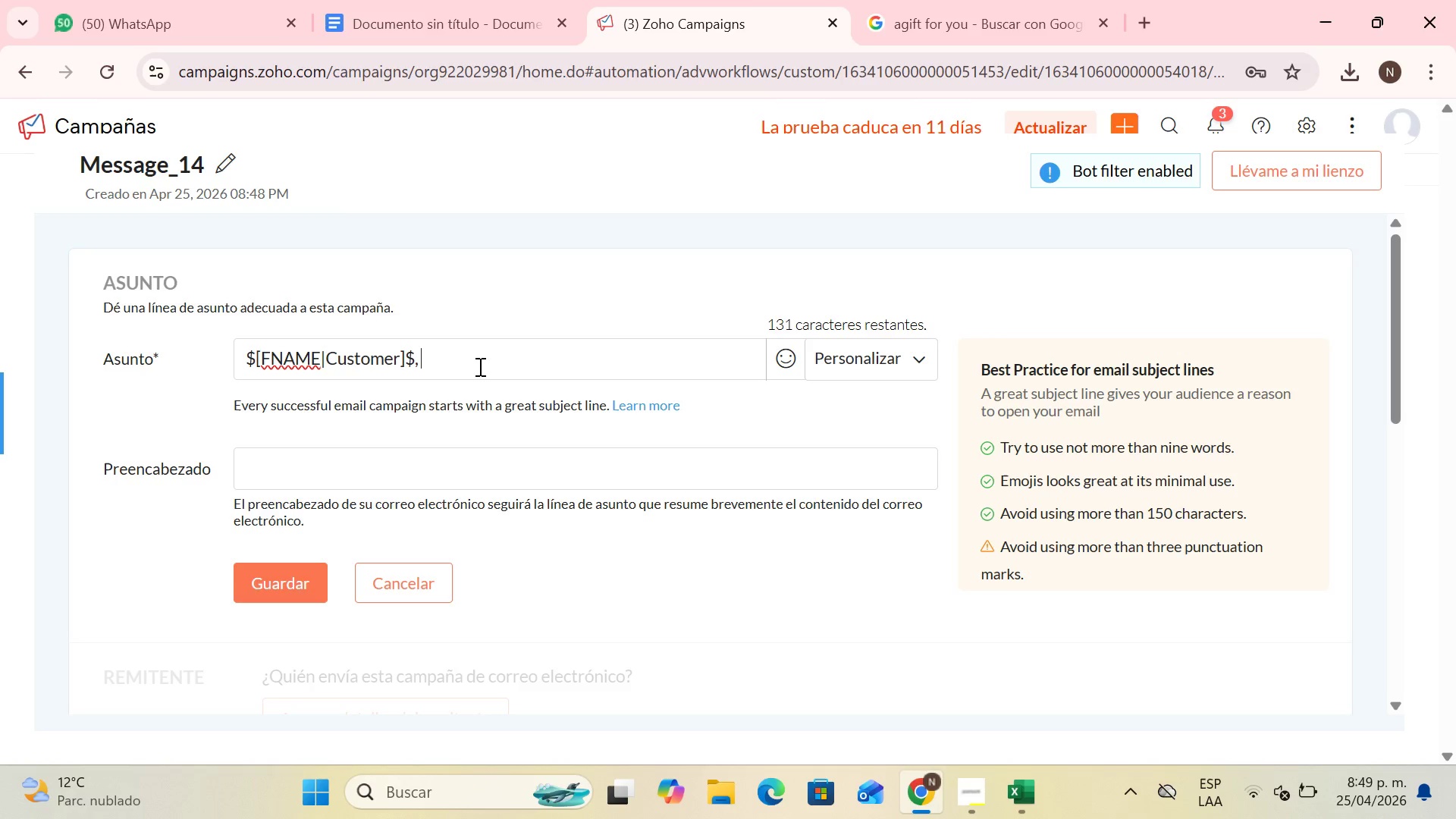 
type(lO)
key(Backspace)
key(Backspace)
type(Loyat)
key(Backspace)
type(lty is the most importn)
key(Backspace)
type(ant thing)
 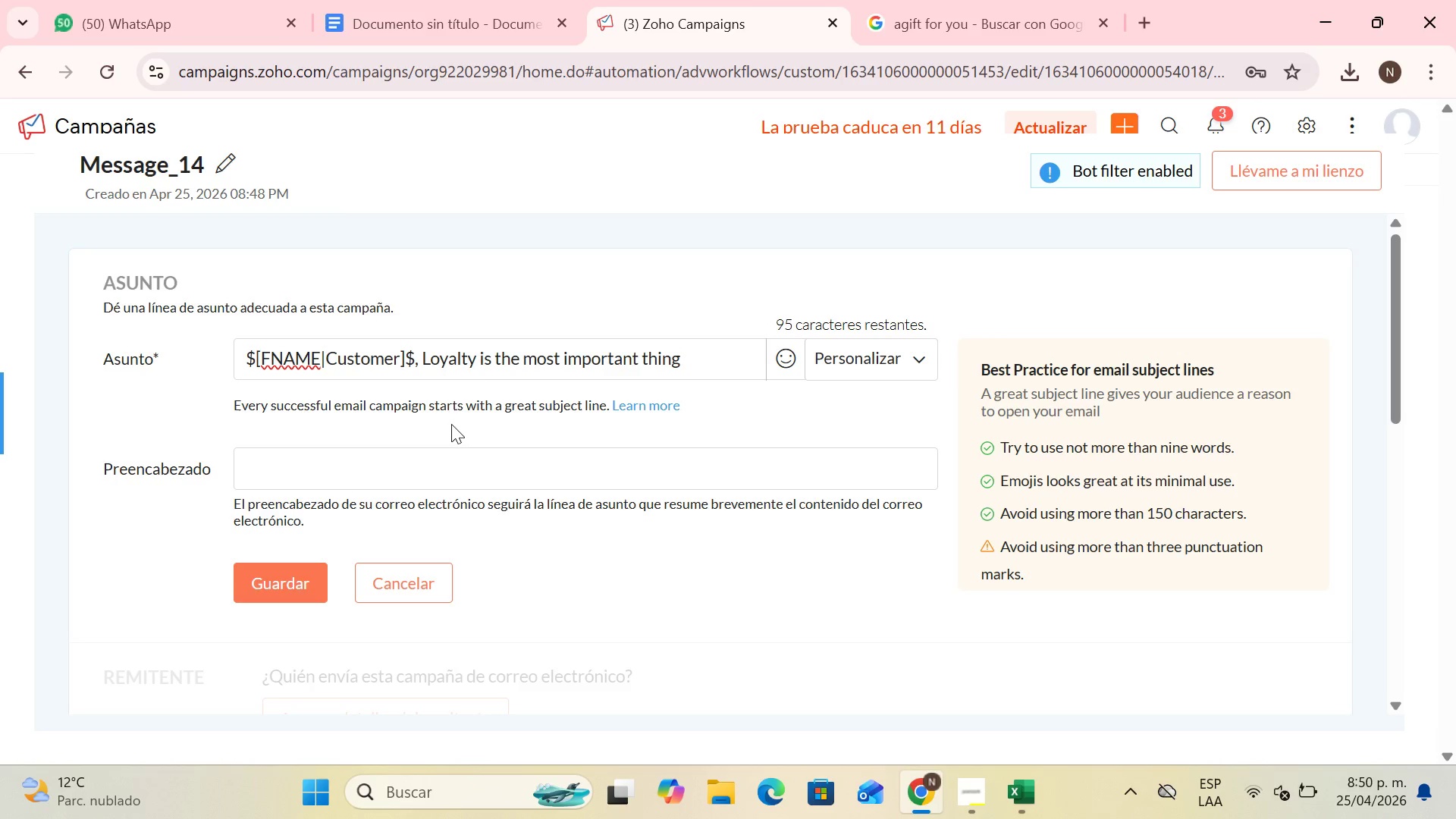 
left_click([435, 466])
 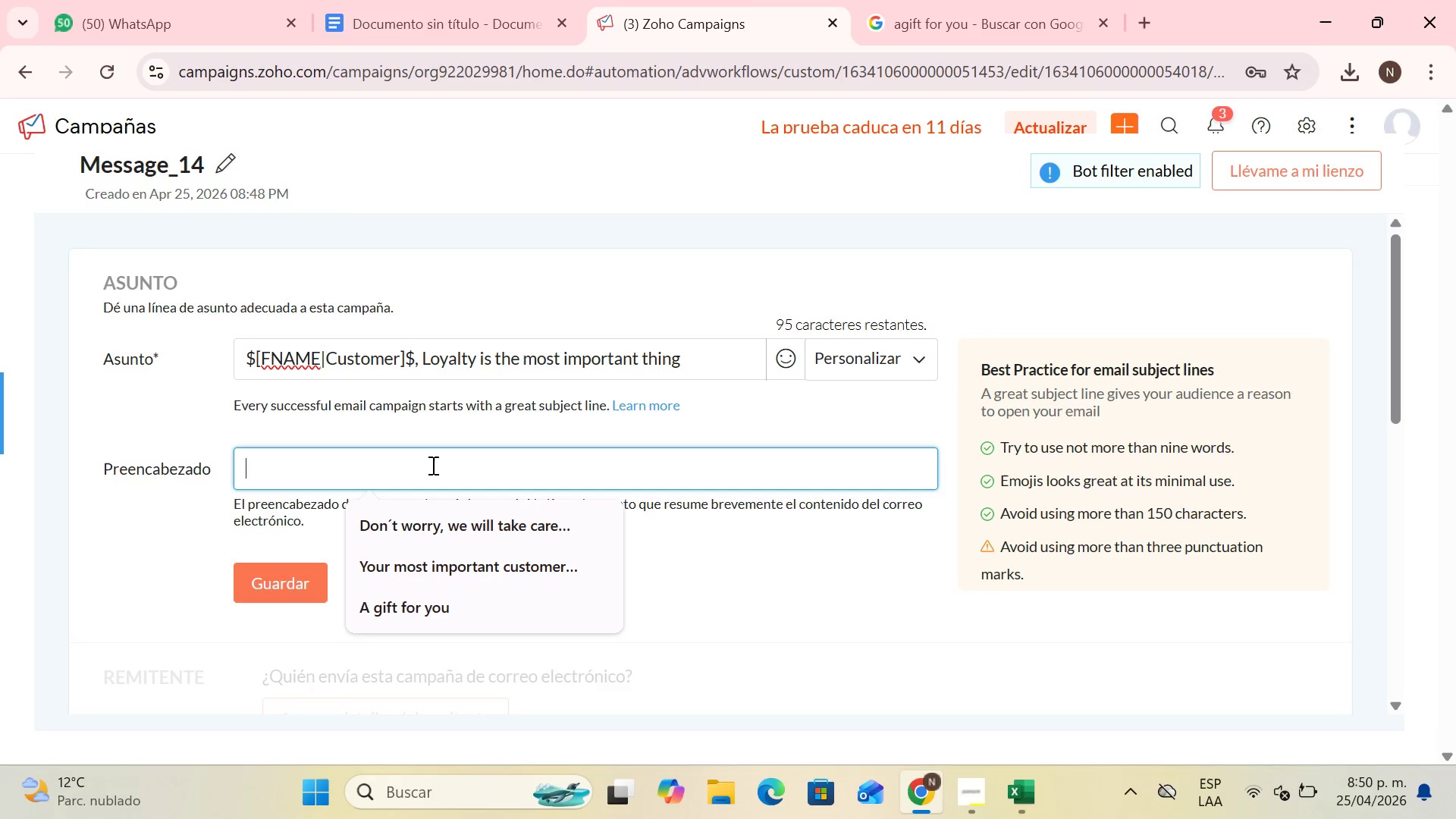 
wait(19.86)
 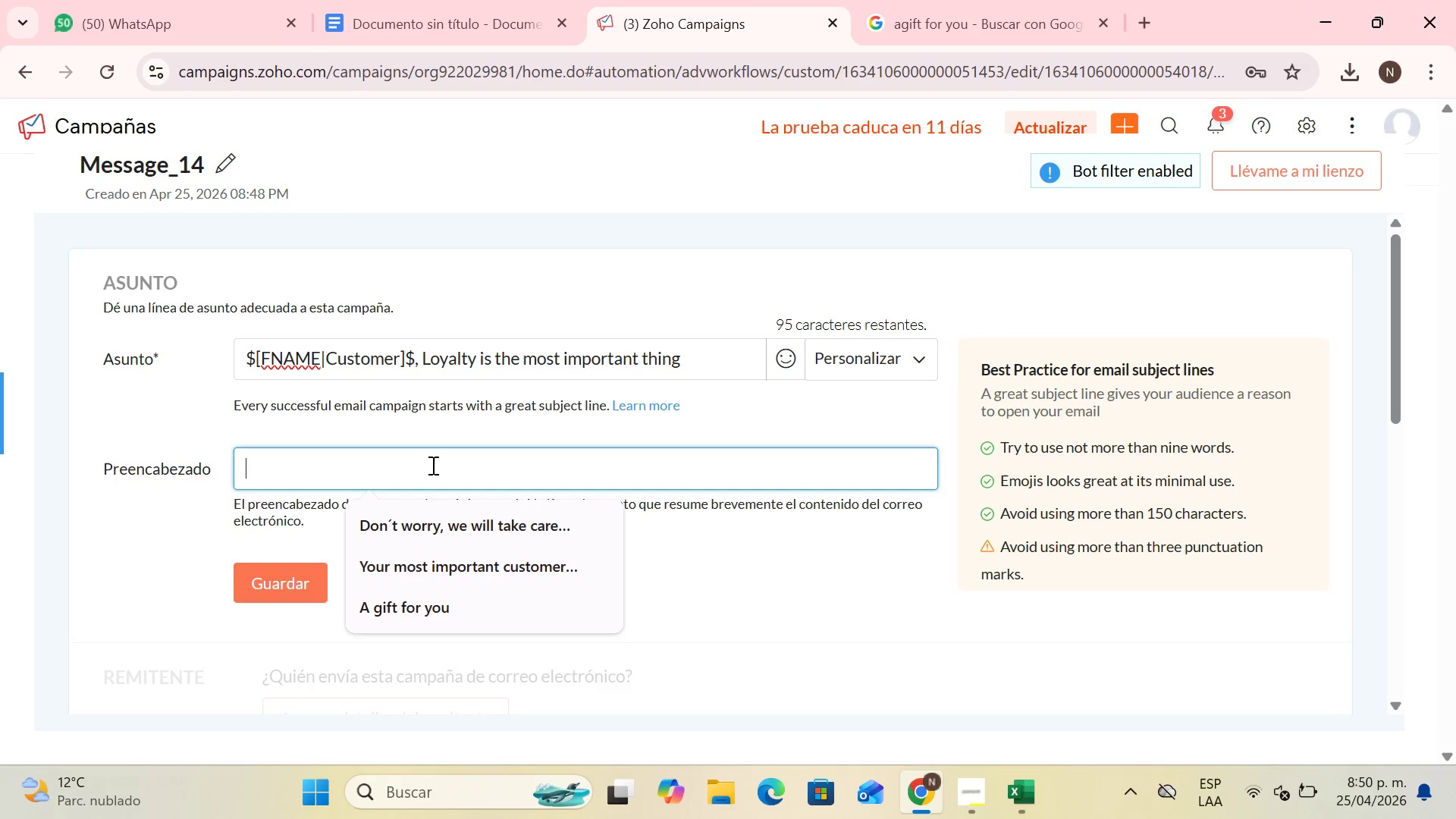 
type(wh)
key(Backspace)
type(ith us you never )
key(Backspace)
key(Backspace)
key(Backspace)
key(Backspace)
key(Backspace)
type(will nwv)
key(Backspace)
key(Backspace)
type(ever have taht )
key(Backspace)
key(Backspace)
key(Backspace)
key(Backspace)
type(hat problem)
 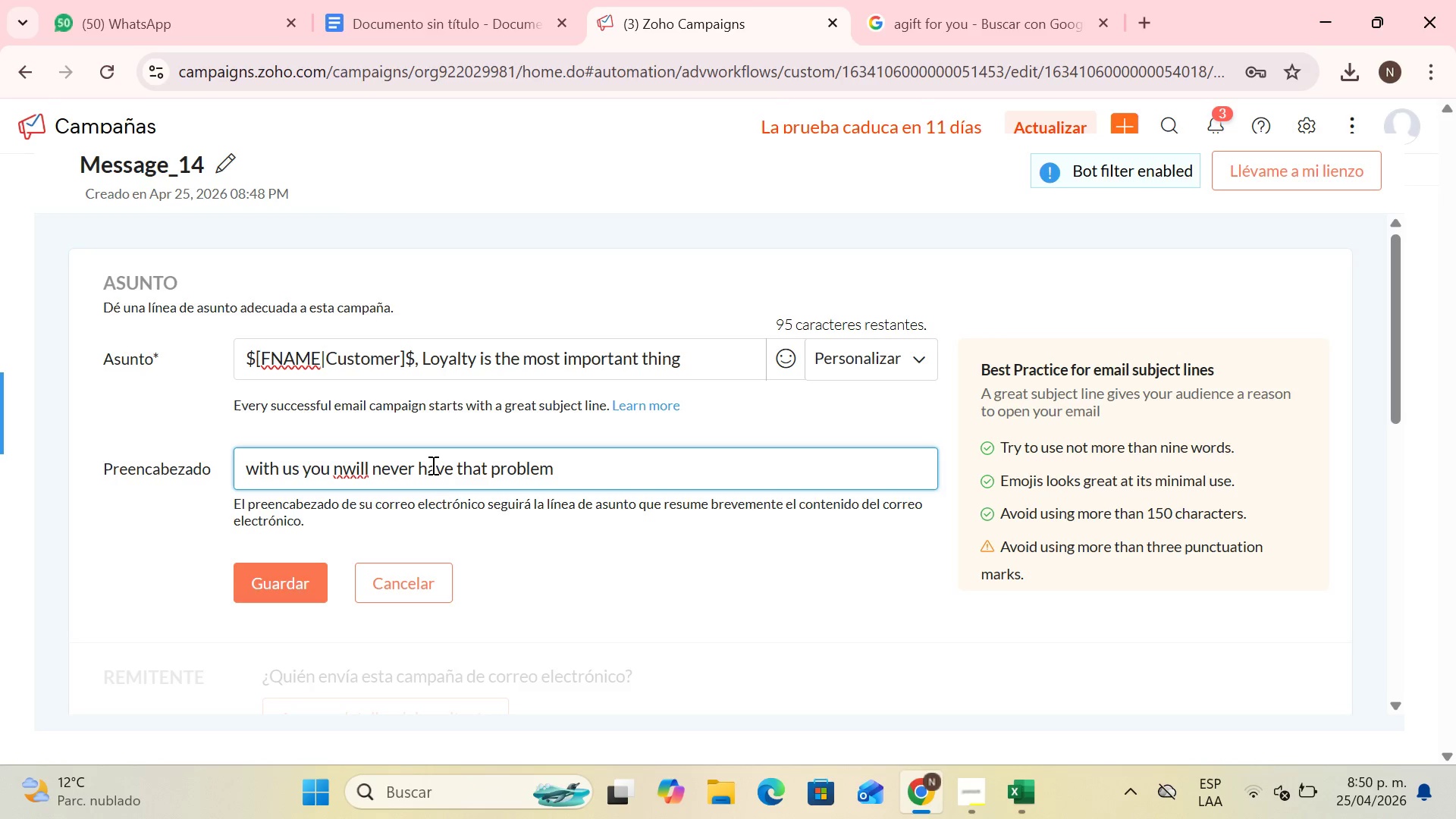 
scroll: coordinate [449, 493], scroll_direction: down, amount: 2.0
 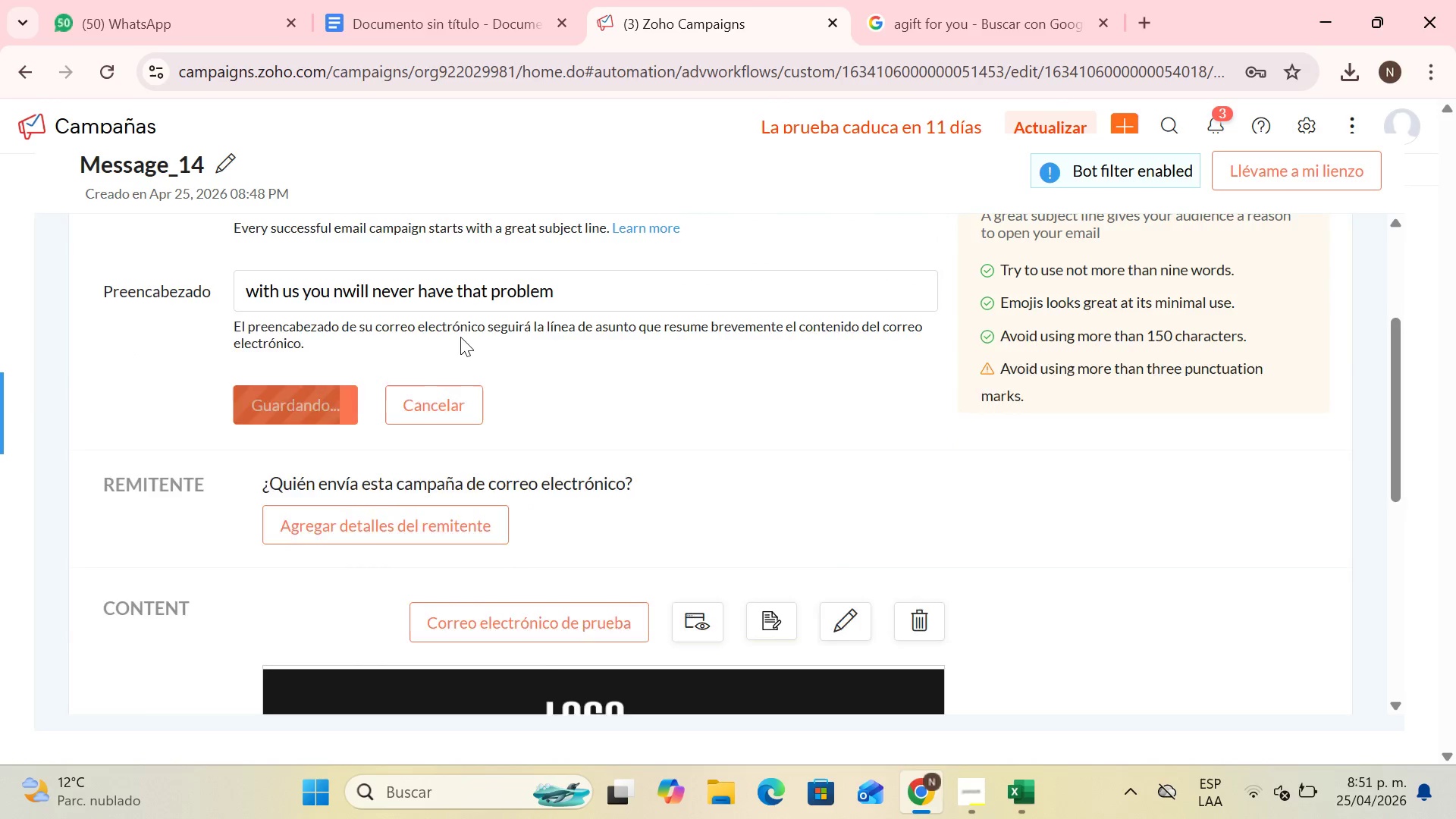 
scroll: coordinate [1116, 544], scroll_direction: up, amount: 3.0
 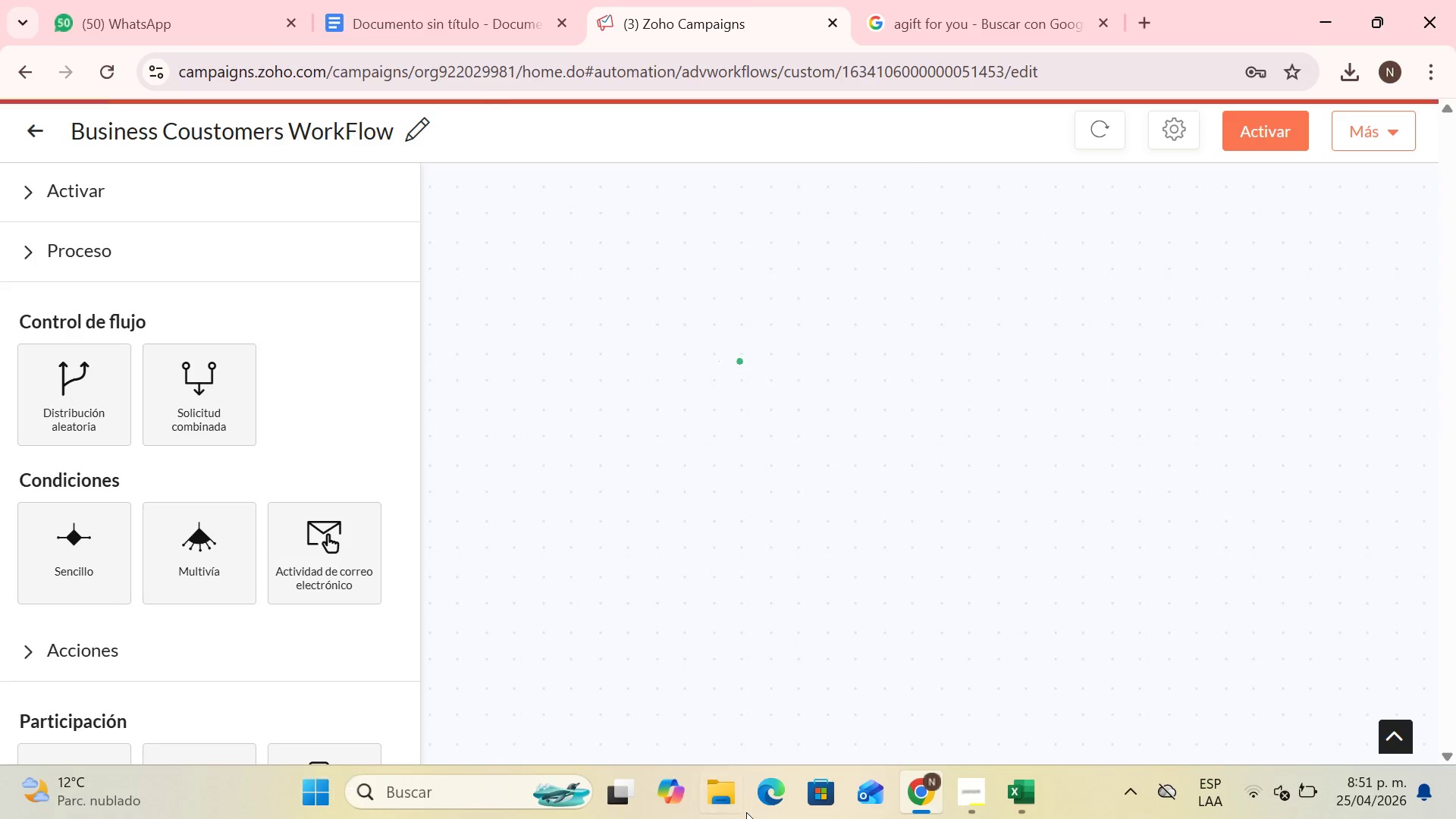 
scroll: coordinate [1052, 536], scroll_direction: down, amount: 18.0
 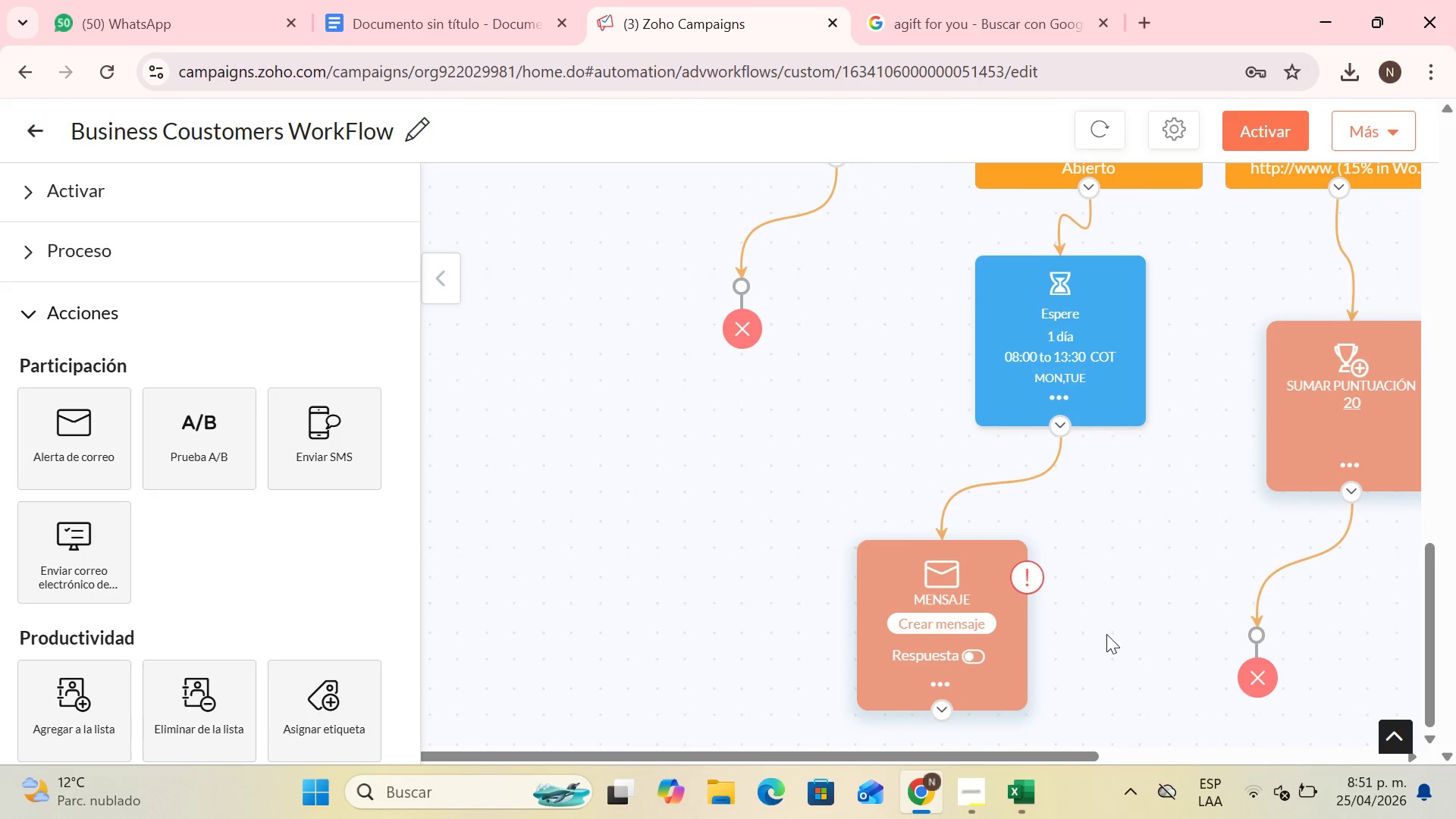 
mouse_move([965, 657])
 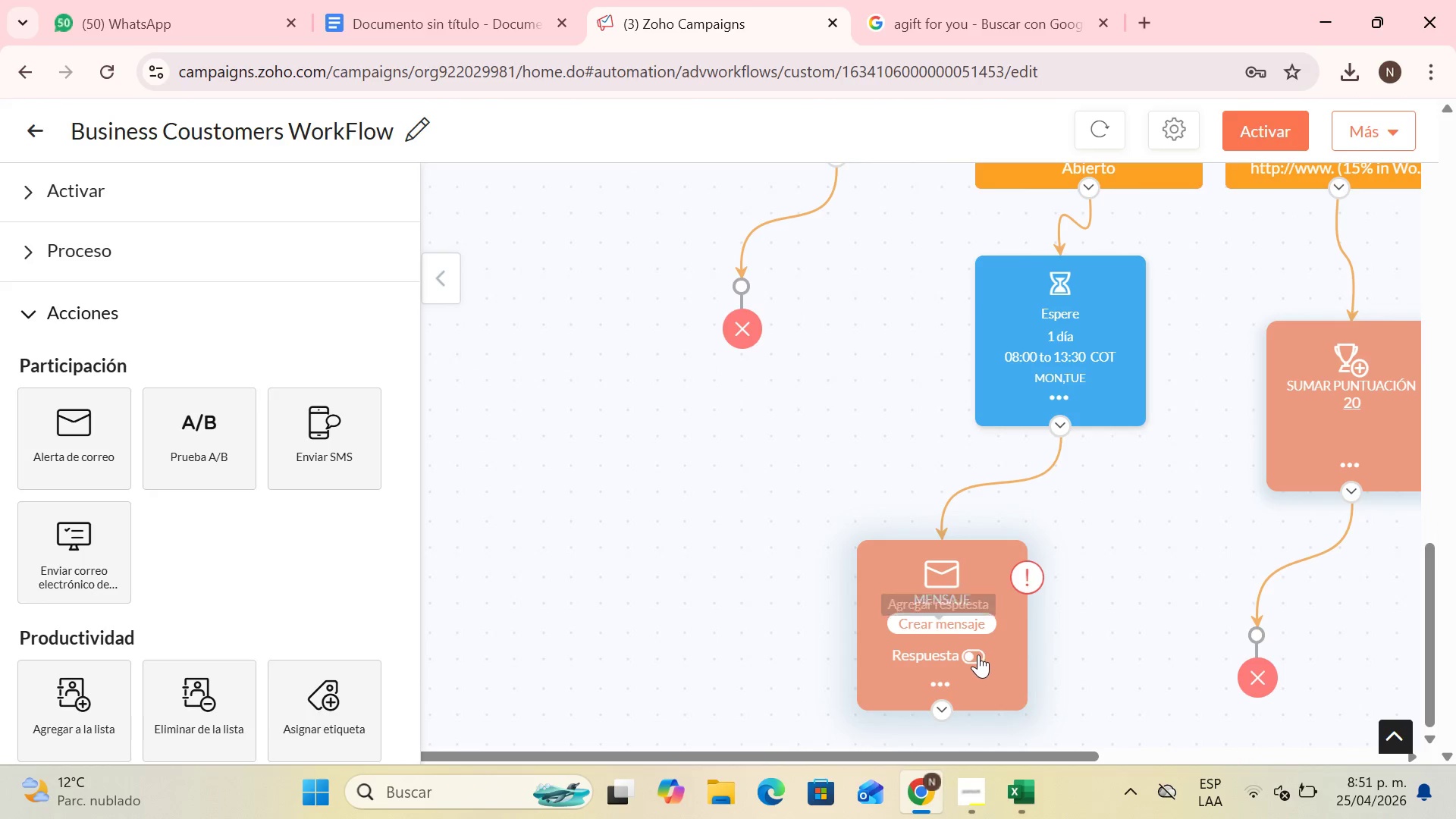 
left_click([974, 652])
 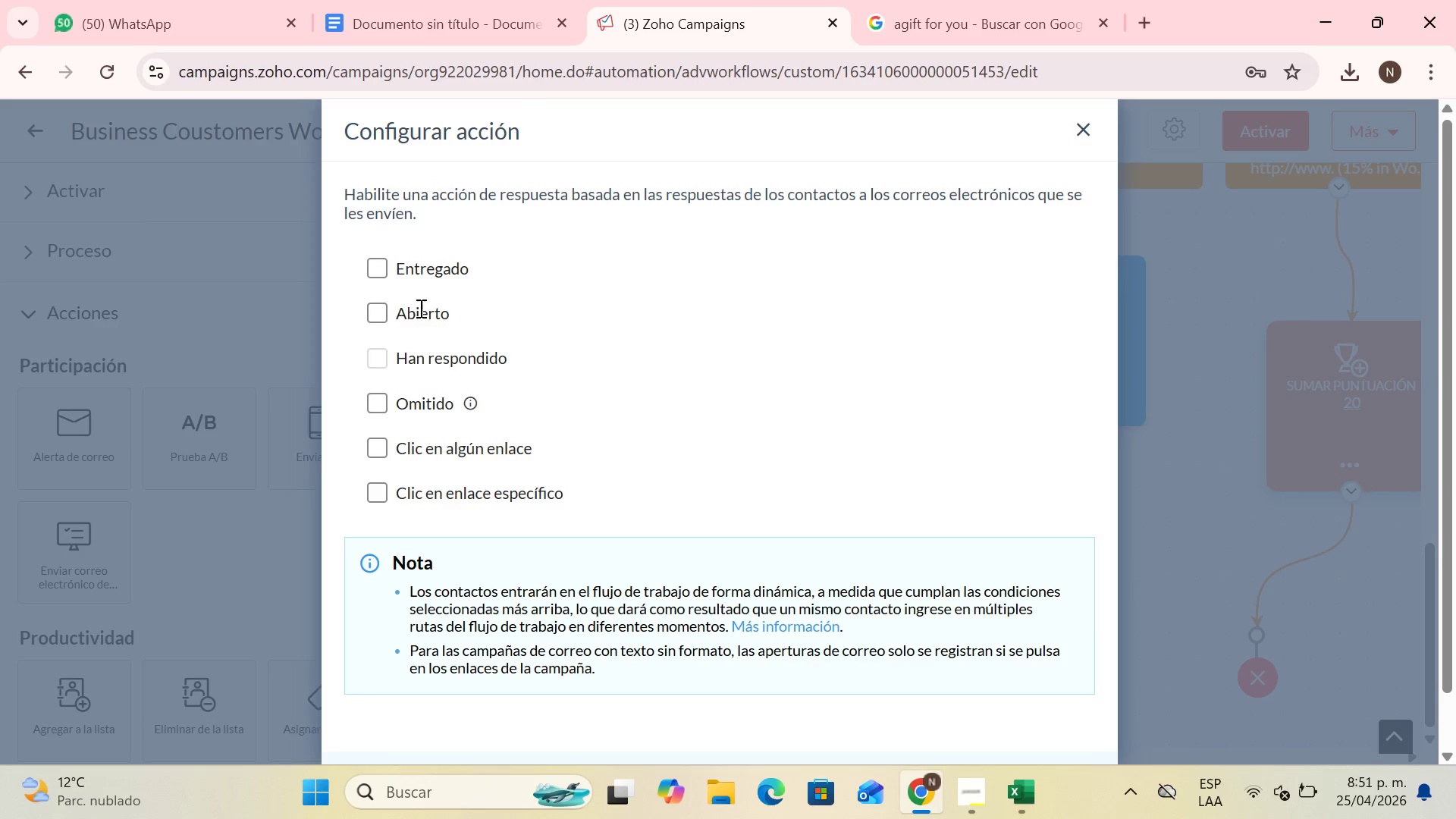 
scroll: coordinate [403, 278], scroll_direction: down, amount: 6.0
 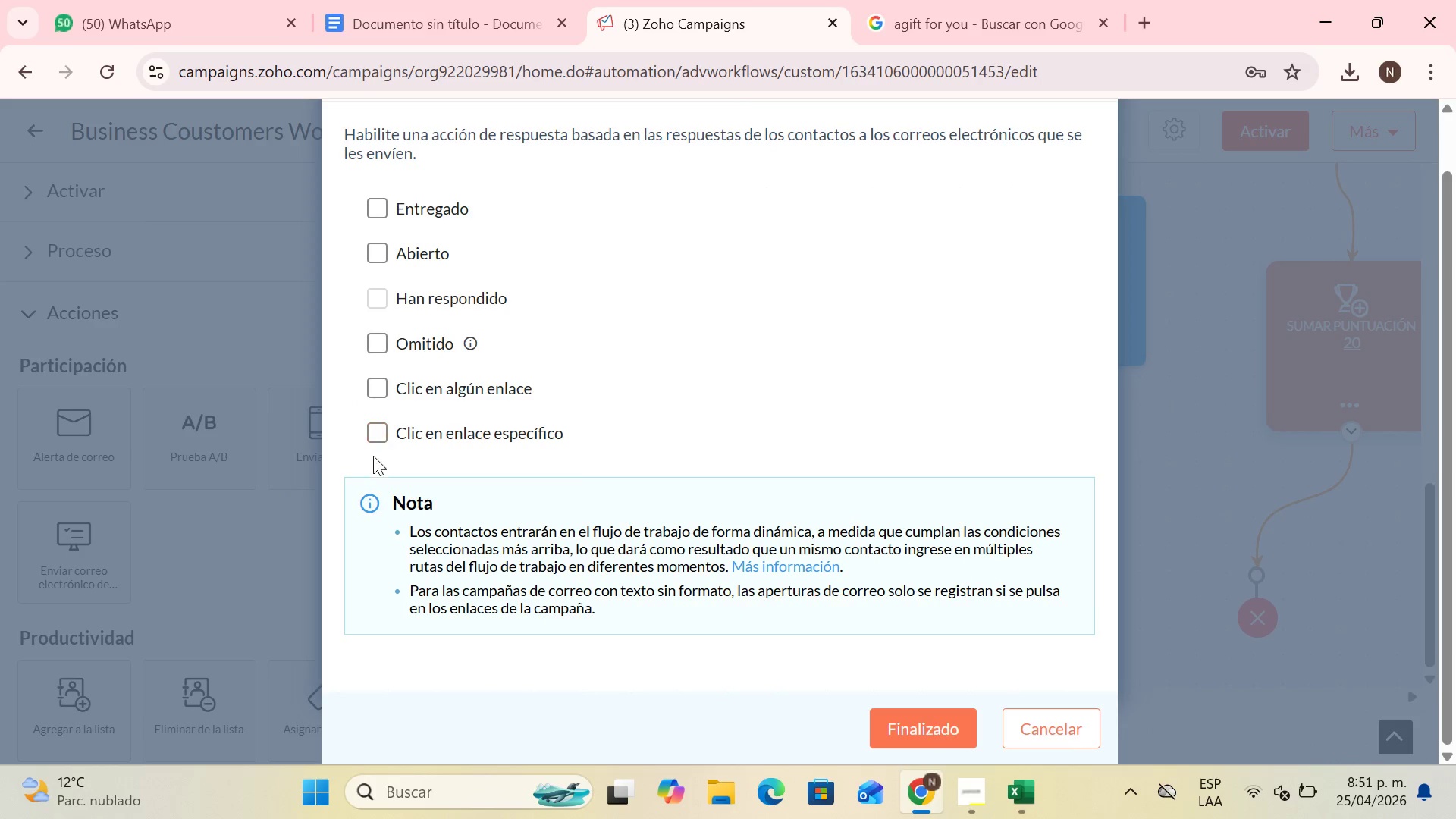 
double_click([388, 427])
 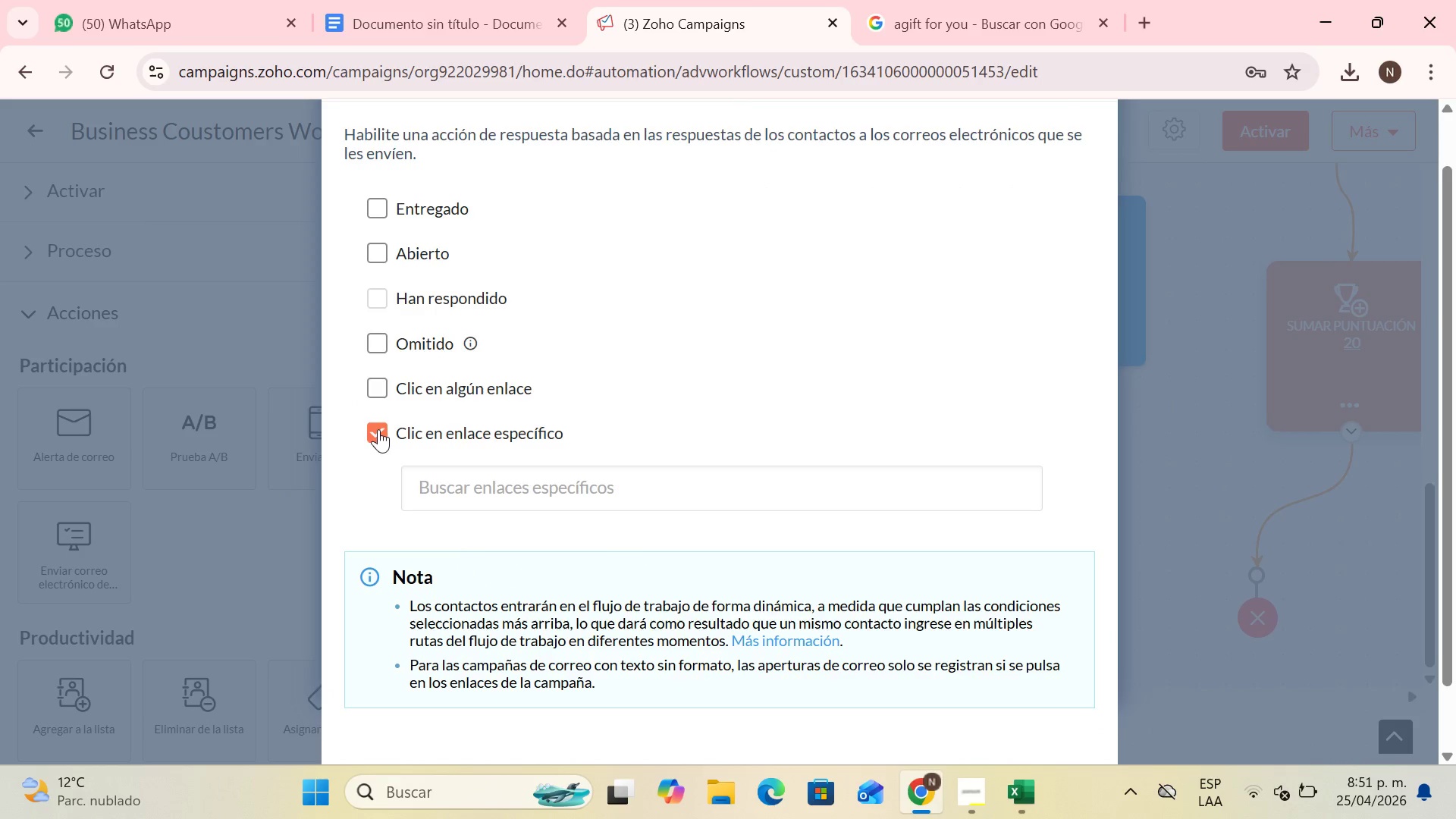 
scroll: coordinate [510, 507], scroll_direction: down, amount: 4.0
 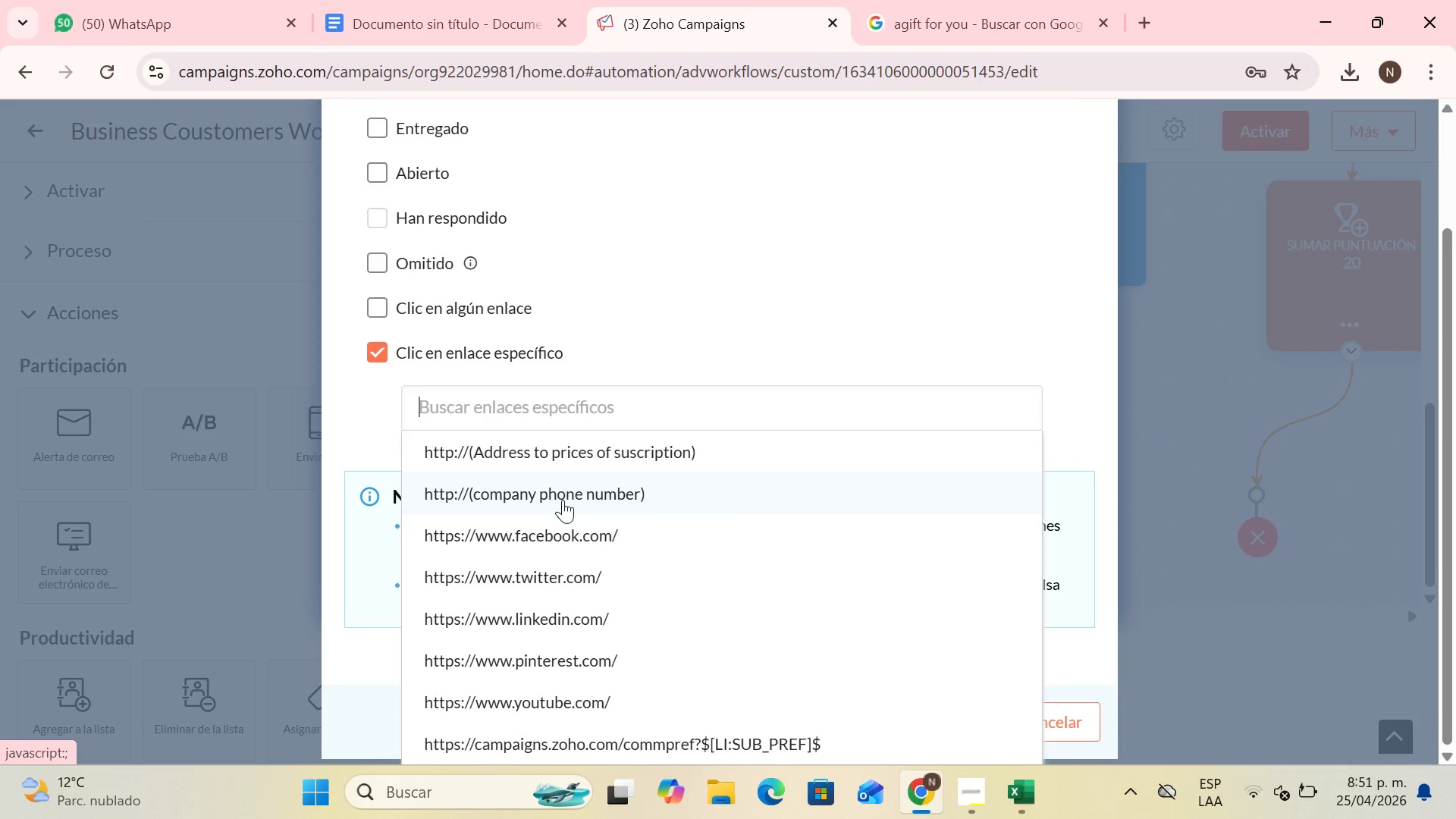 
left_click([563, 500])
 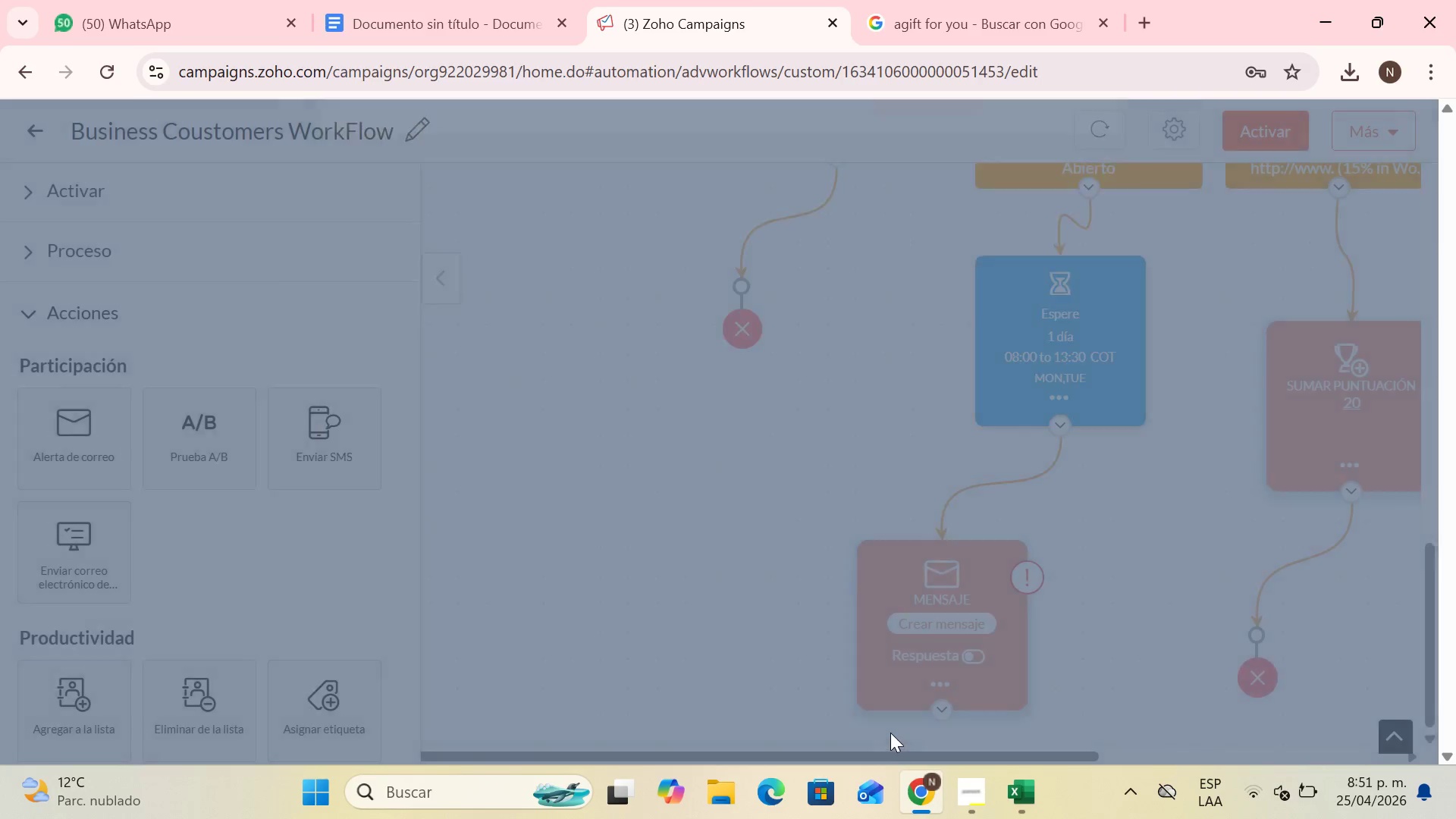 
scroll: coordinate [901, 648], scroll_direction: down, amount: 6.0
 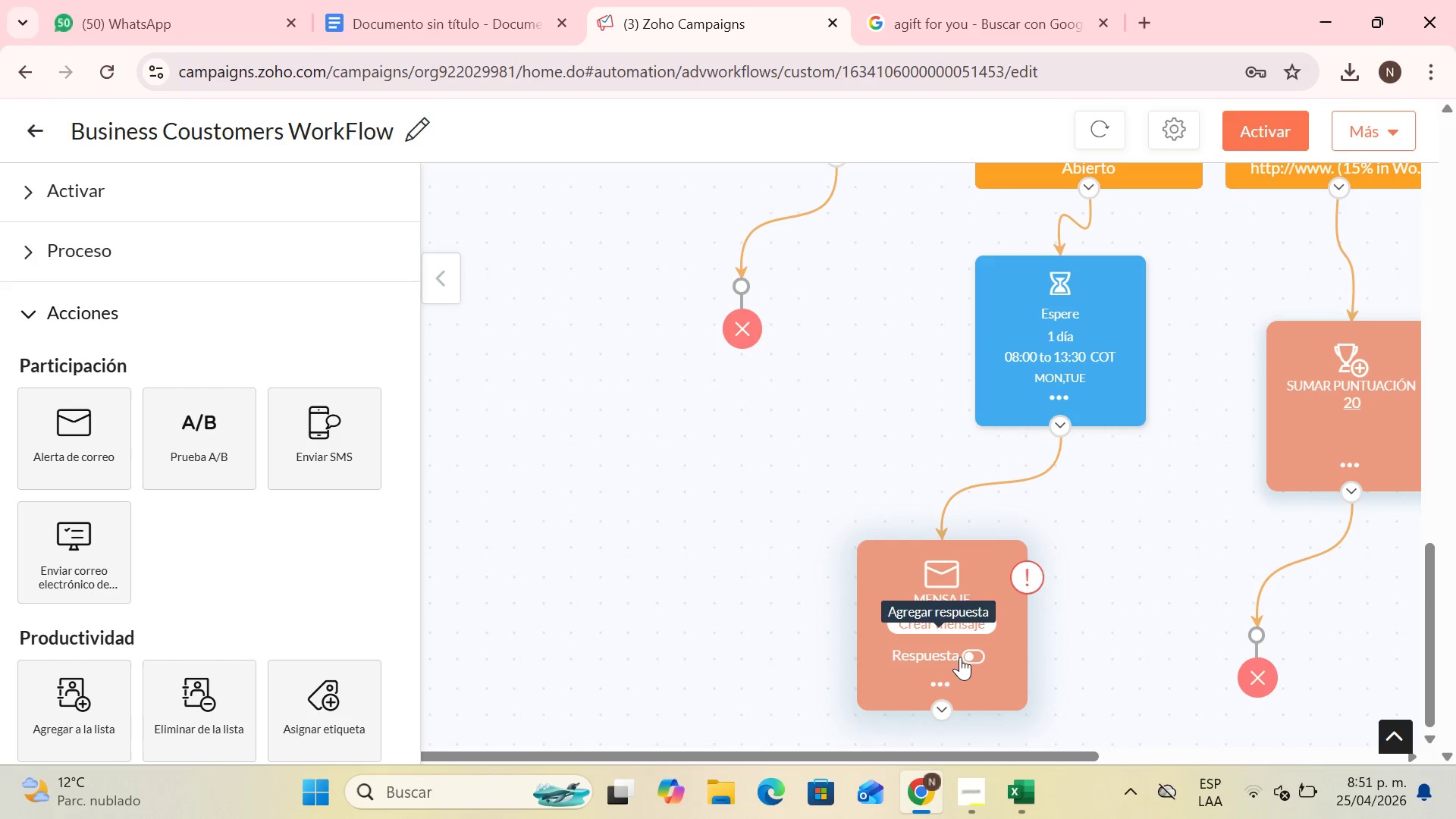 
left_click([965, 660])
 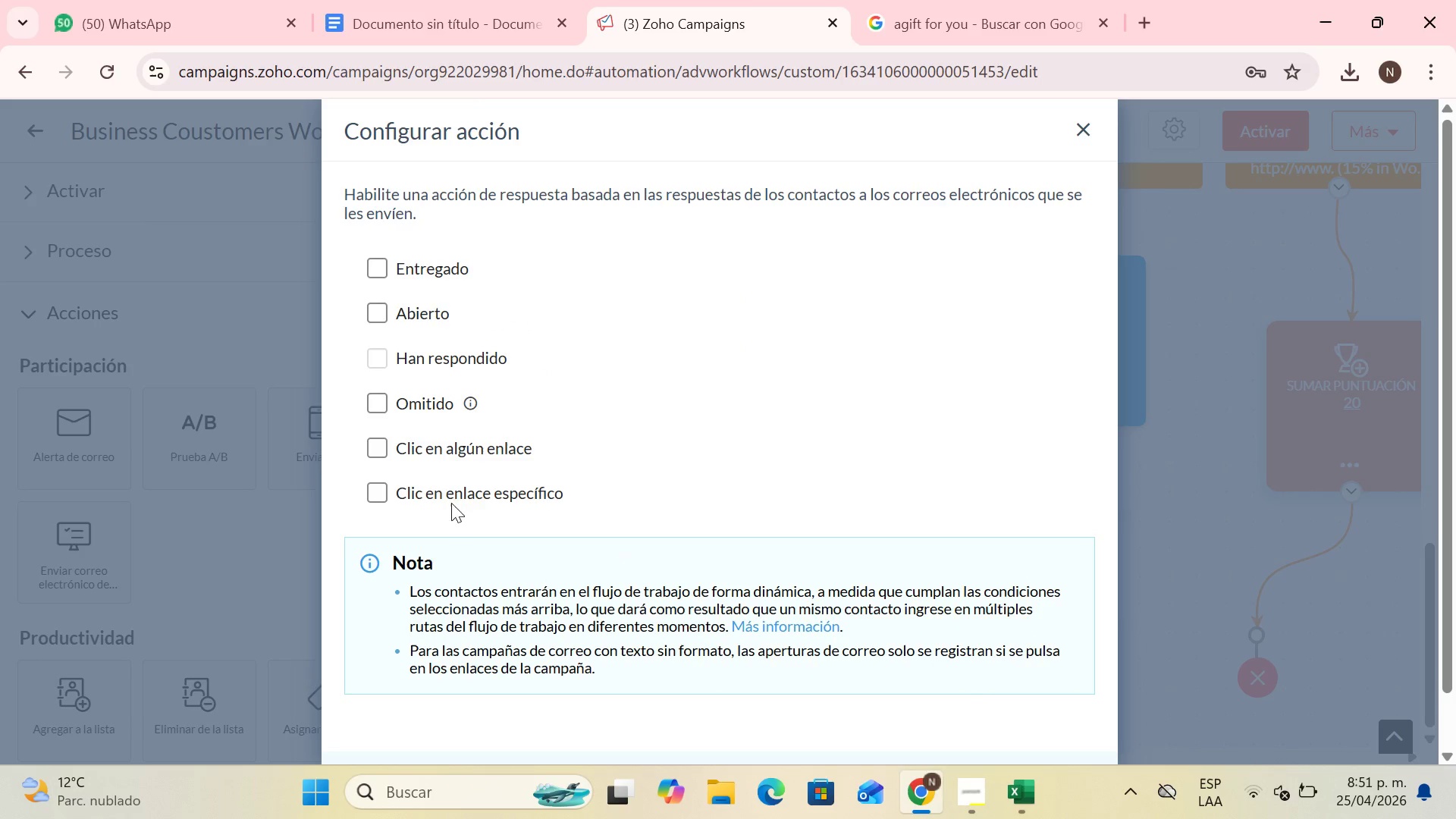 
scroll: coordinate [435, 498], scroll_direction: up, amount: 2.0
 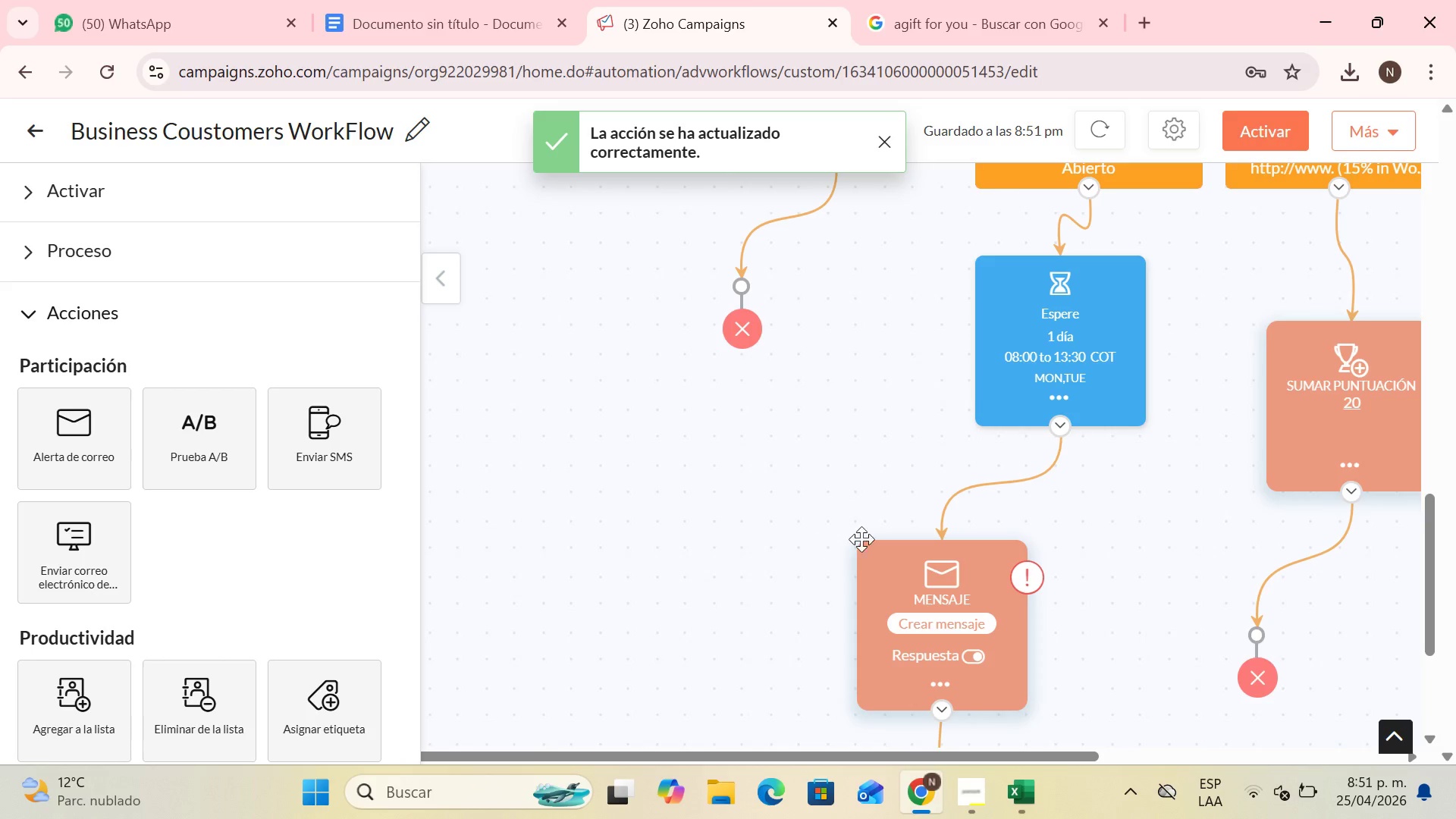 
scroll: coordinate [113, 534], scroll_direction: down, amount: 11.0
 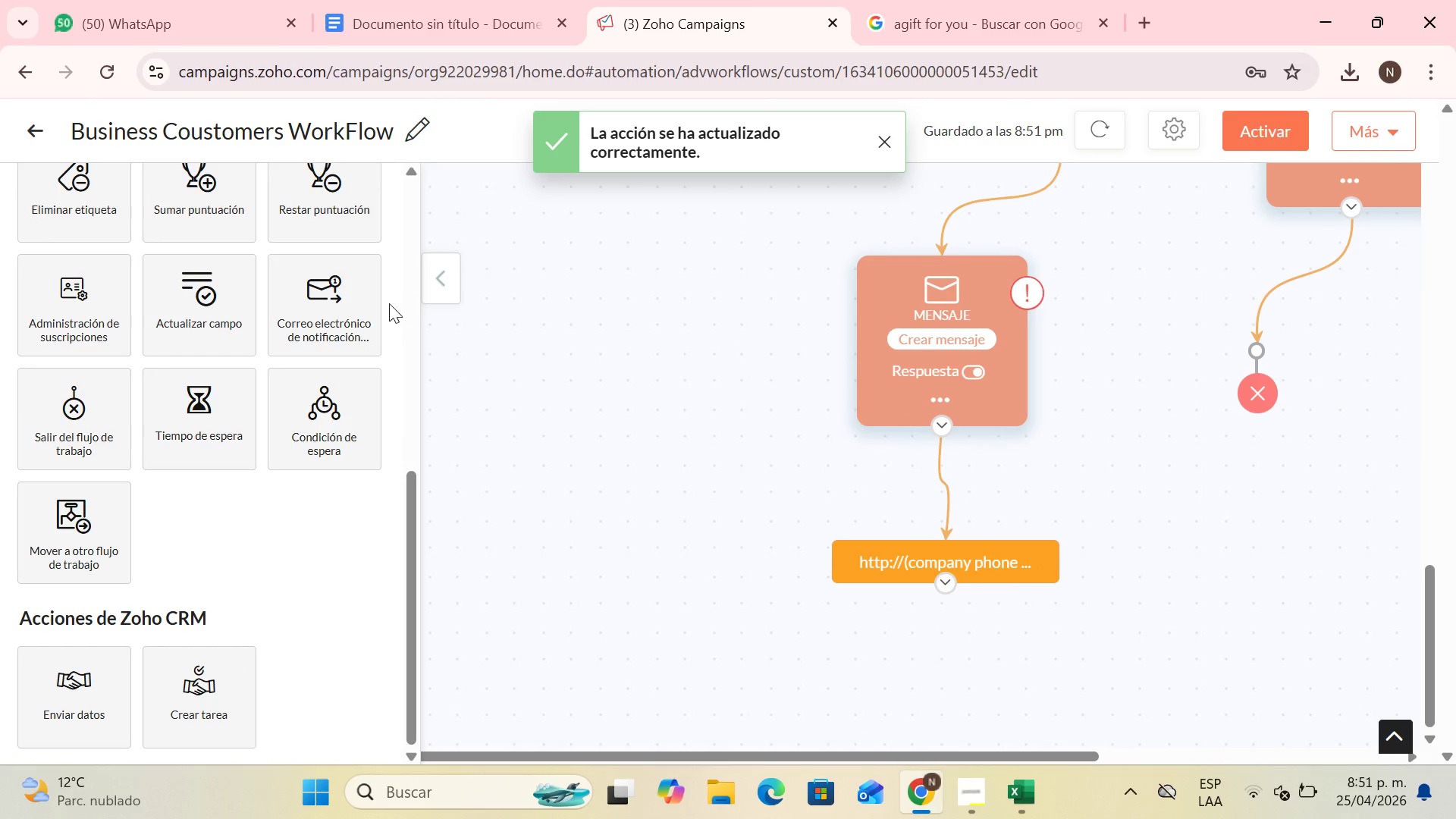 
scroll: coordinate [348, 290], scroll_direction: up, amount: 1.0
 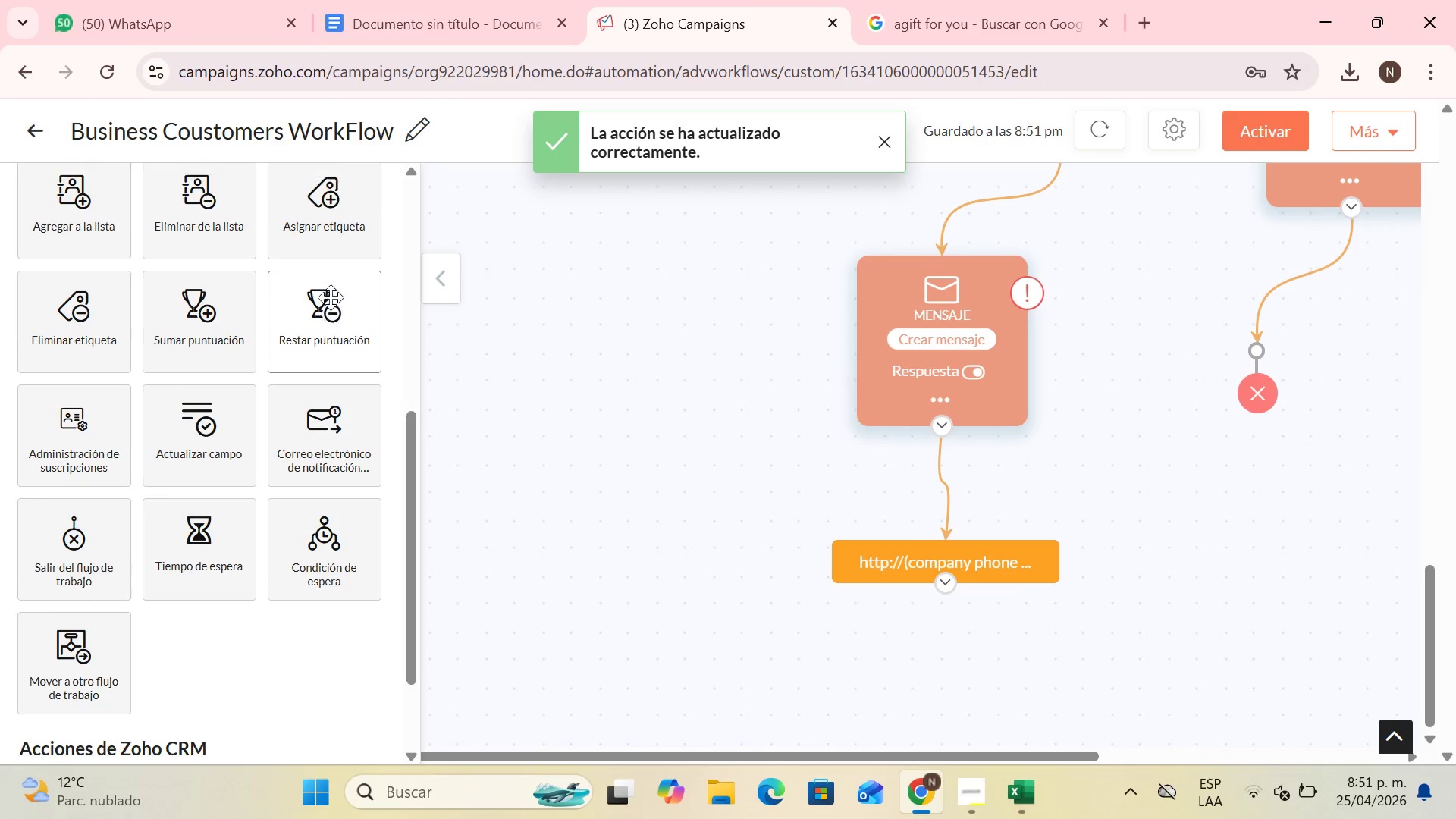 
scroll: coordinate [328, 440], scroll_direction: down, amount: 3.0
 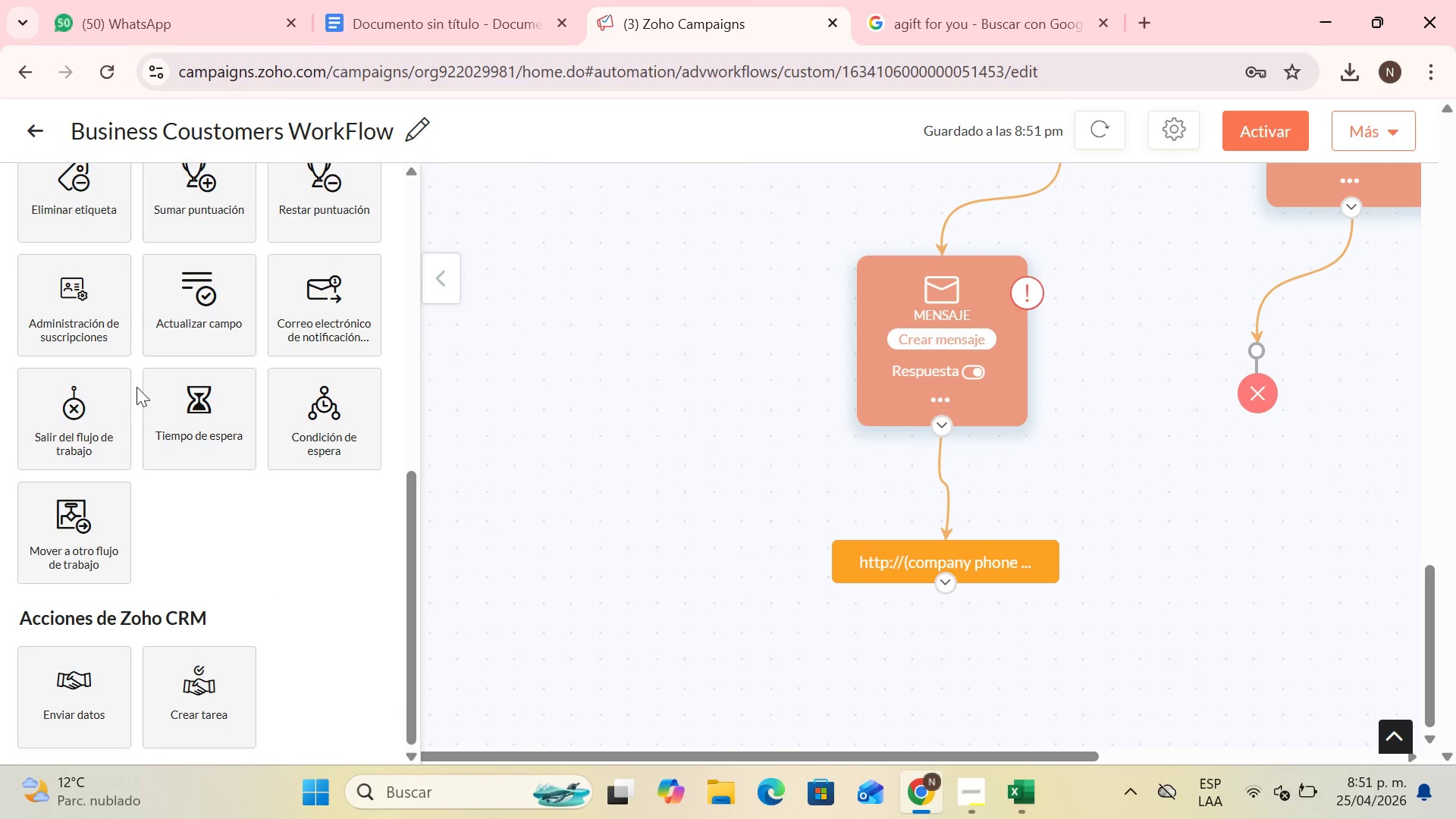 
scroll: coordinate [136, 387], scroll_direction: up, amount: 1.0
 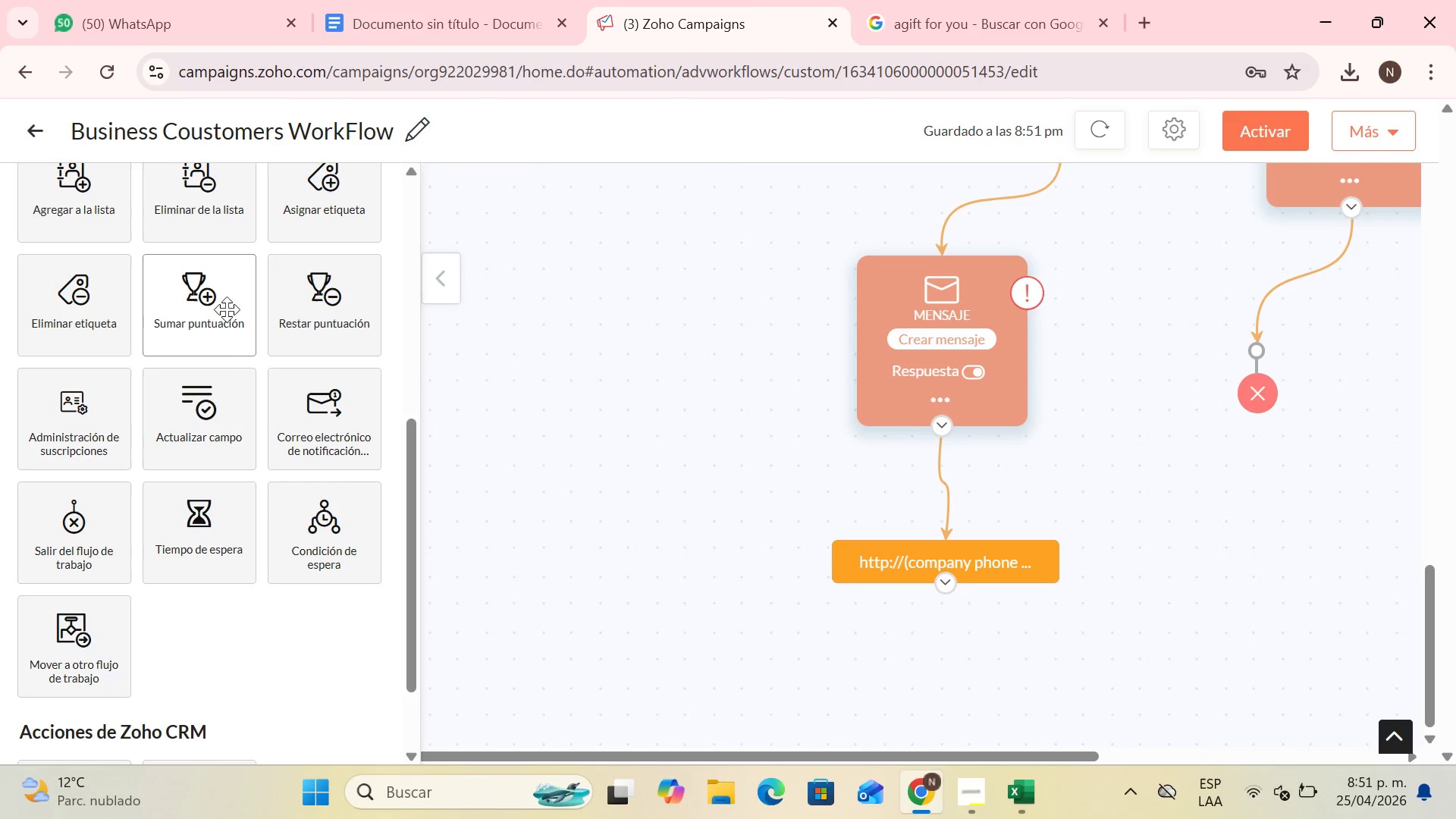 
left_click_drag(start_coordinate=[227, 310], to_coordinate=[775, 673])
 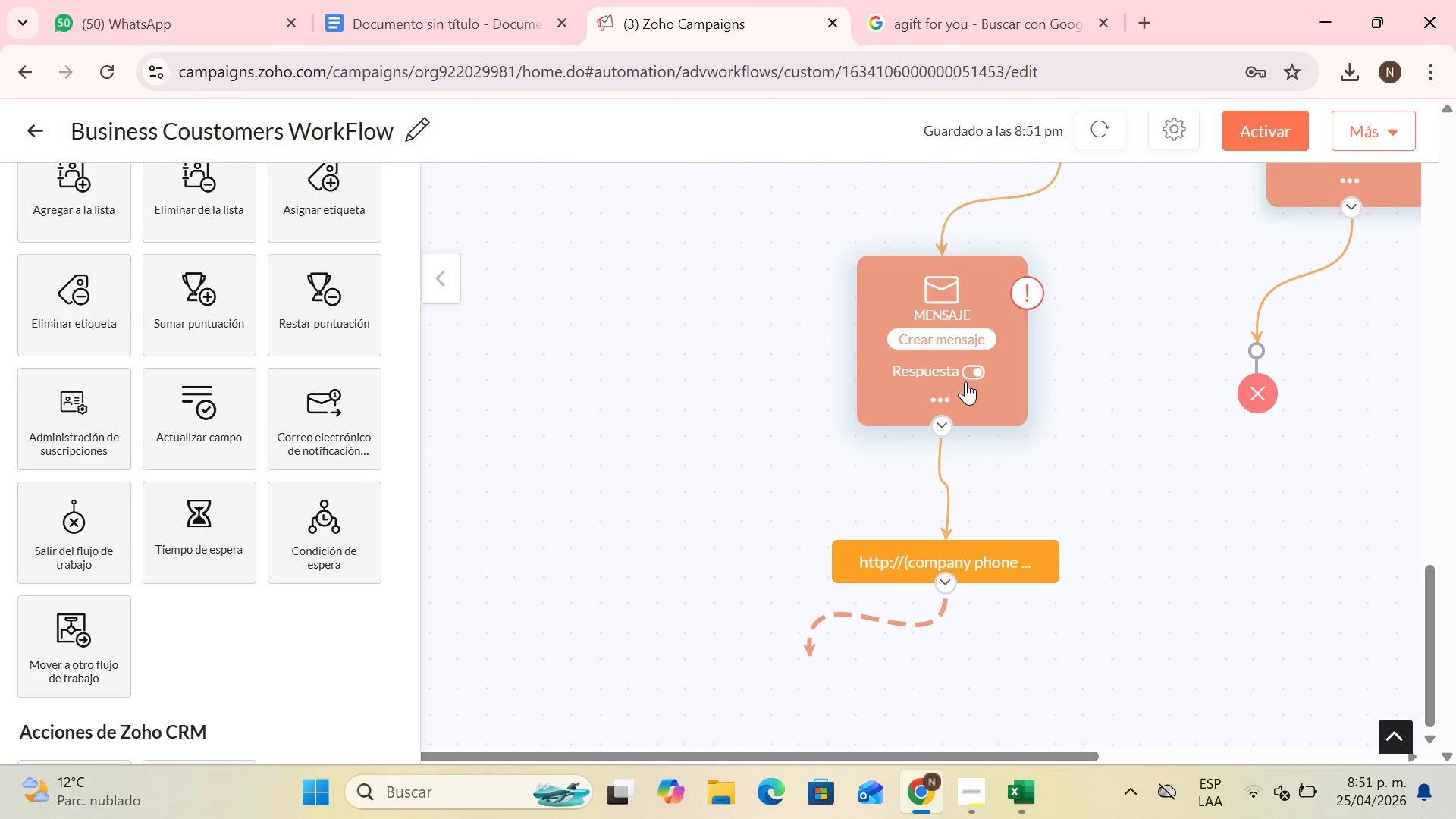 
left_click([967, 378])
 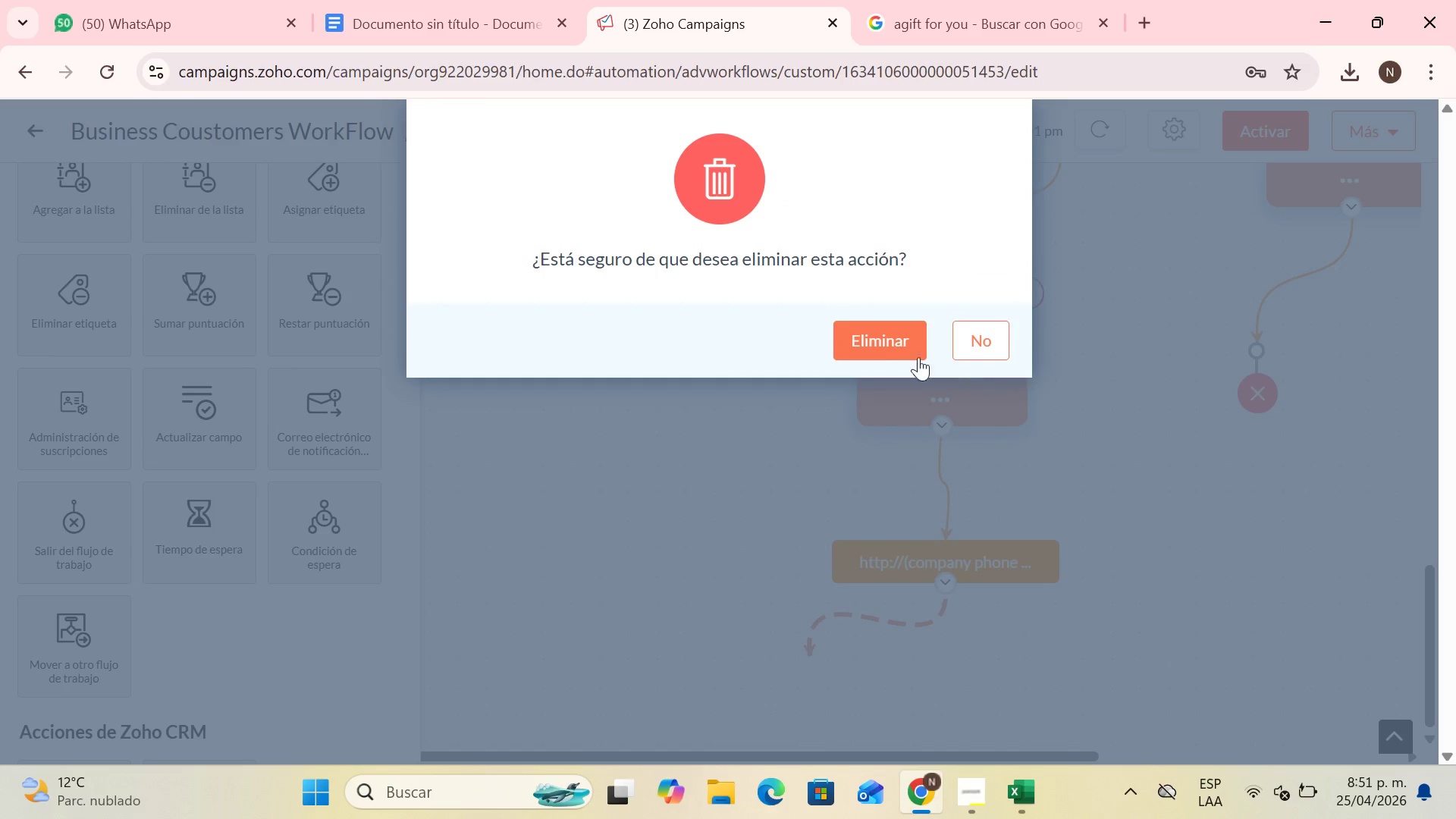 
left_click([870, 346])
 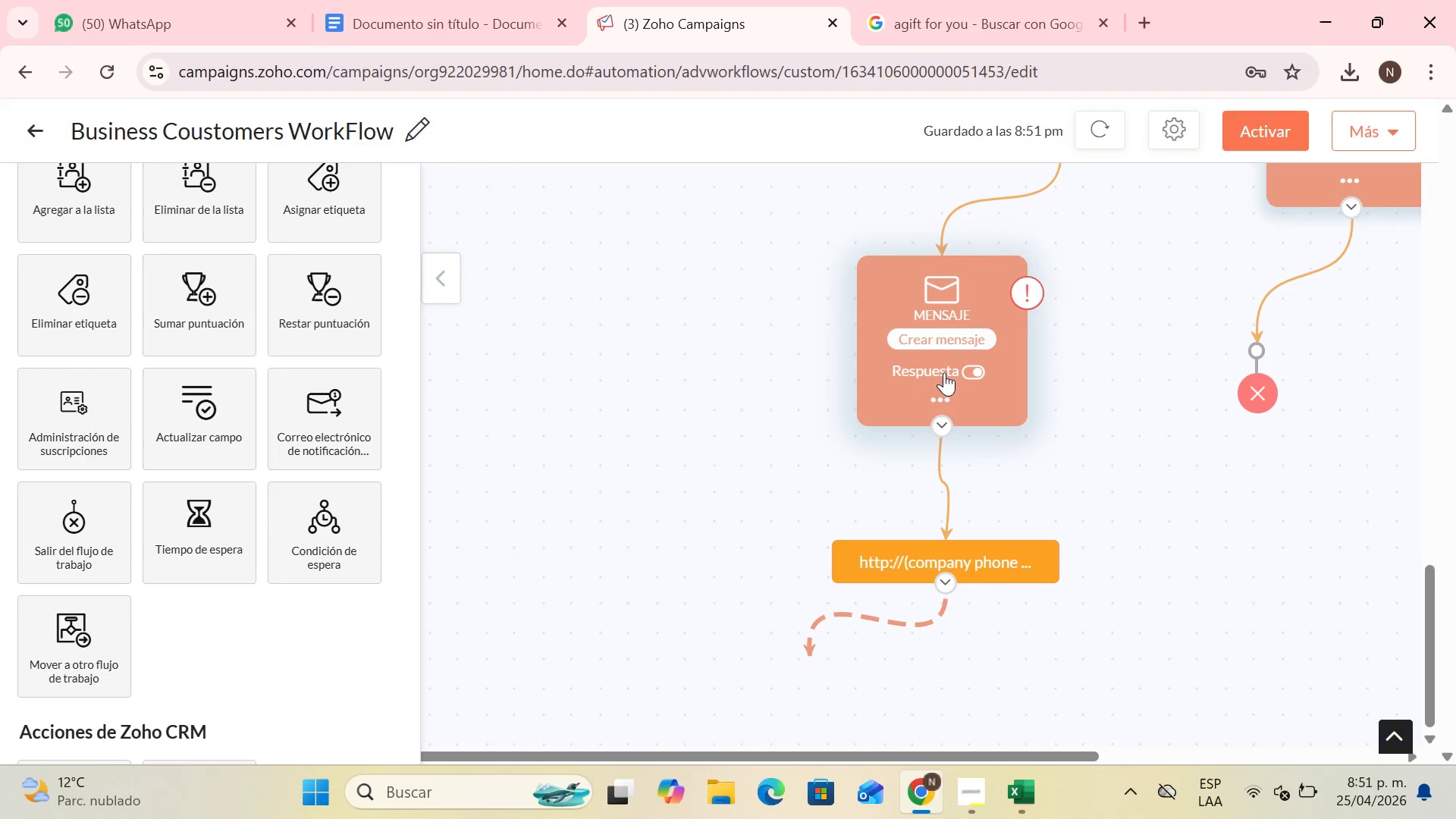 
mouse_move([969, 353])
 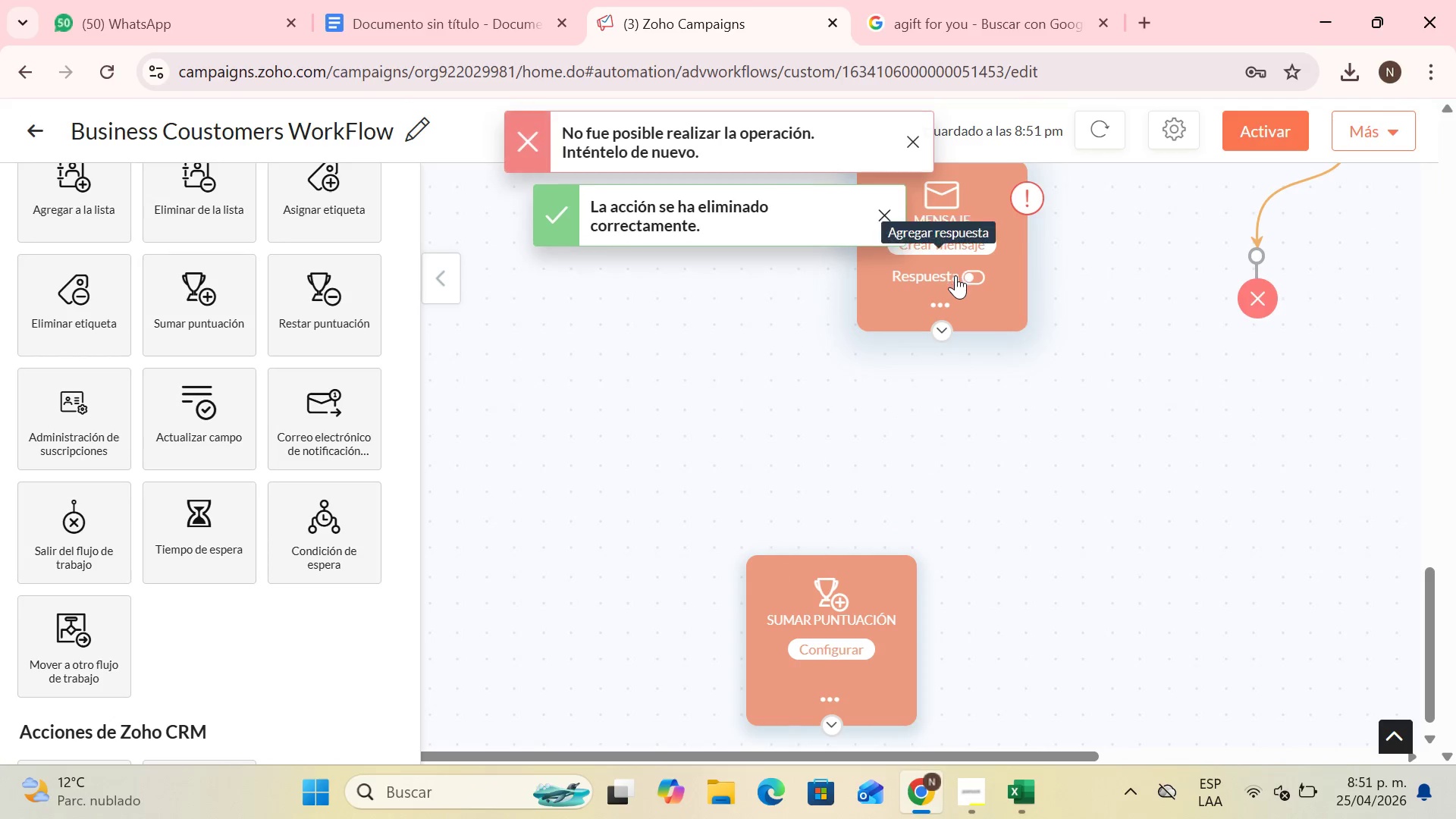 
left_click([959, 278])
 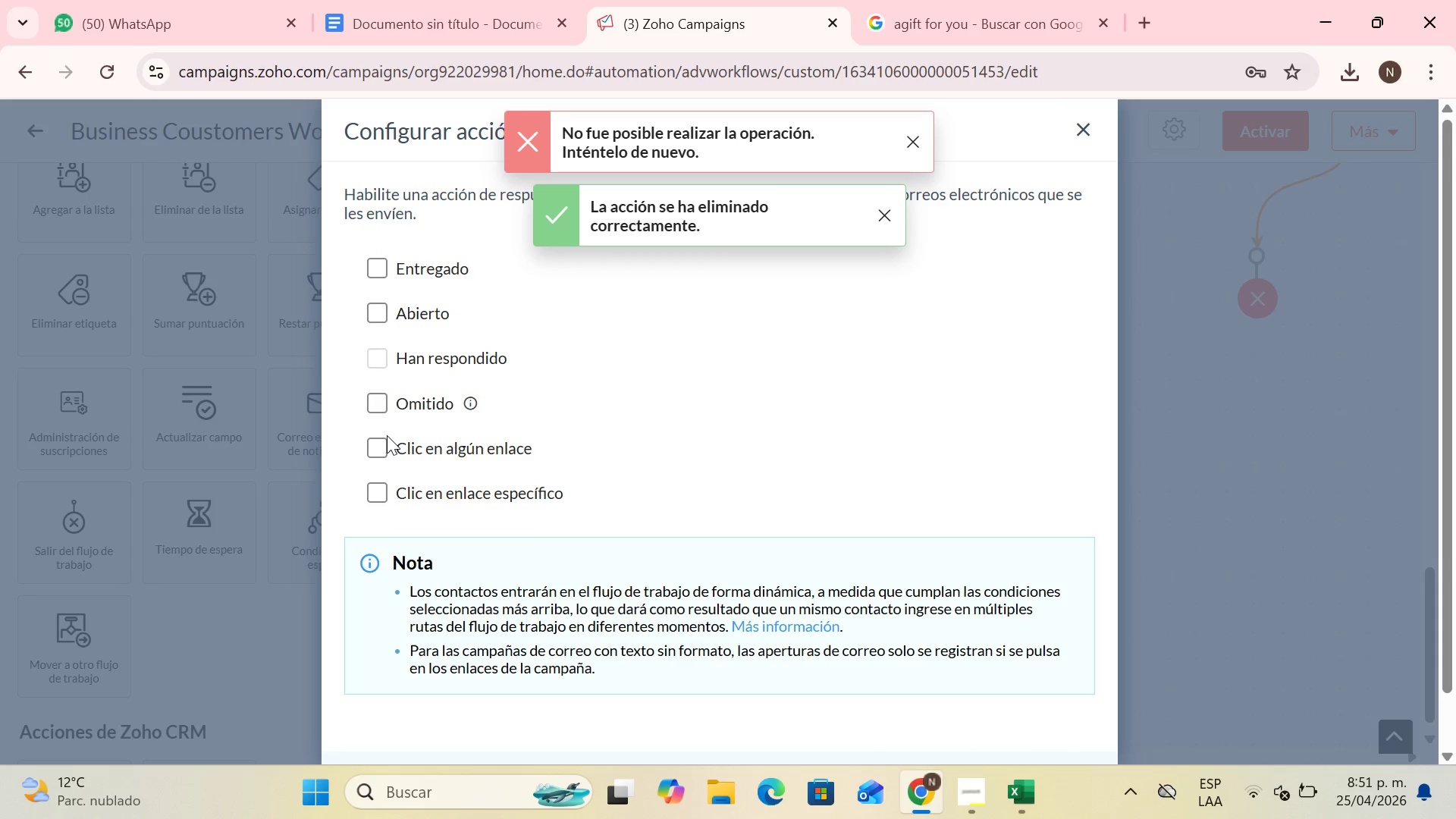 
left_click([374, 406])
 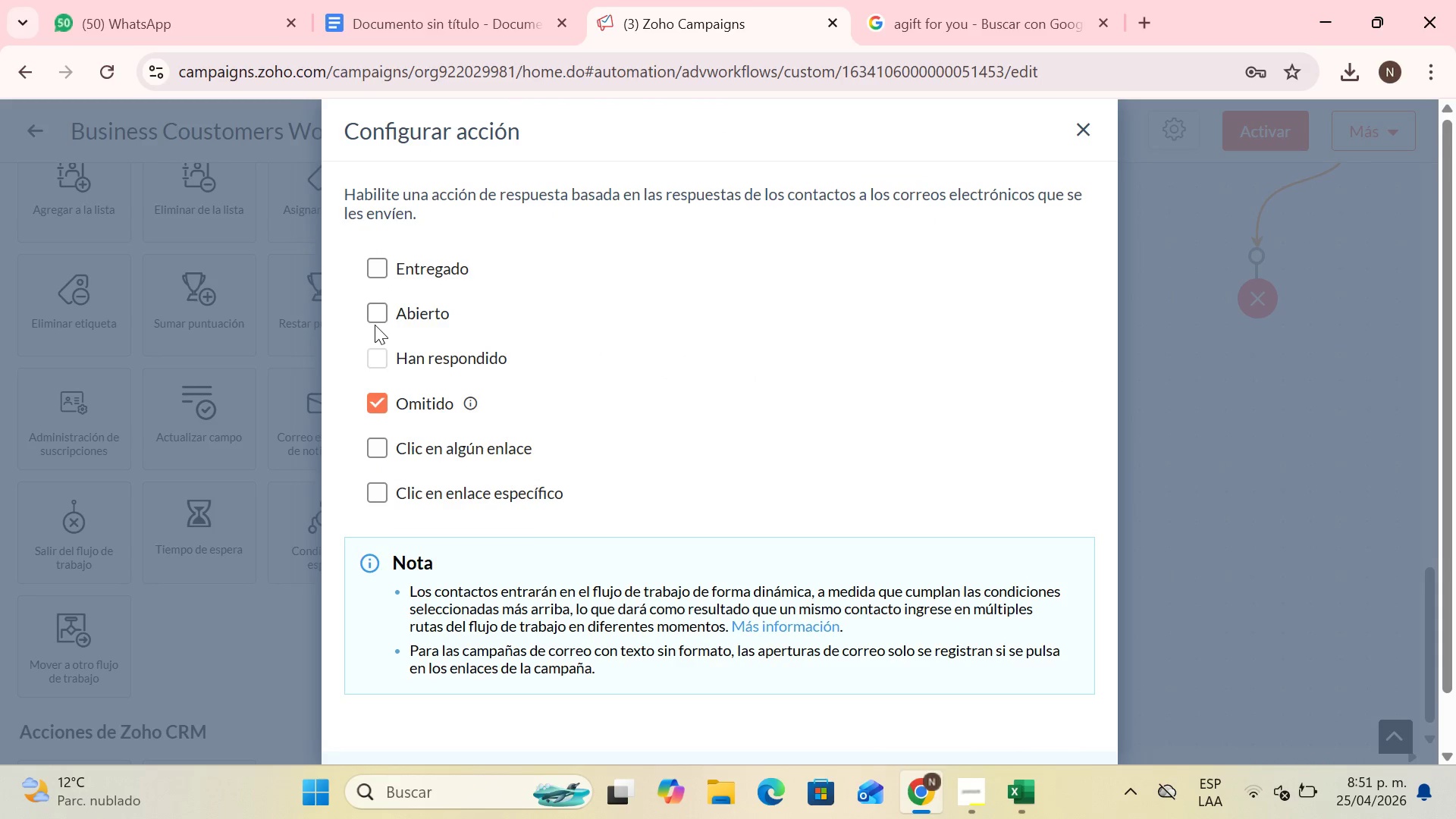 
left_click([378, 491])
 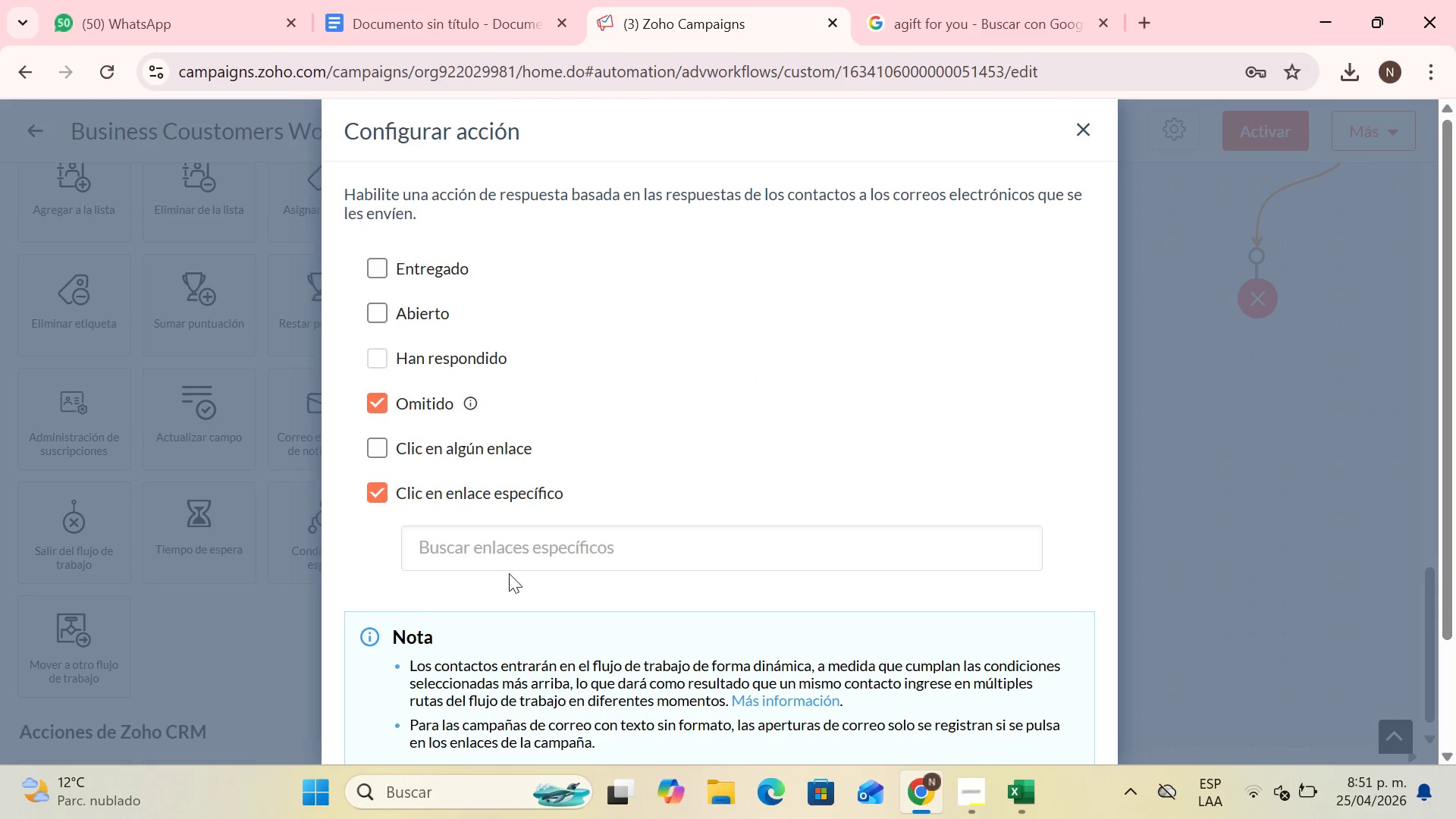 
double_click([503, 539])
 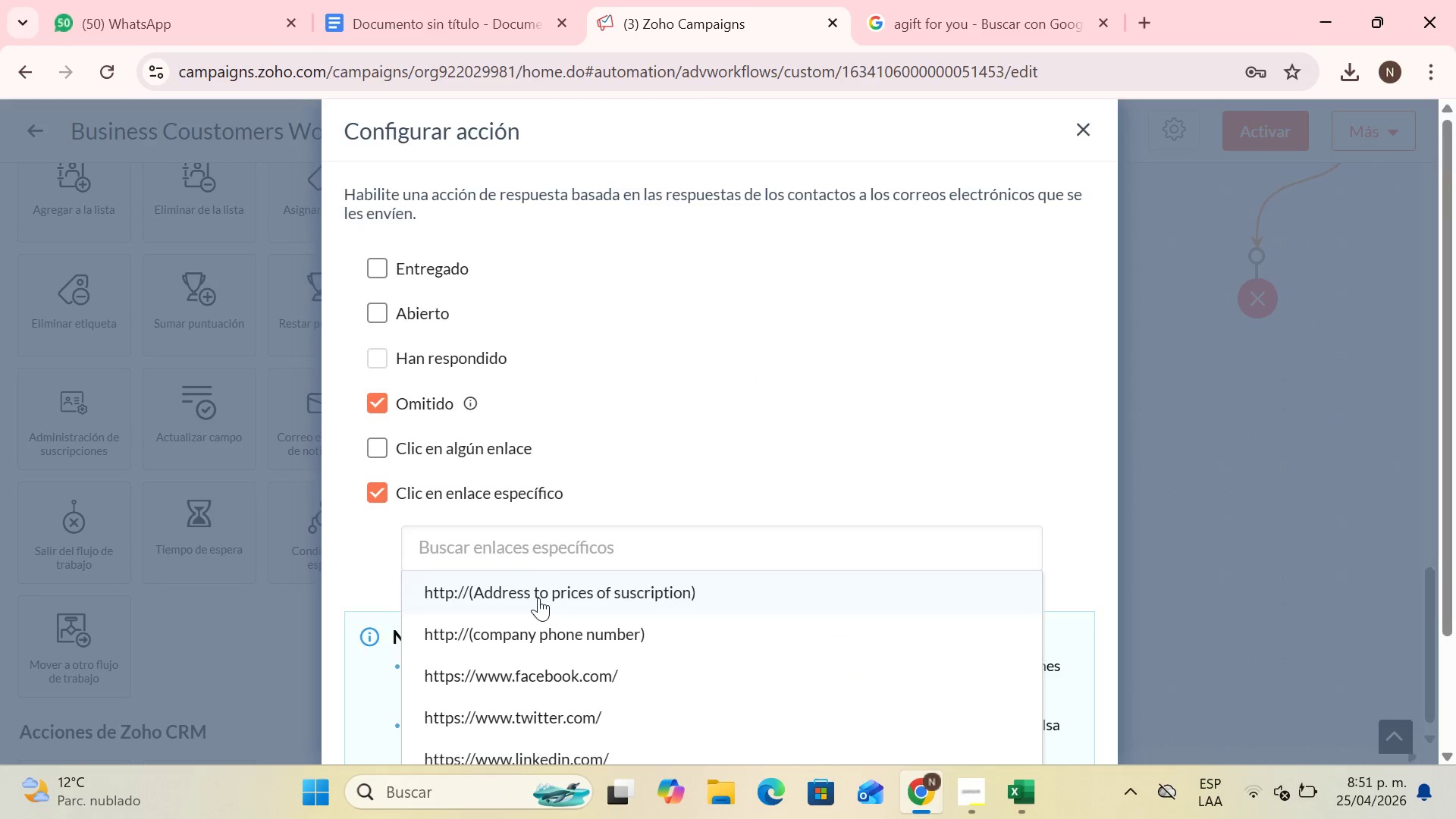 
scroll: coordinate [539, 598], scroll_direction: down, amount: 7.0
 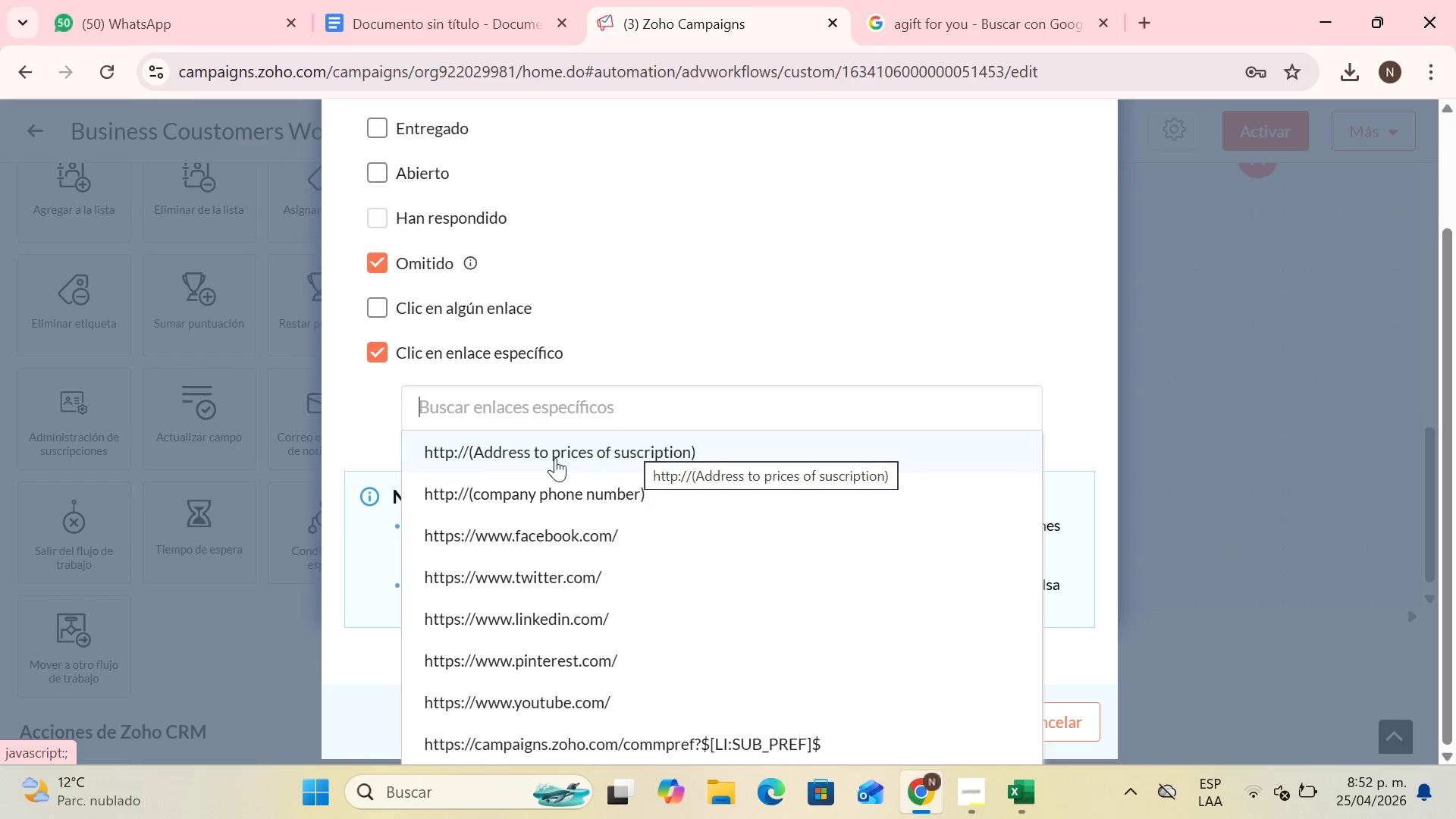 
wait(6.86)
 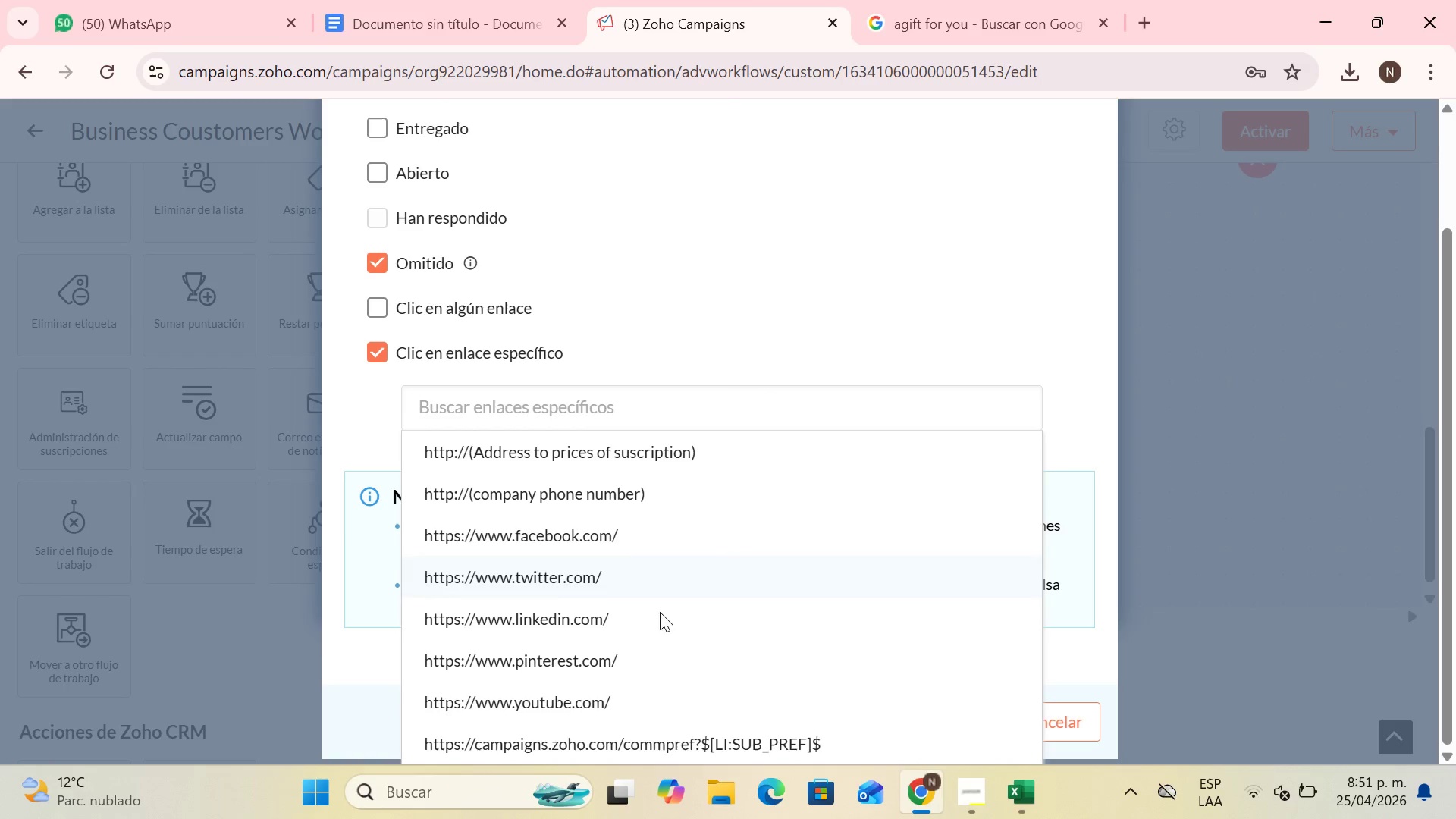 
left_click([536, 491])
 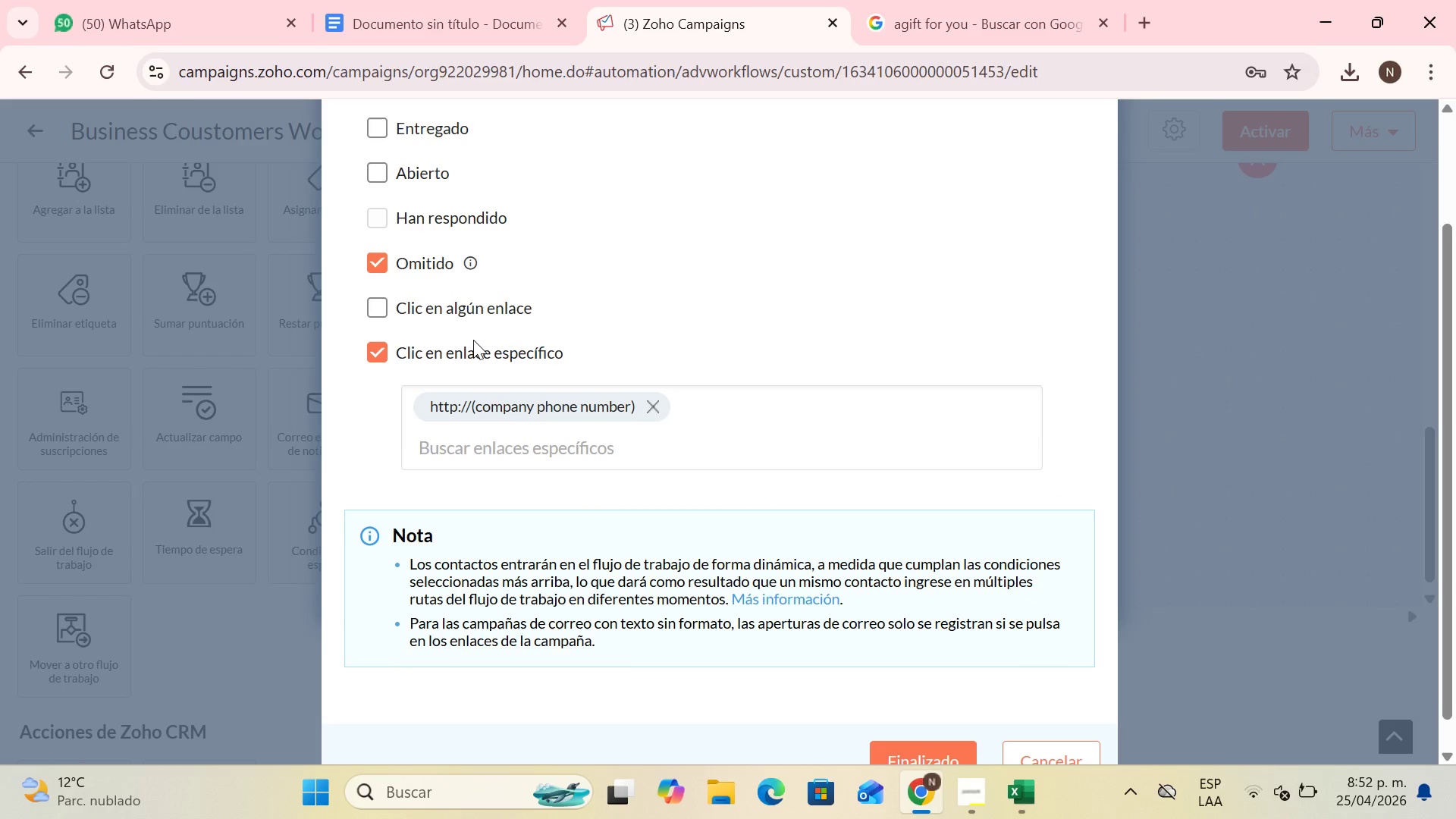 
scroll: coordinate [473, 340], scroll_direction: down, amount: 2.0
 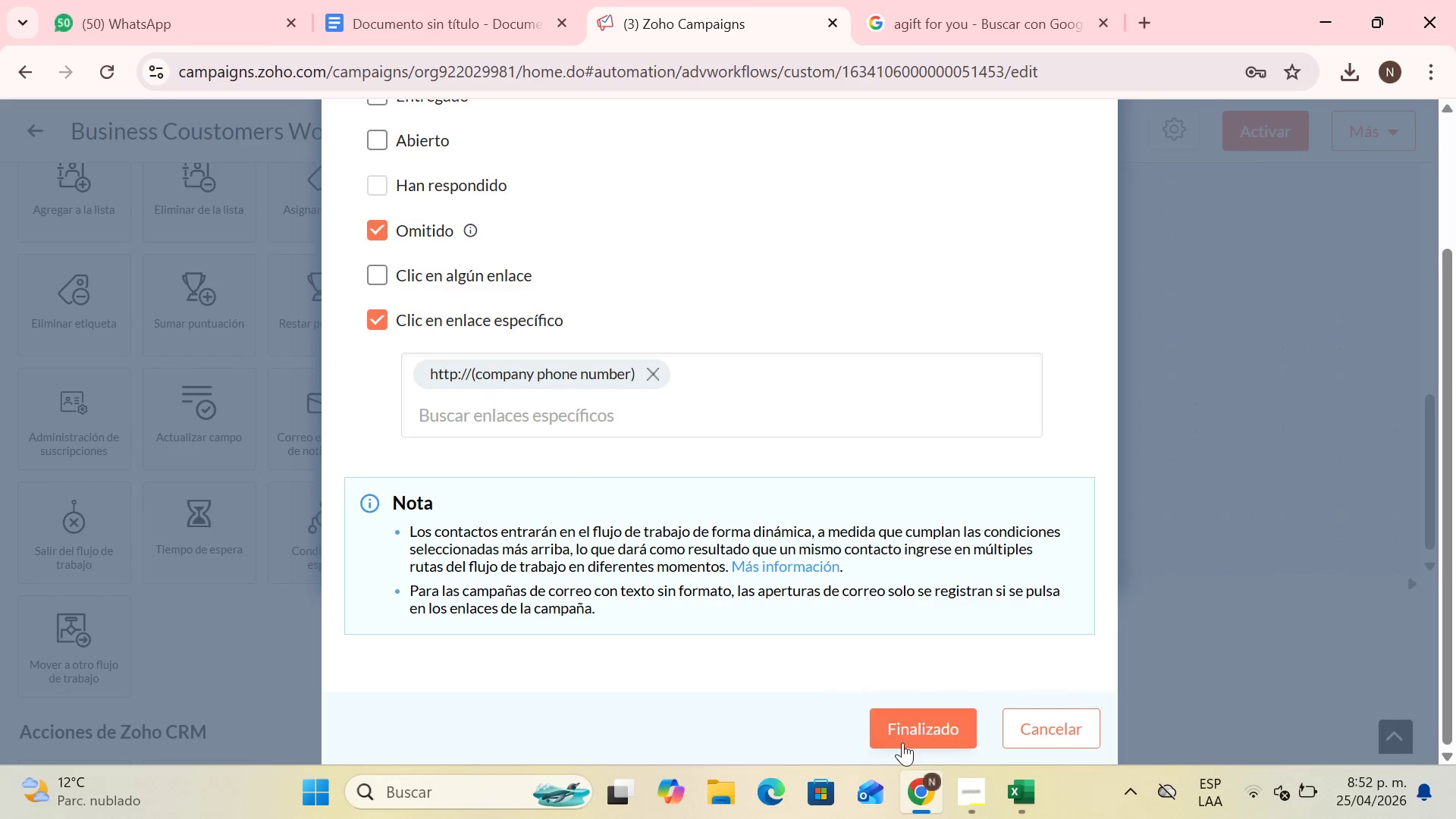 
left_click([905, 740])
 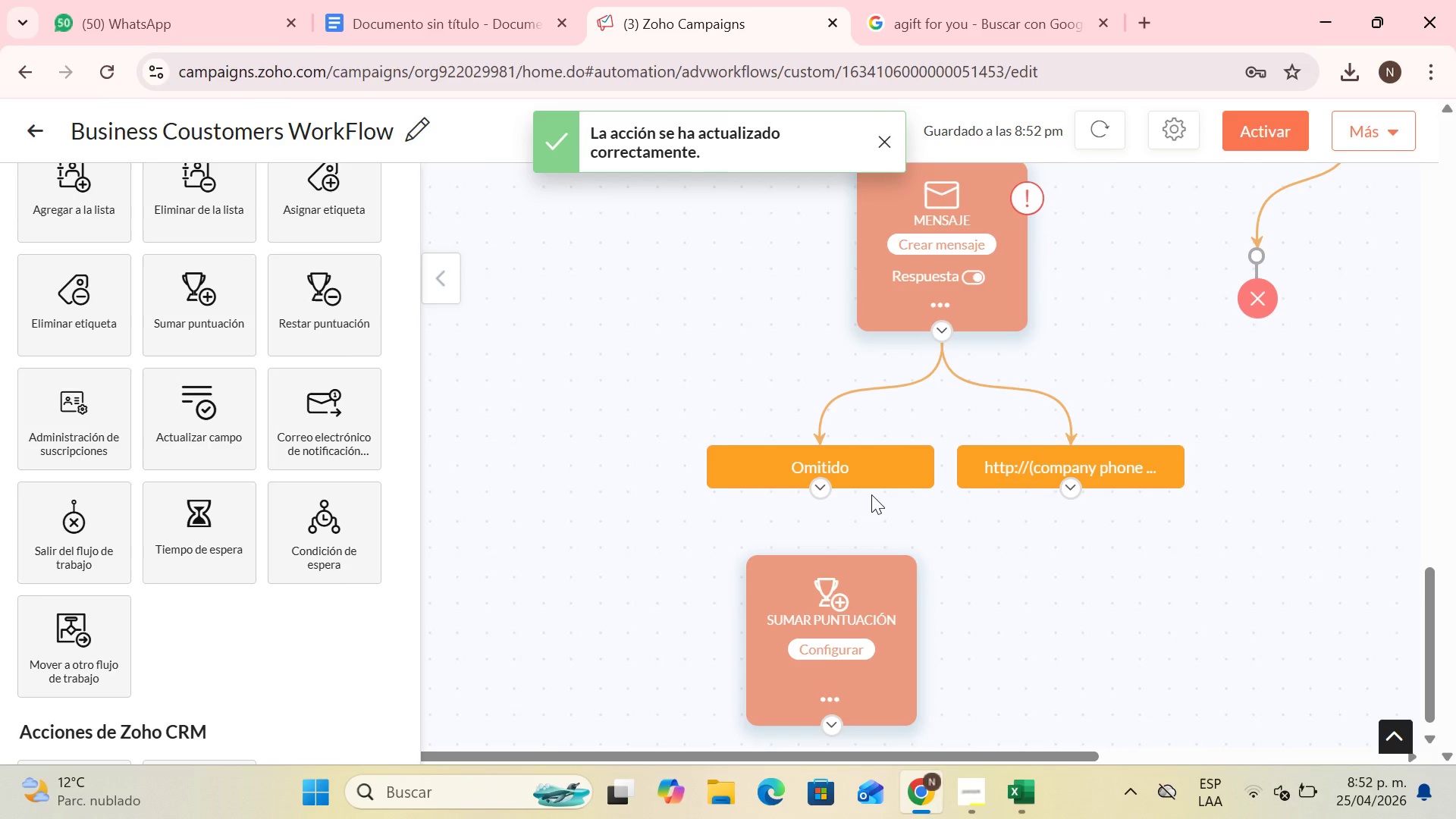 
scroll: coordinate [882, 504], scroll_direction: down, amount: 4.0
 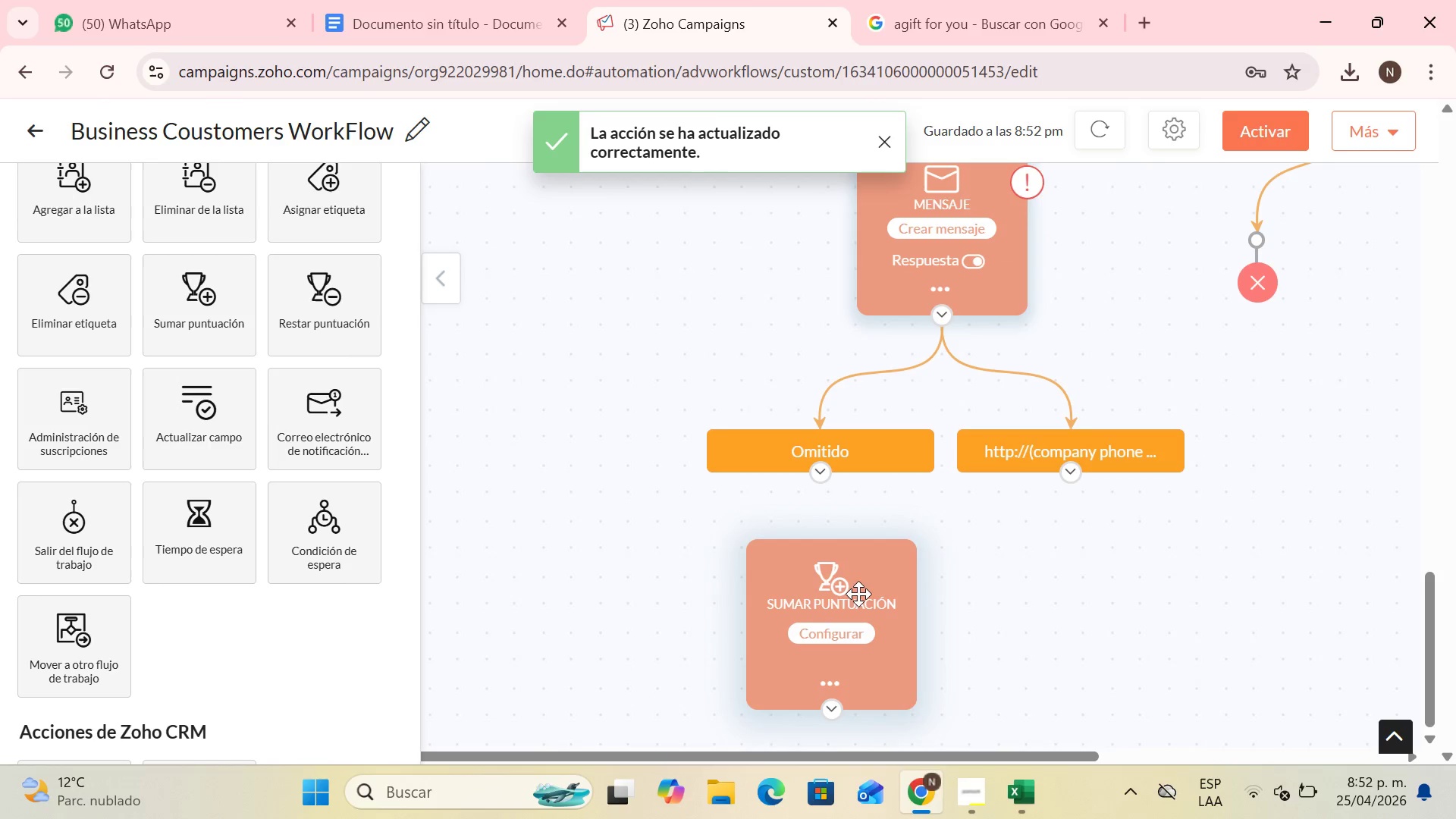 
left_click_drag(start_coordinate=[861, 593], to_coordinate=[1061, 623])
 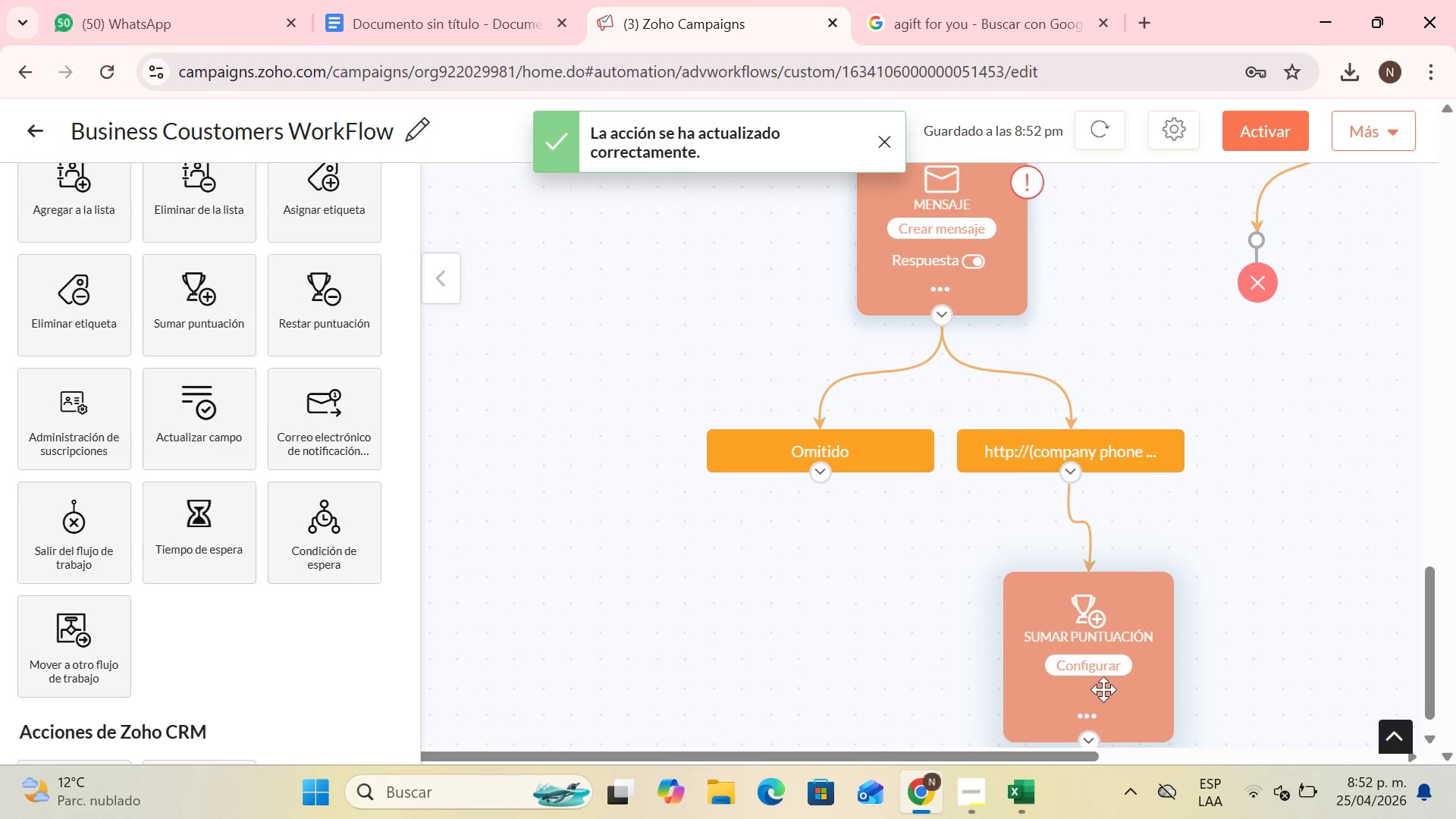 
left_click([1101, 672])
 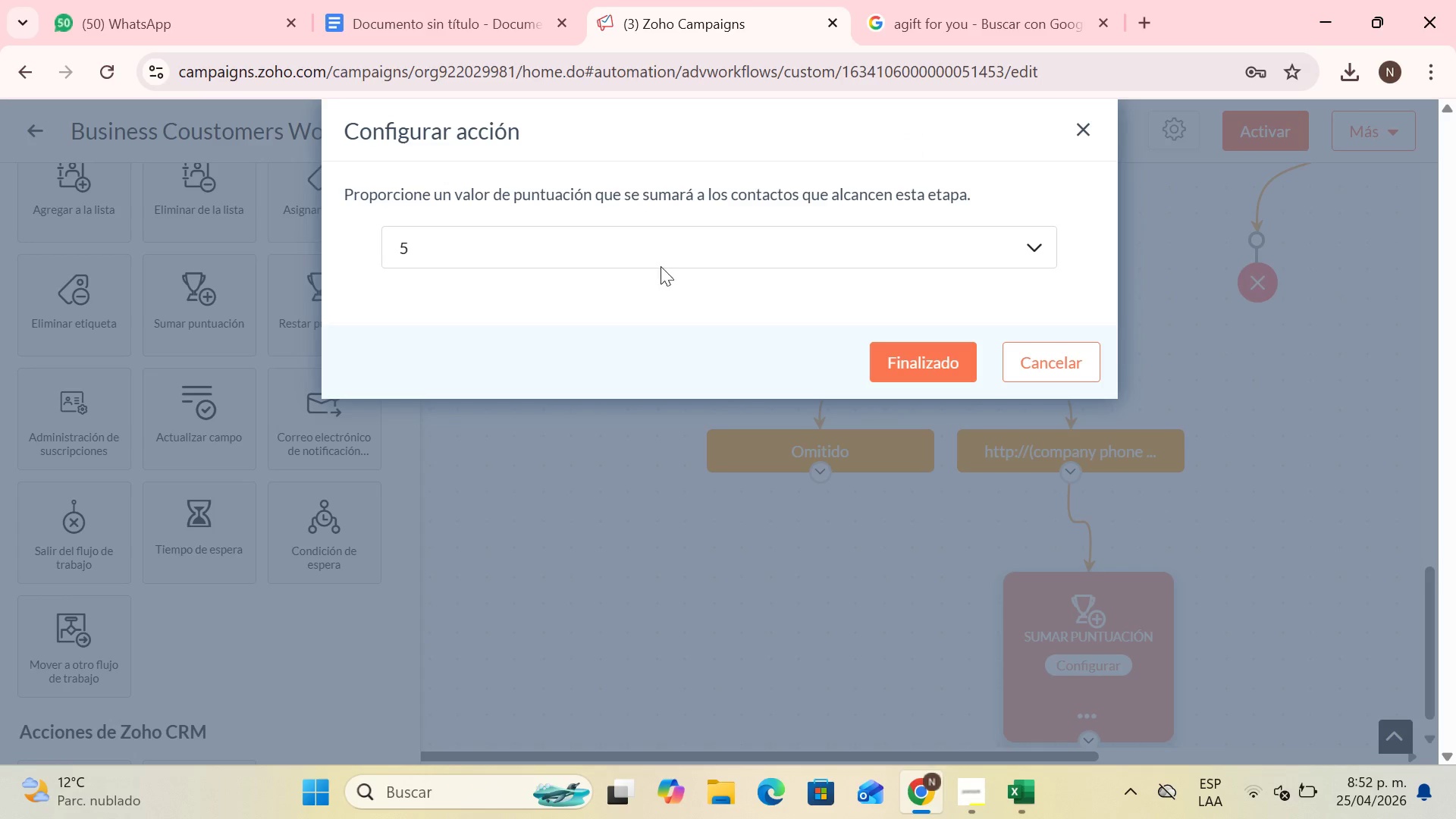 
left_click([661, 247])
 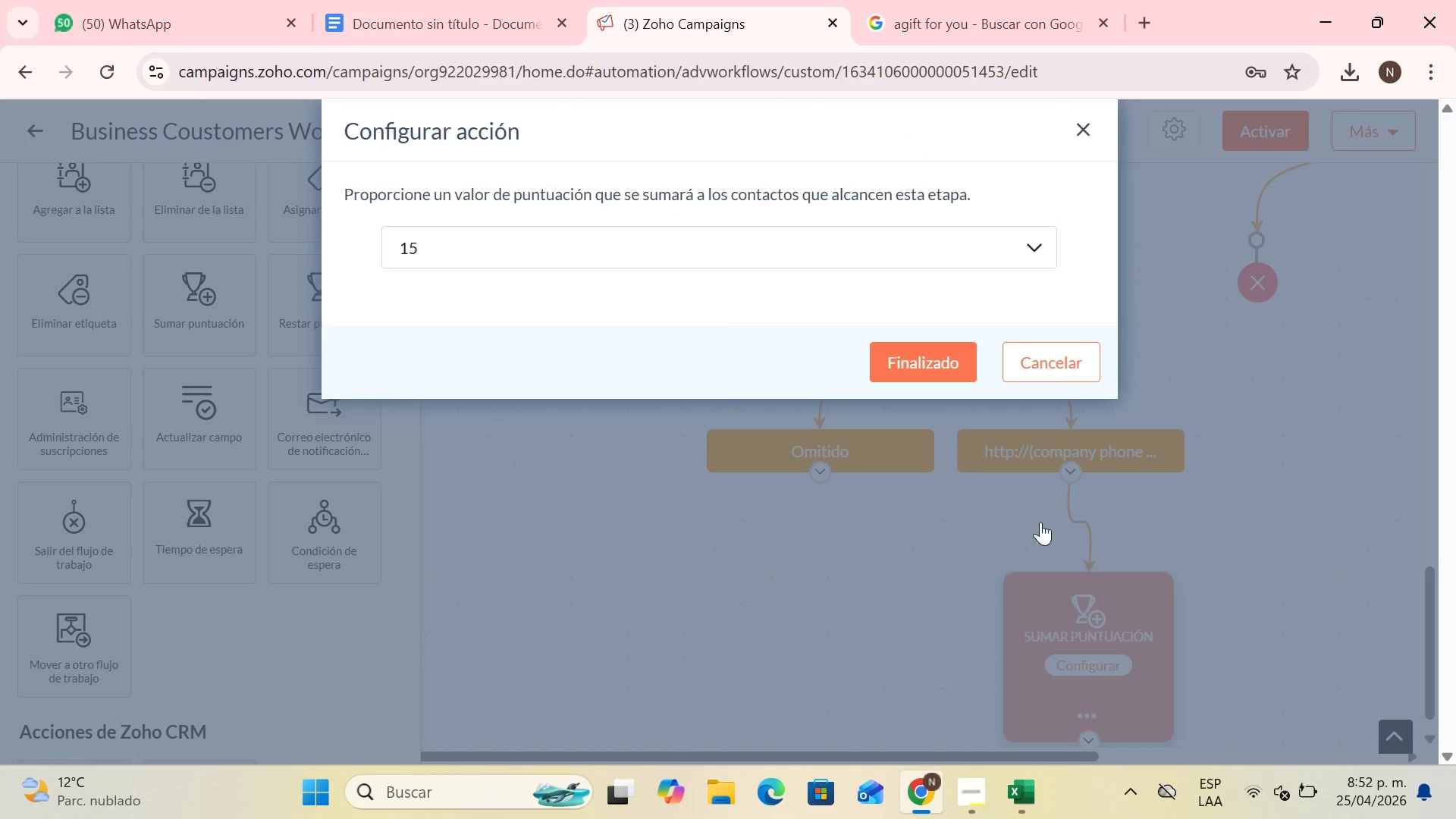 
left_click([958, 363])
 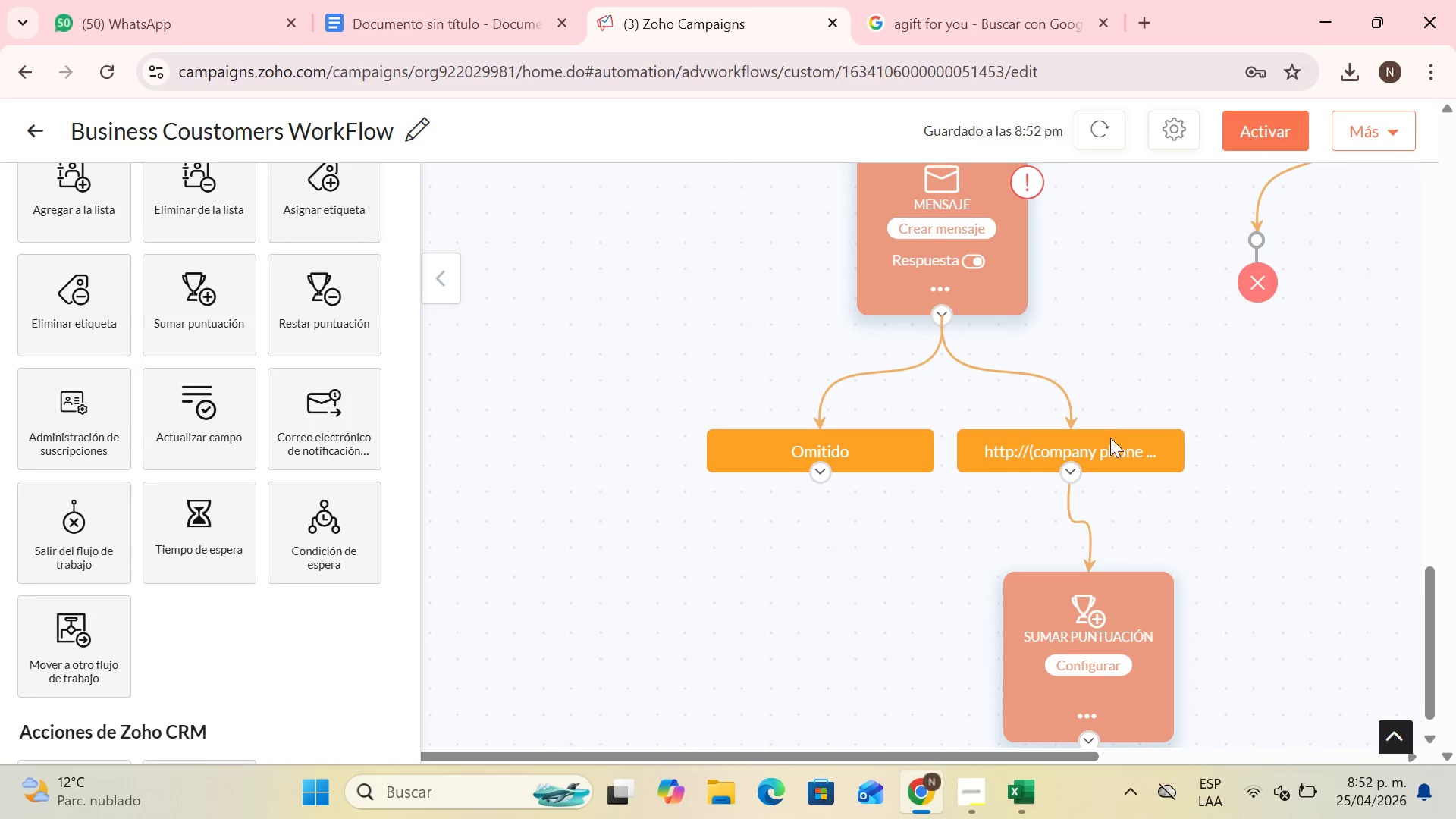 
scroll: coordinate [1023, 627], scroll_direction: down, amount: 4.0
 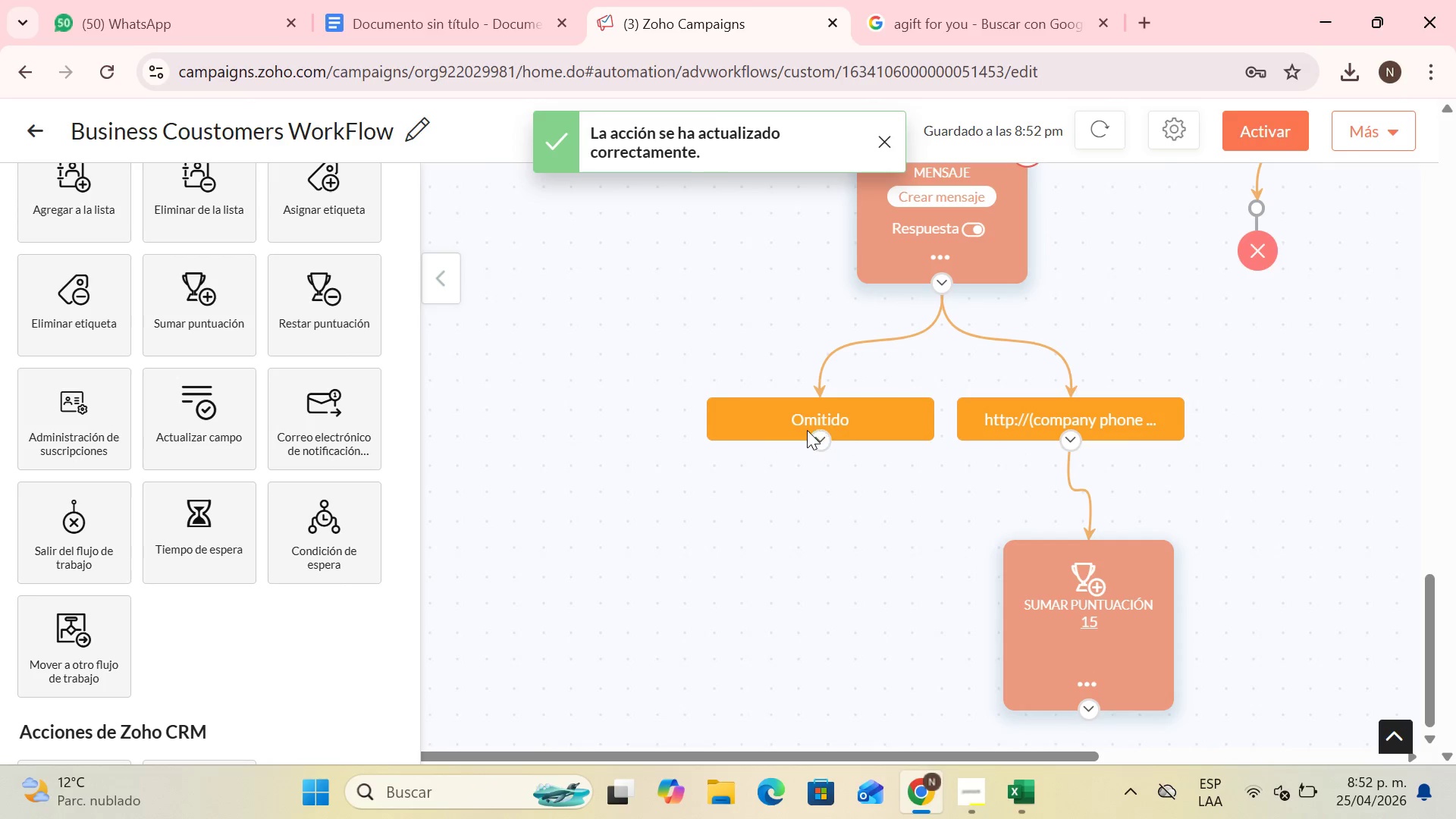 
left_click([814, 447])
 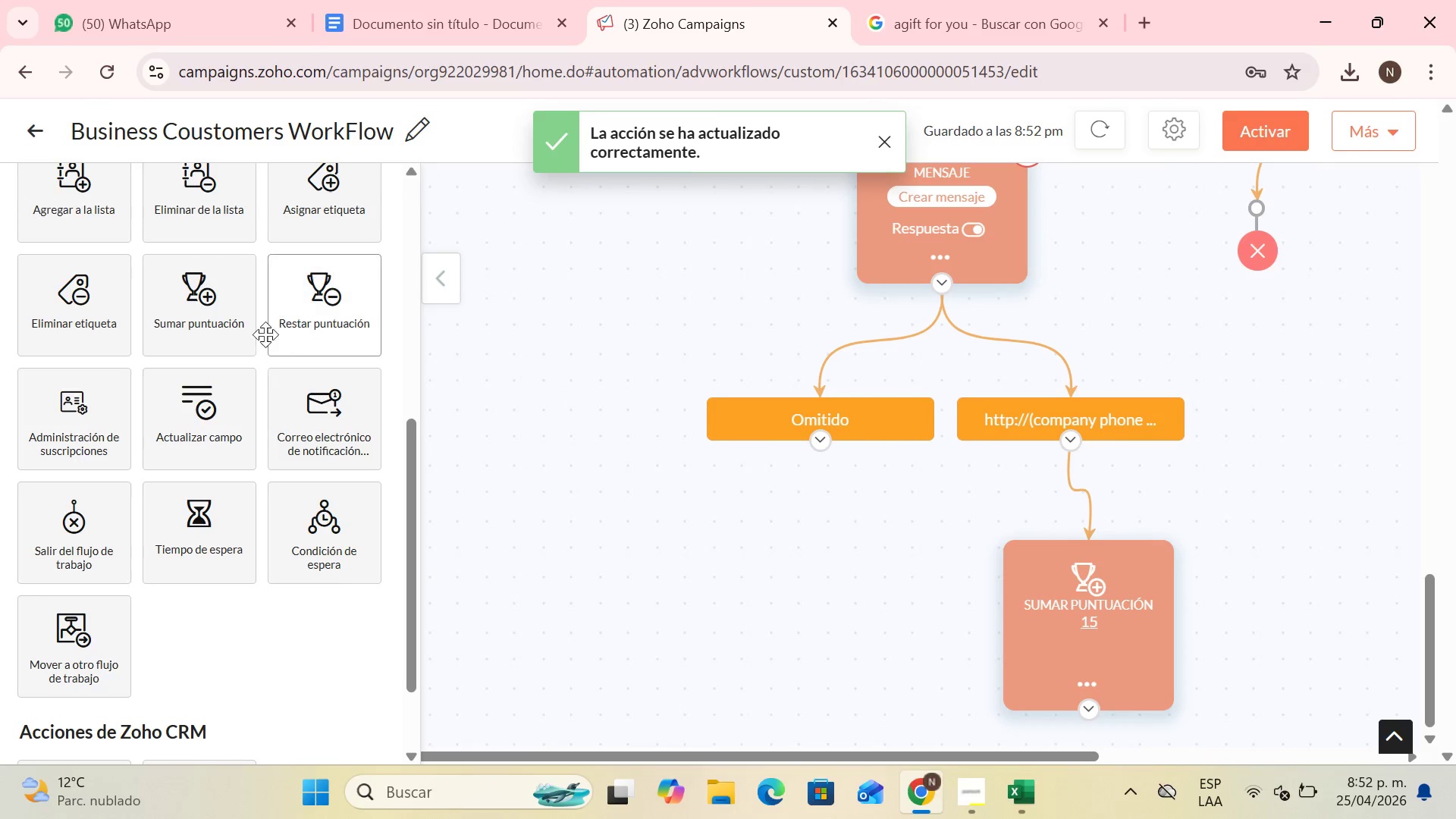 
left_click_drag(start_coordinate=[312, 300], to_coordinate=[744, 574])
 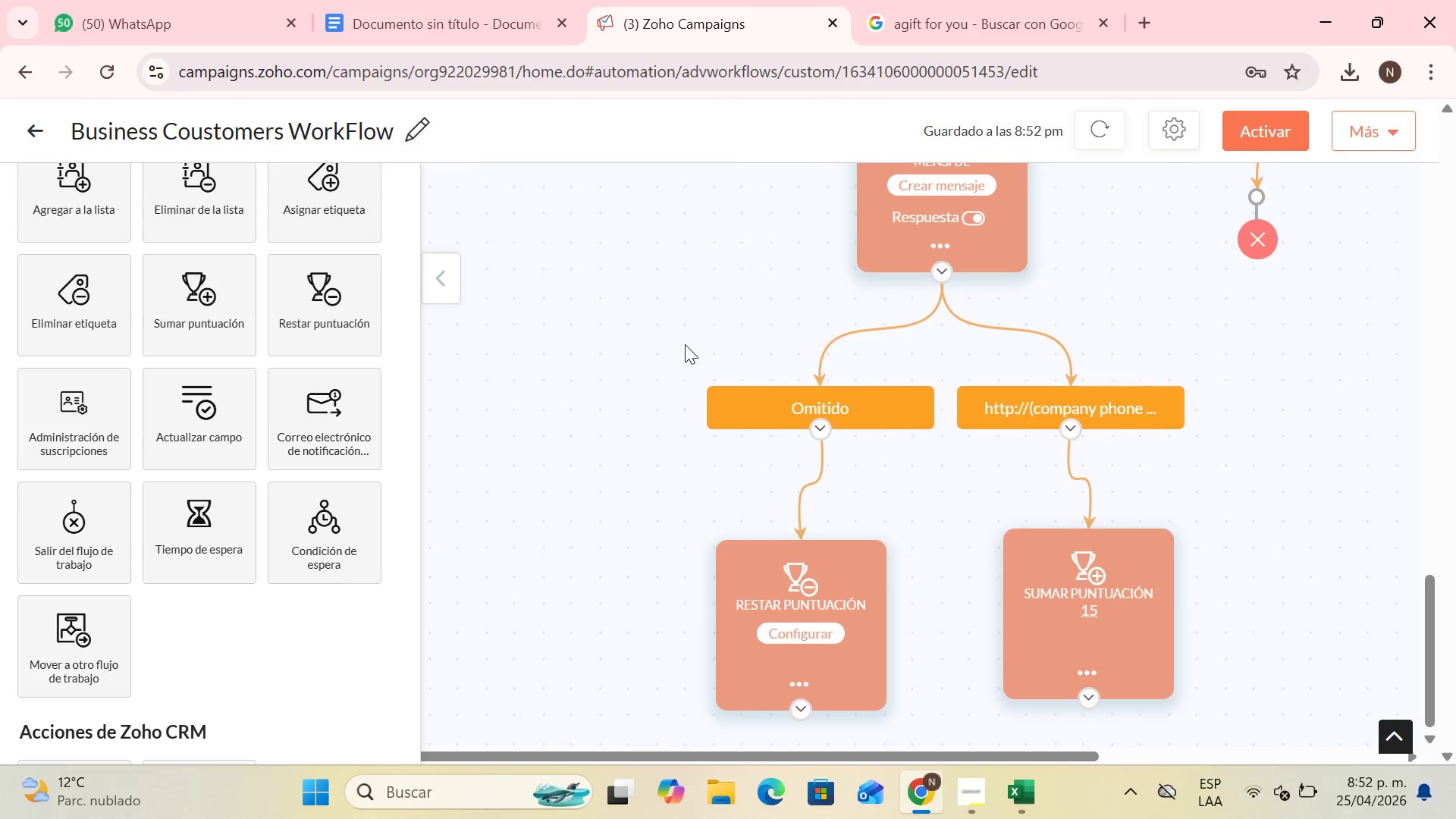 
scroll: coordinate [734, 481], scroll_direction: up, amount: 2.0
 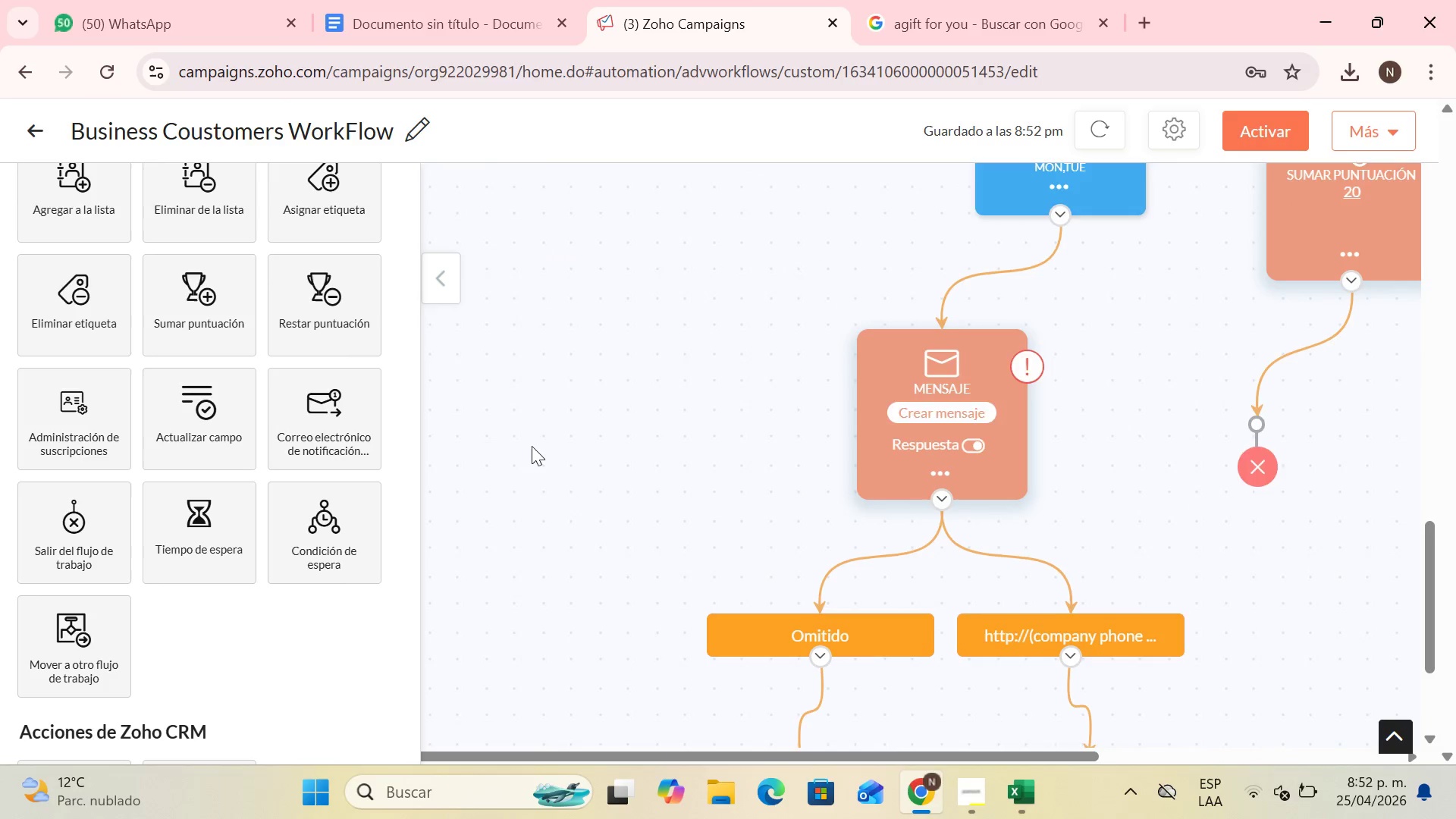 
scroll: coordinate [654, 500], scroll_direction: down, amount: 7.0
 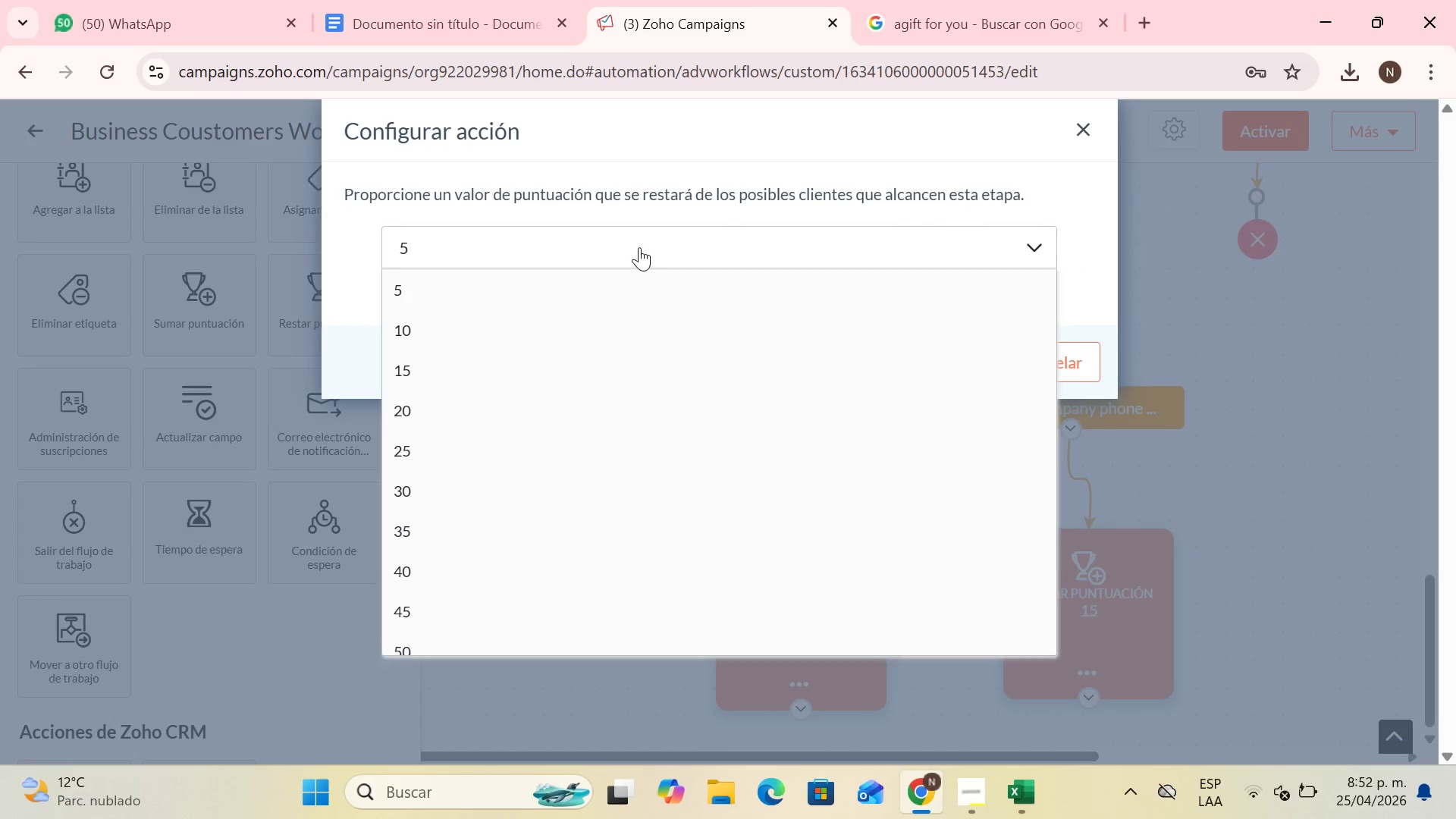 
left_click([447, 345])
 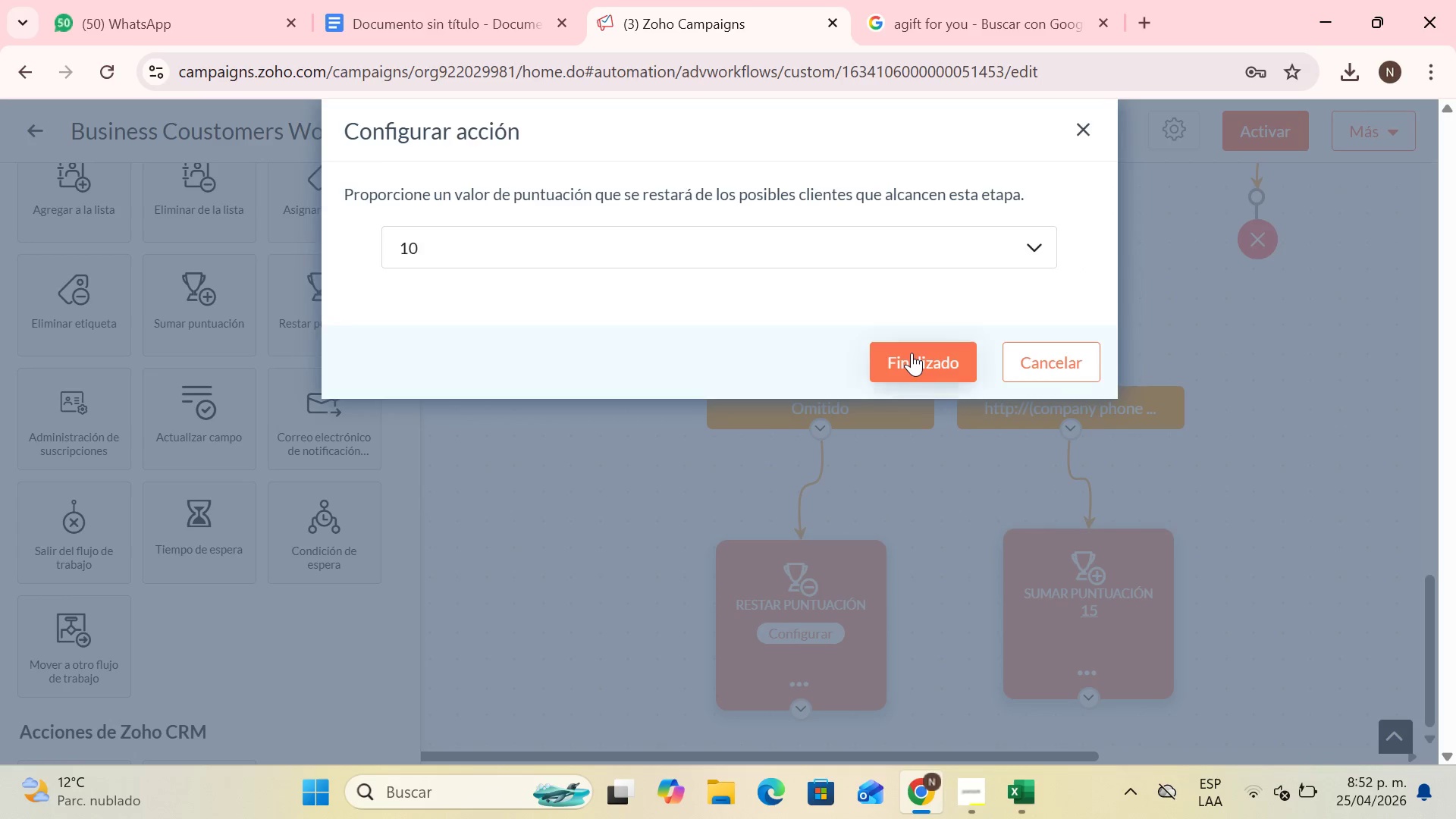 
scroll: coordinate [959, 430], scroll_direction: up, amount: 6.0
 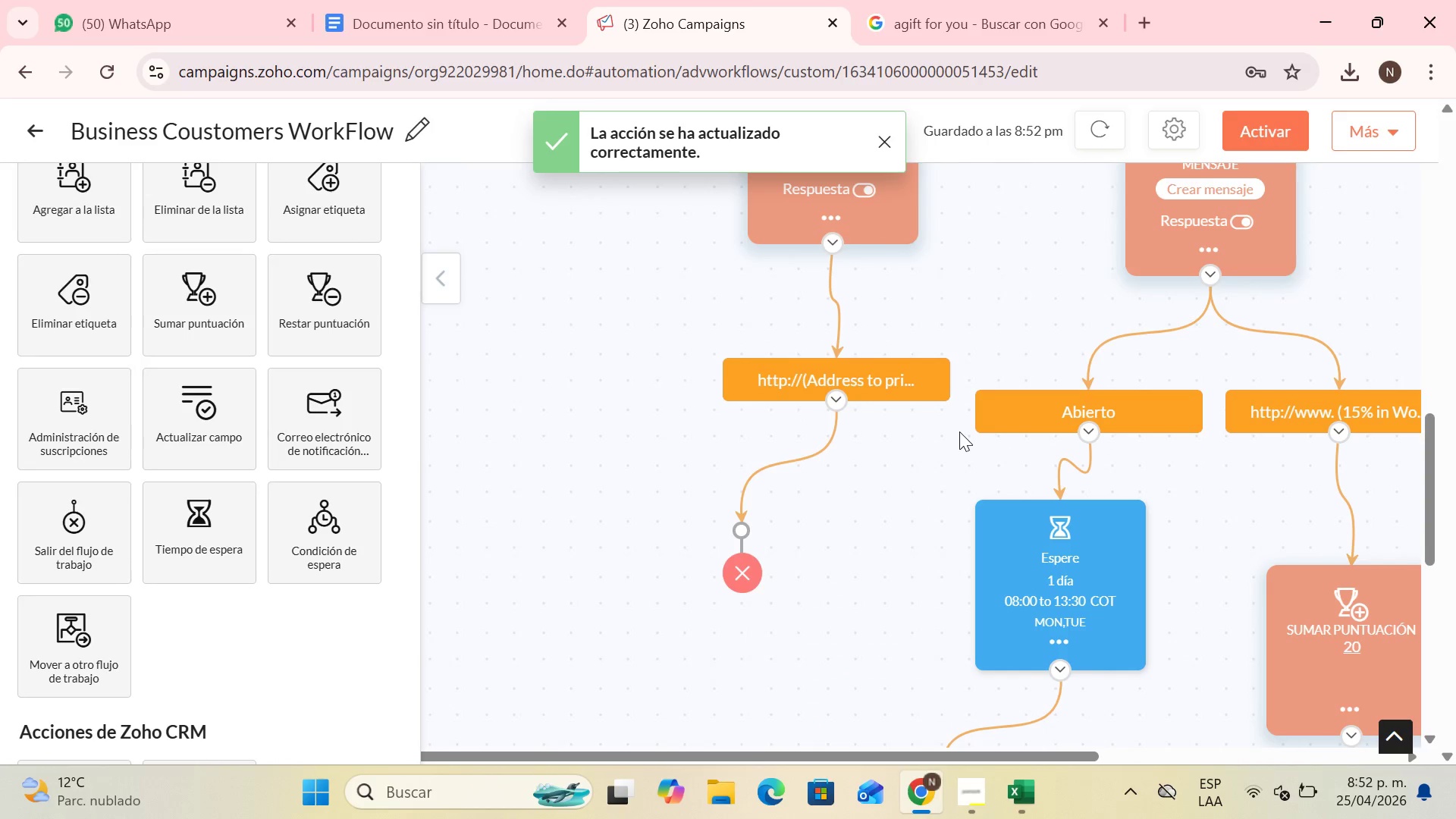 
scroll: coordinate [959, 431], scroll_direction: none, amount: 0.0
 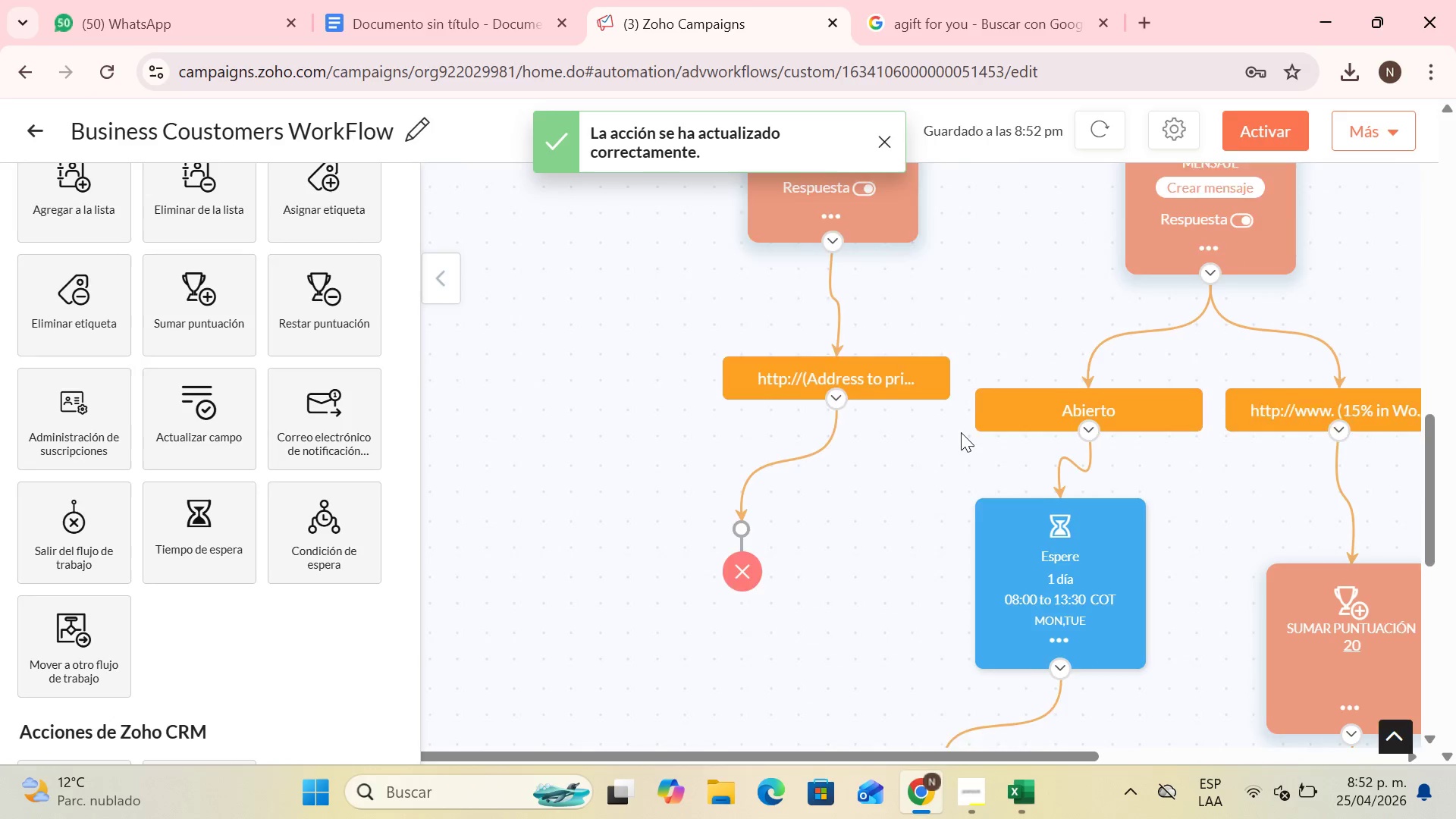 
scroll: coordinate [961, 432], scroll_direction: up, amount: 4.0
 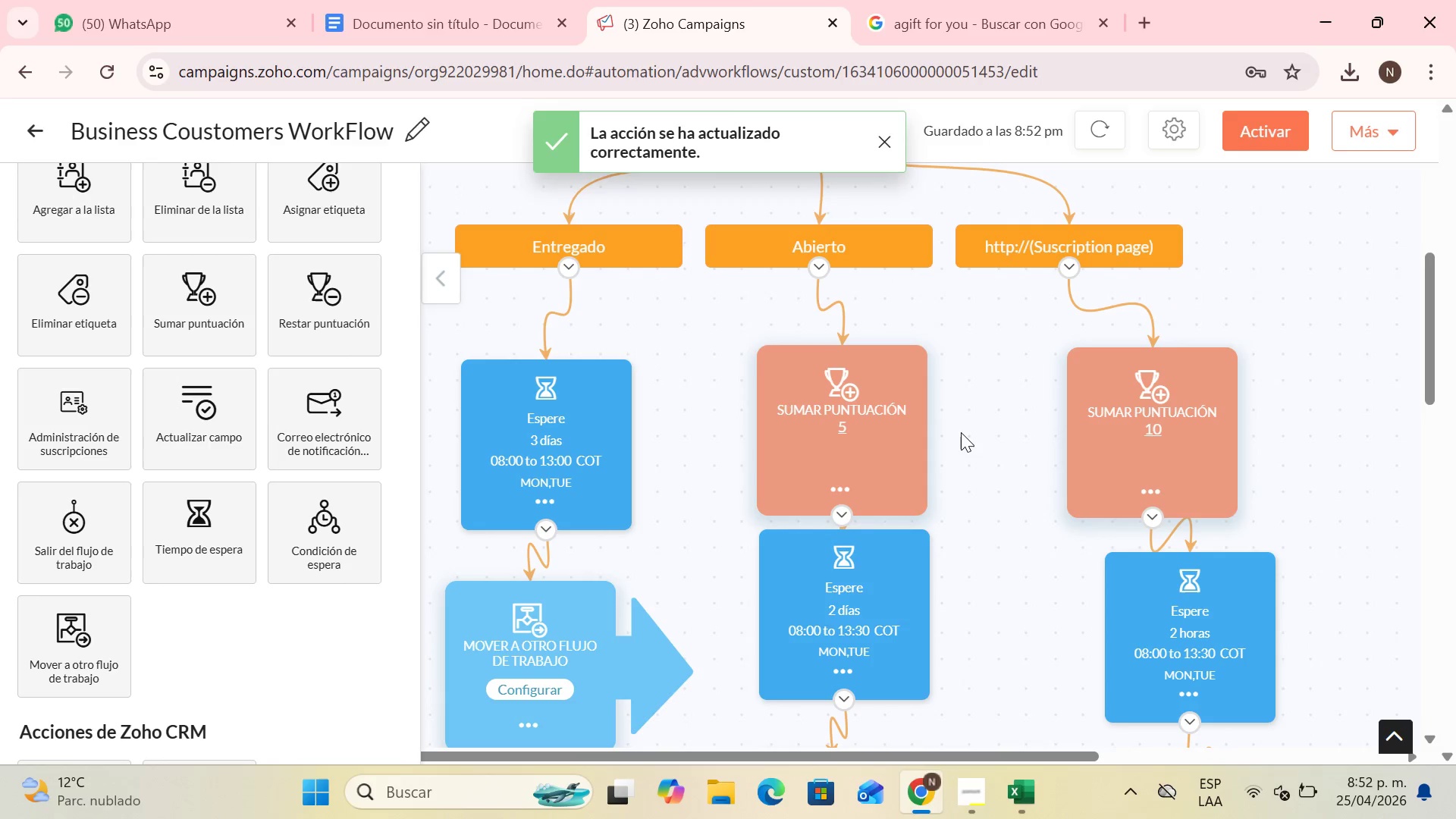 
scroll: coordinate [961, 432], scroll_direction: down, amount: 15.0
 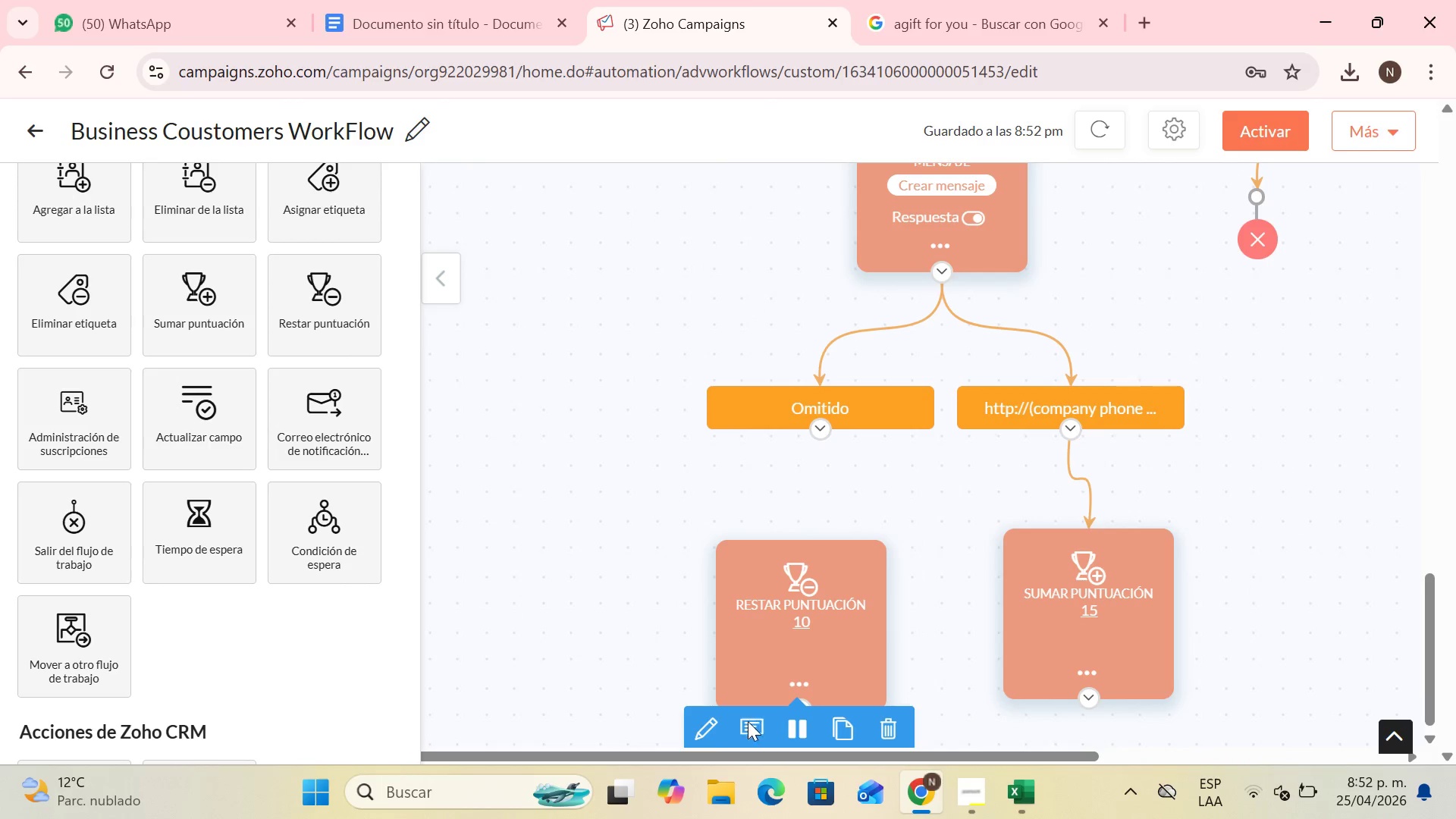 
left_click([694, 721])
 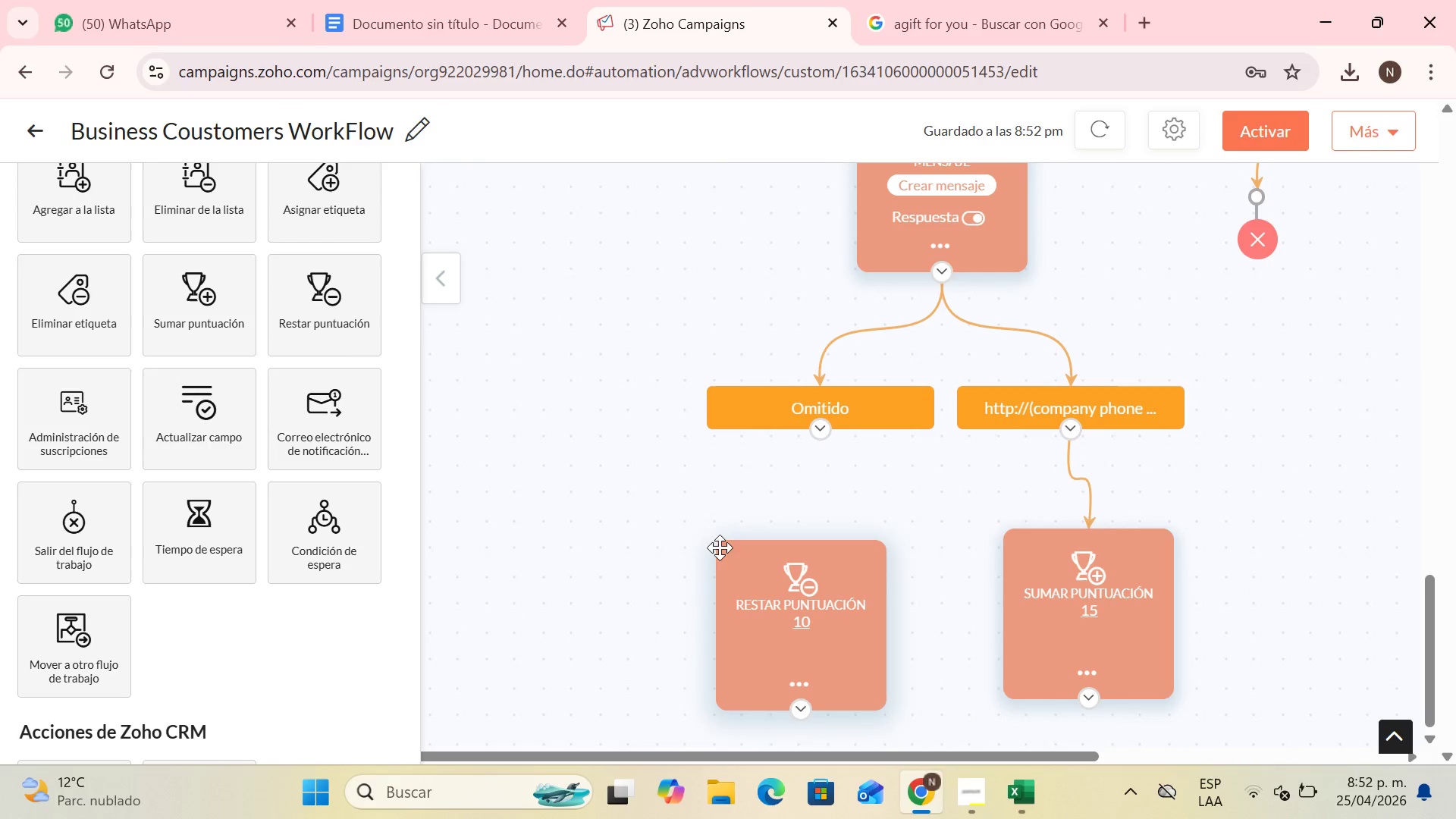 
scroll: coordinate [783, 576], scroll_direction: down, amount: 2.0
 